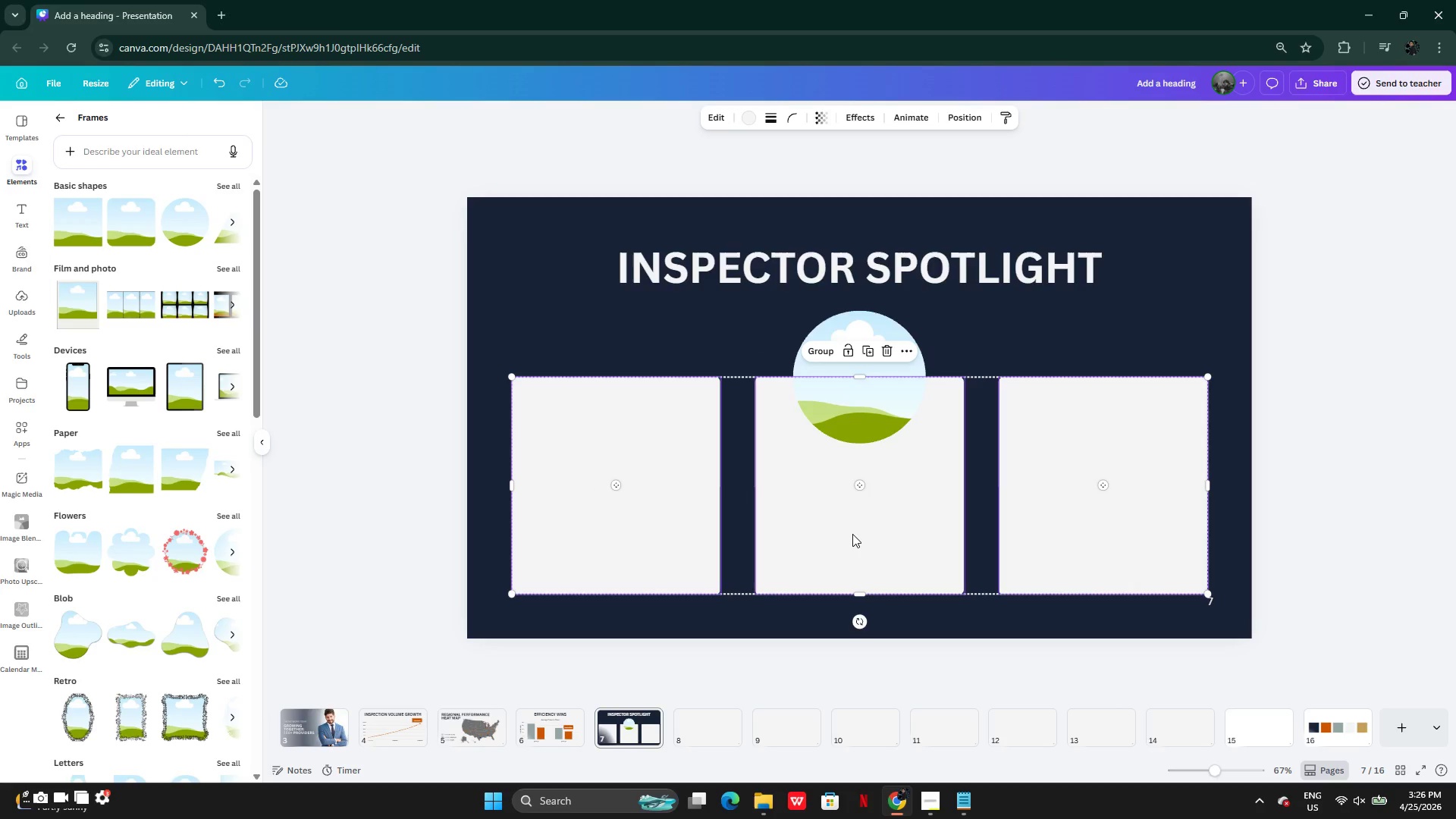 
left_click_drag(start_coordinate=[852, 534], to_coordinate=[853, 519])
 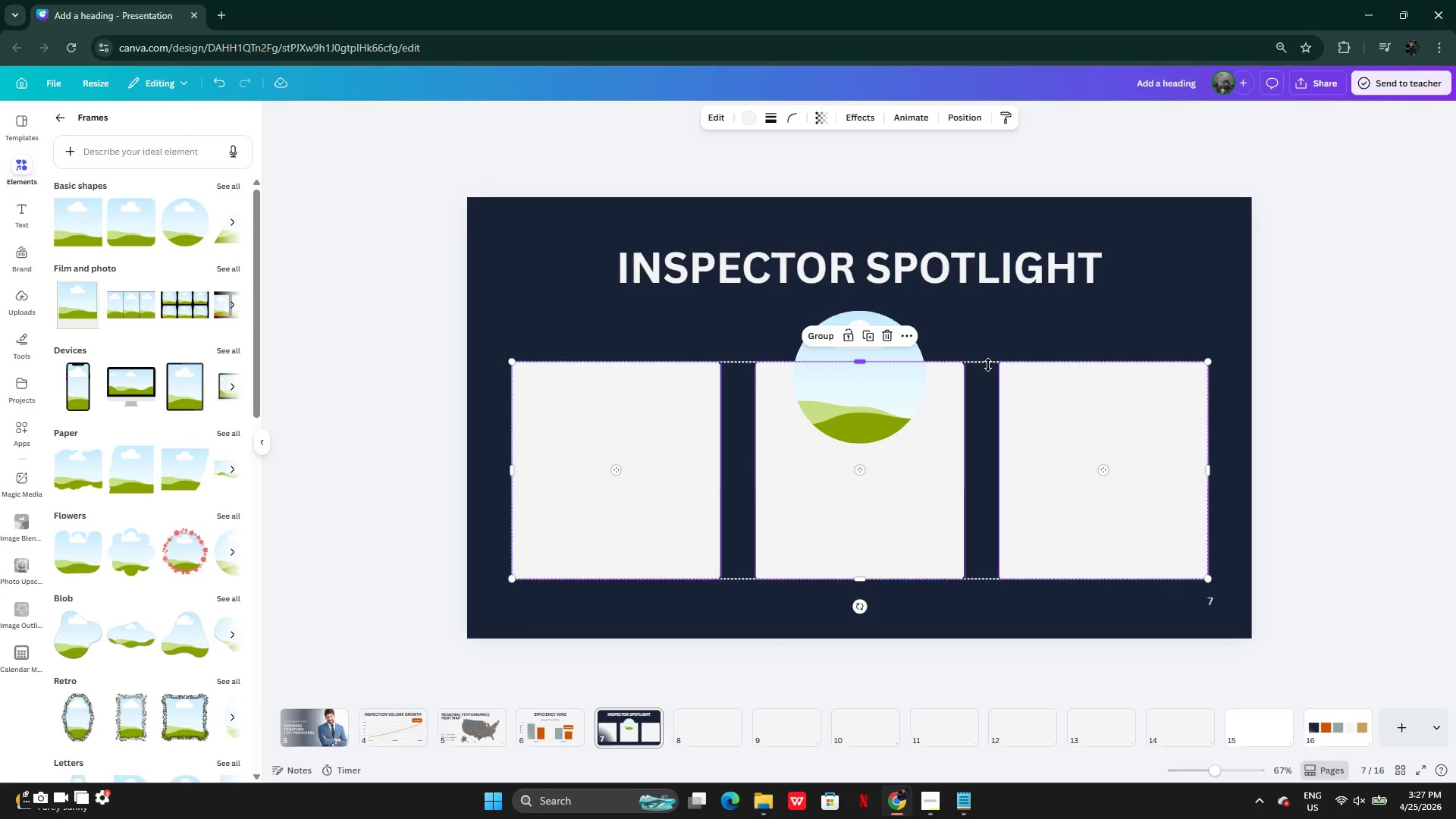 
left_click_drag(start_coordinate=[988, 365], to_coordinate=[985, 394])
 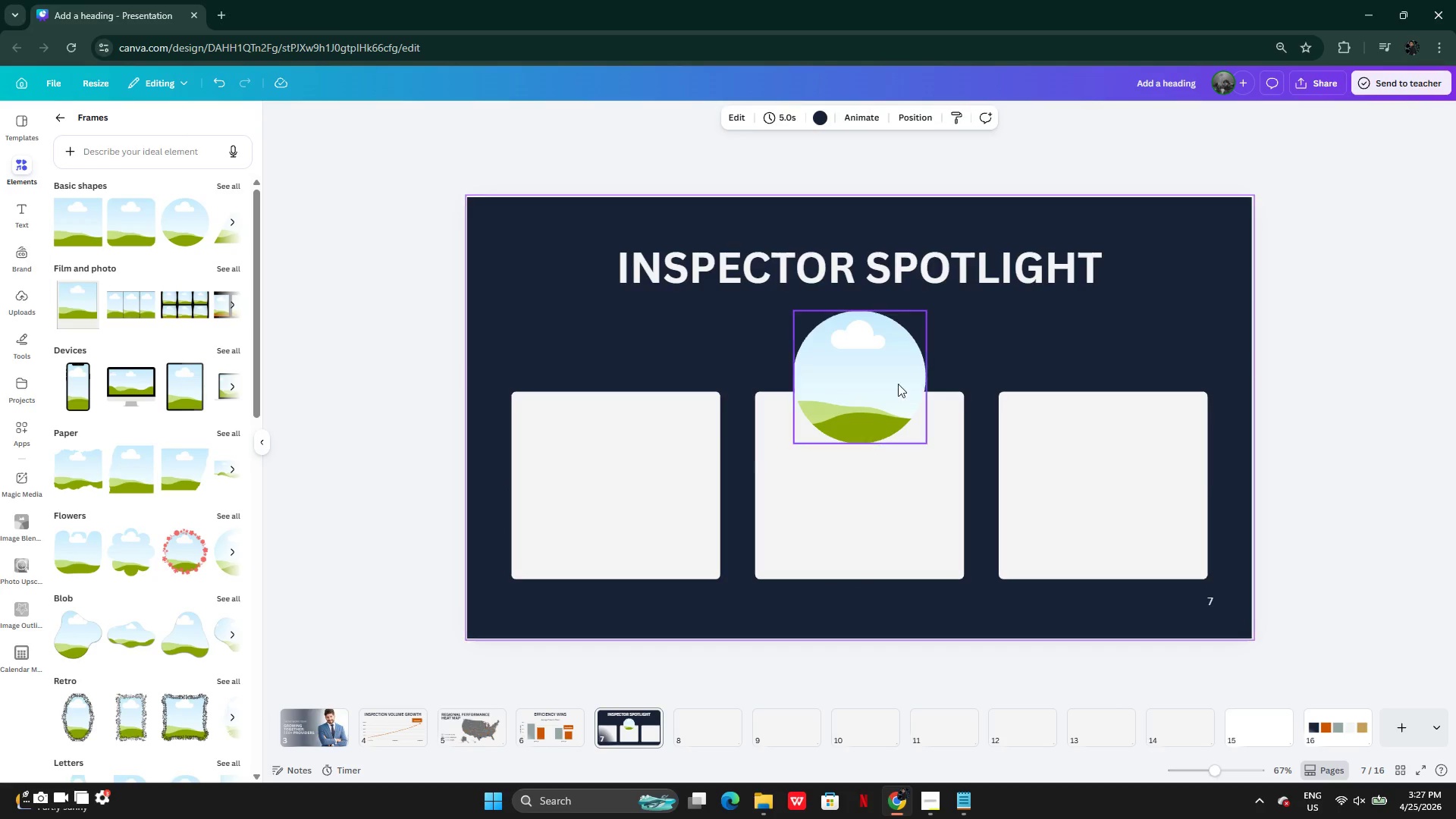 
left_click([876, 398])
 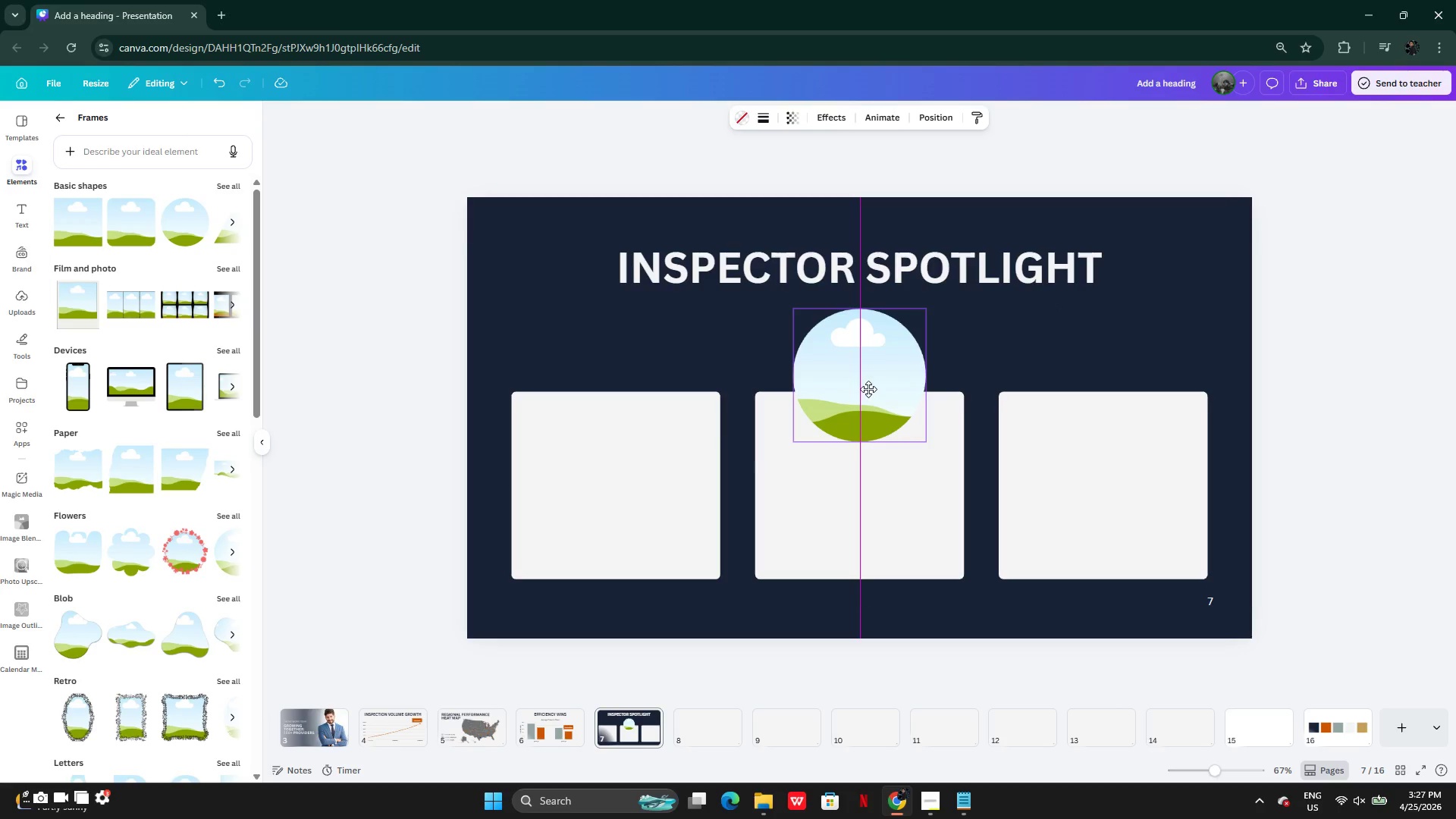 
hold_key(key=AltLeft, duration=0.47)
left_click_drag(start_coordinate=[868, 391], to_coordinate=[679, 391])
 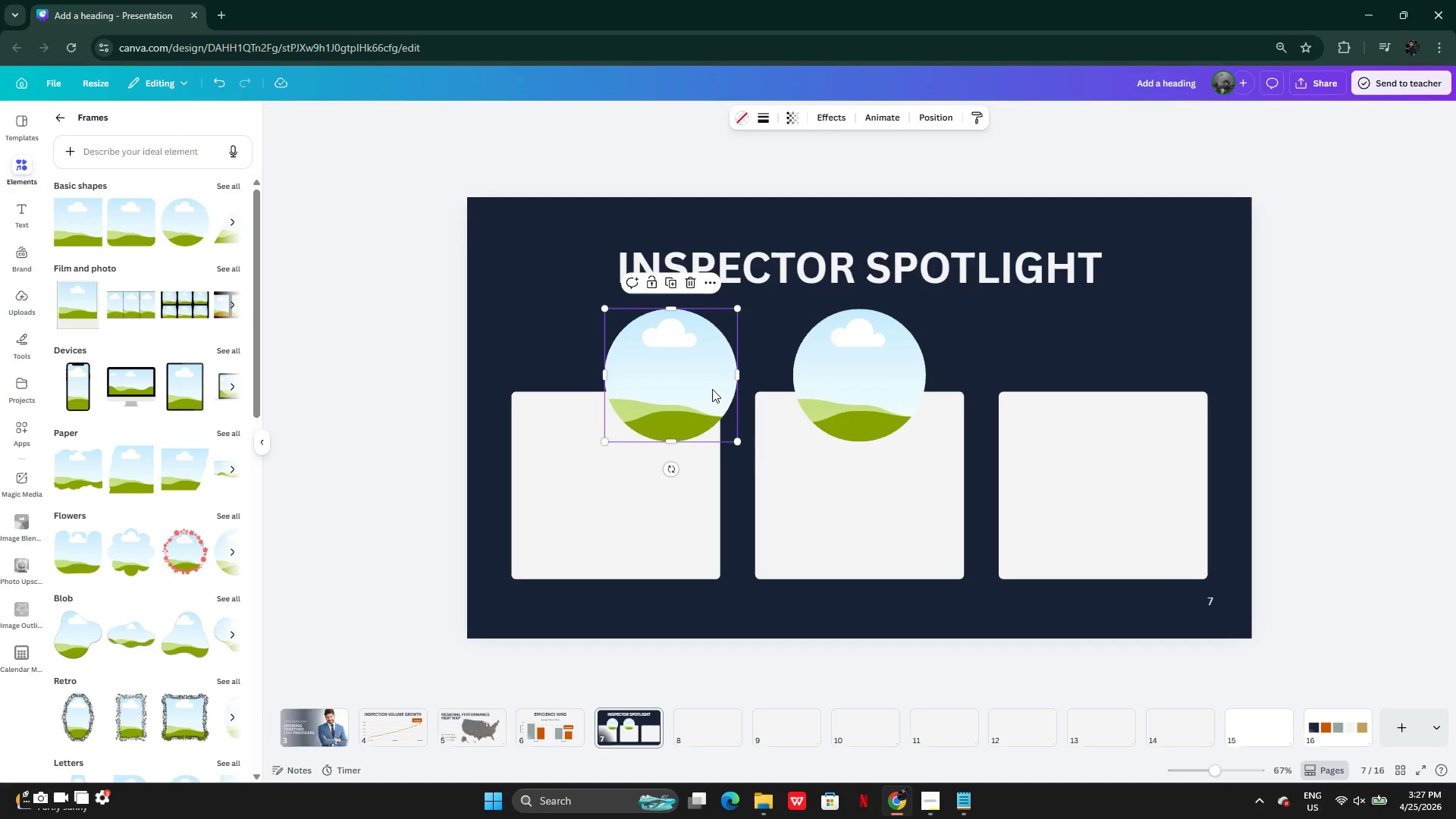 
left_click_drag(start_coordinate=[711, 389], to_coordinate=[658, 391])
 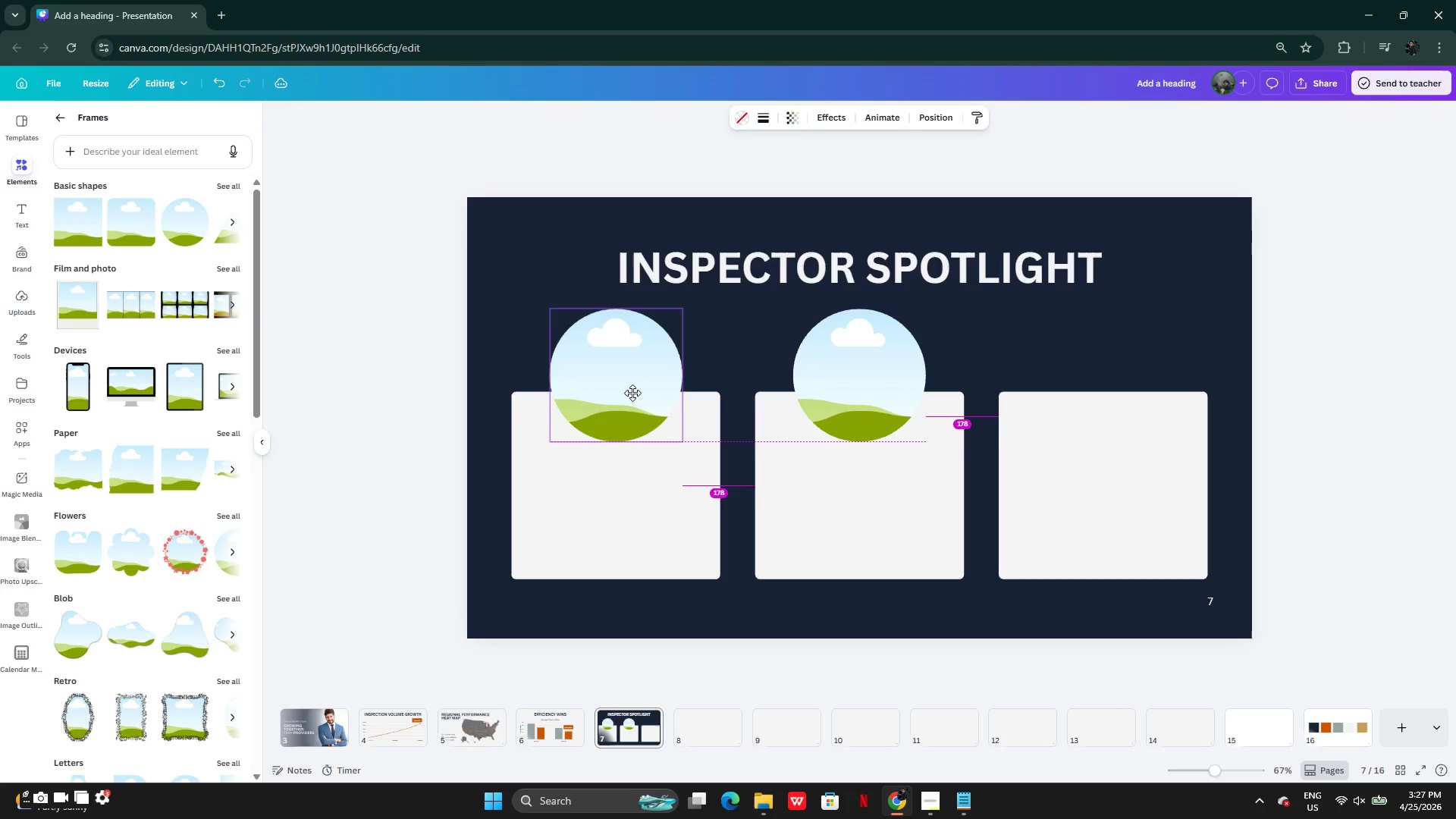 
wait(5.25)
 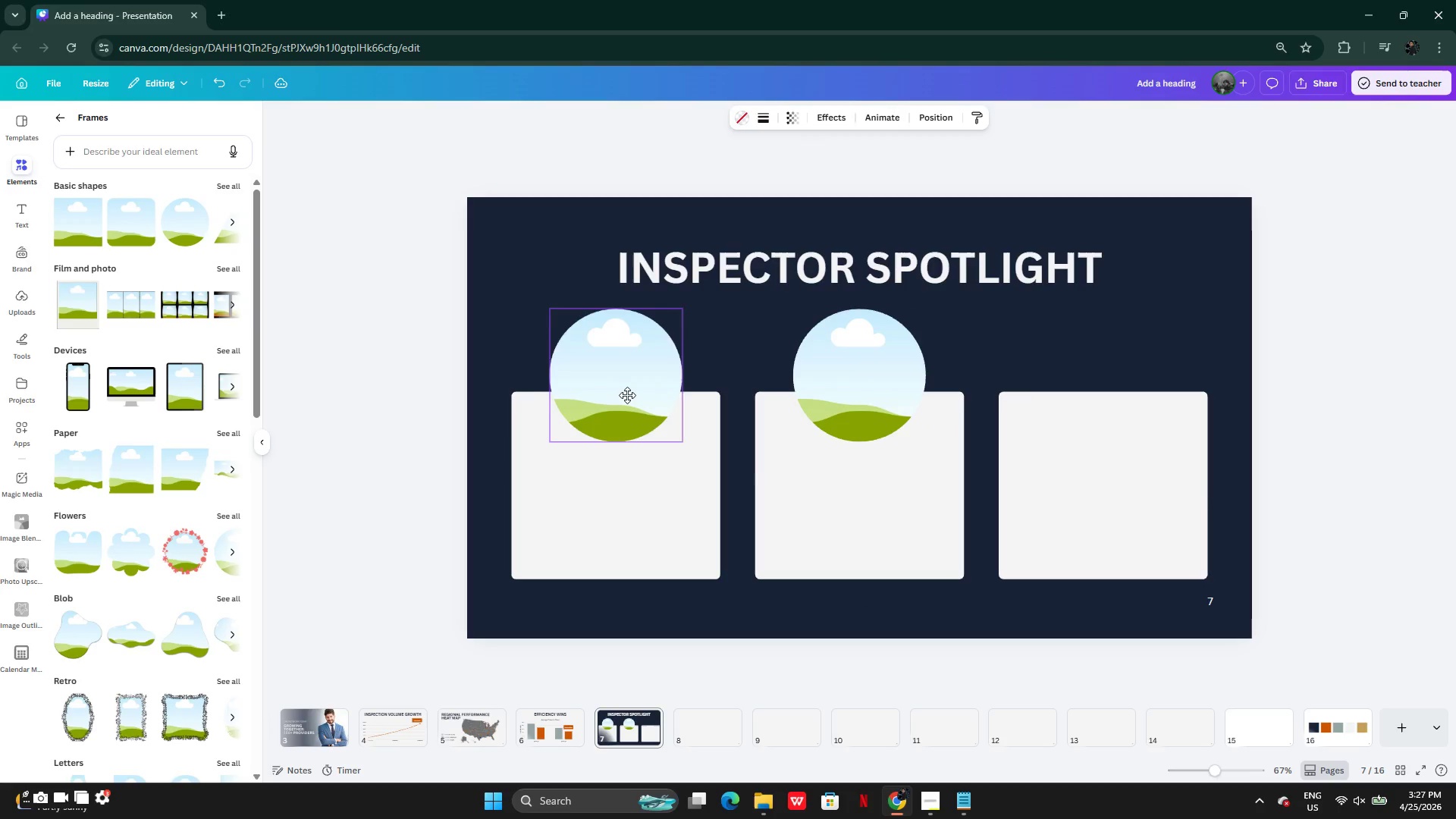 
hold_key(key=AltLeft, duration=0.45)
left_click_drag(start_coordinate=[852, 399], to_coordinate=[934, 399])
 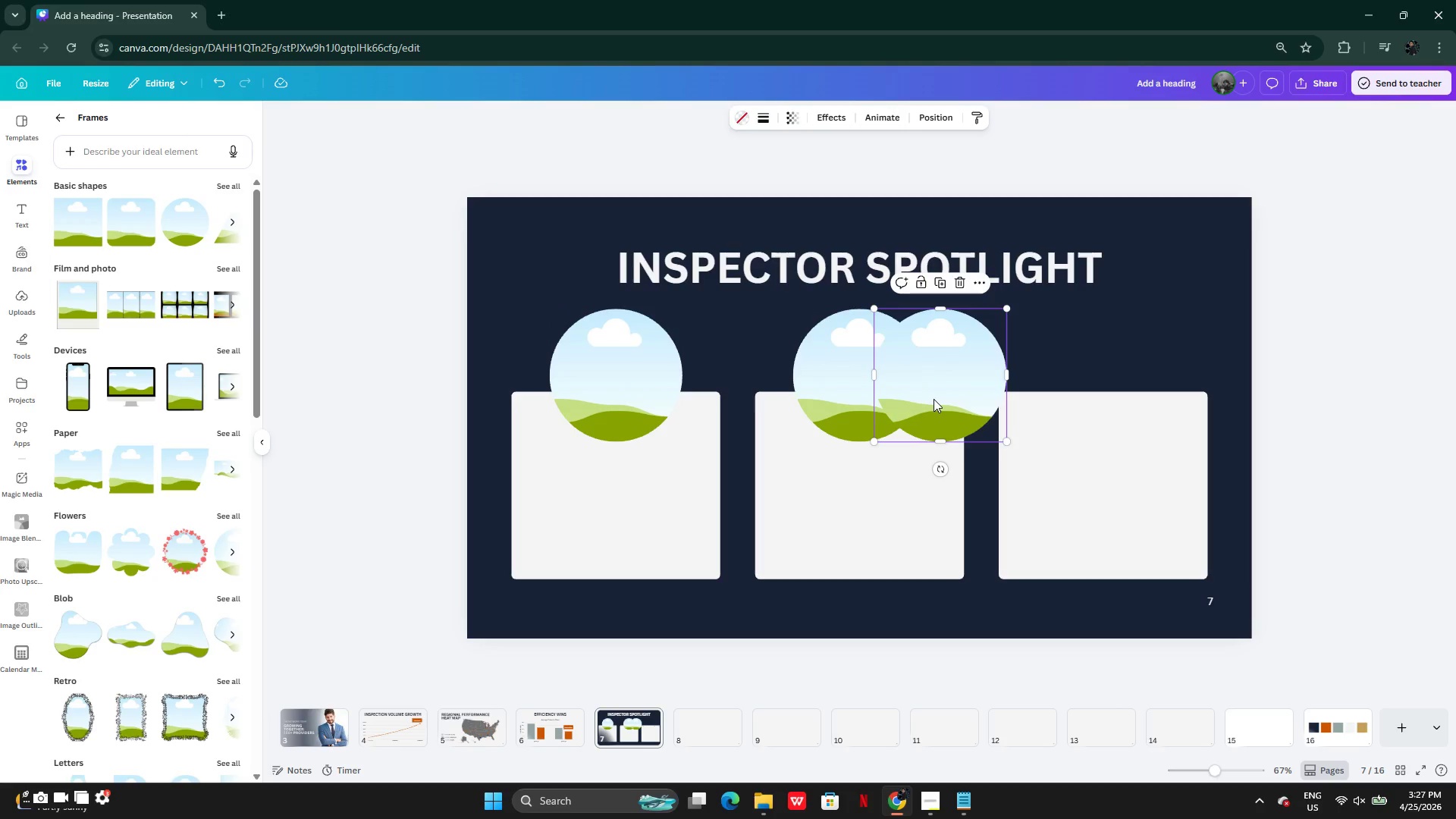 
left_click_drag(start_coordinate=[934, 399], to_coordinate=[1106, 397])
 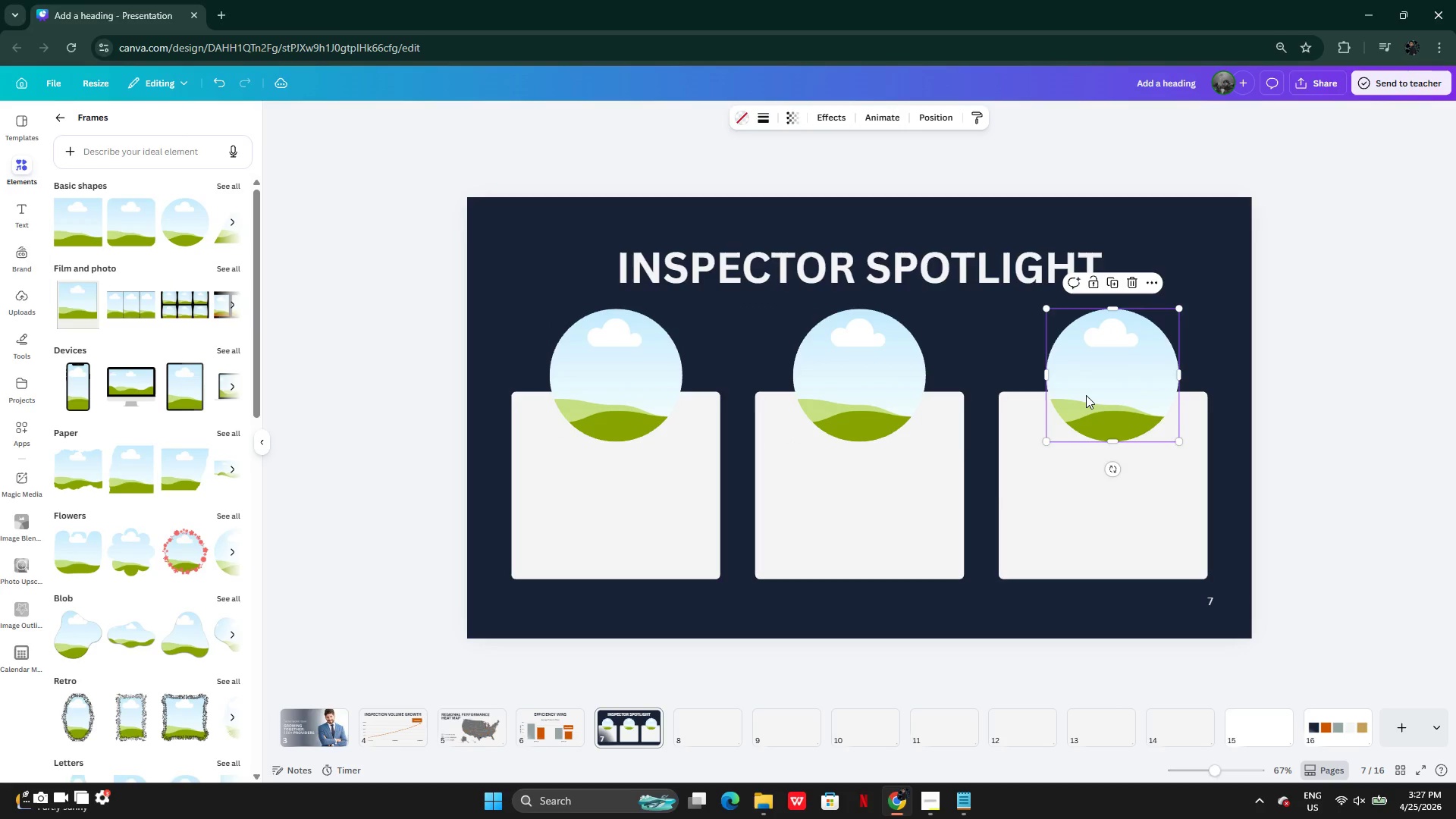 
left_click_drag(start_coordinate=[1086, 395], to_coordinate=[1077, 394])
 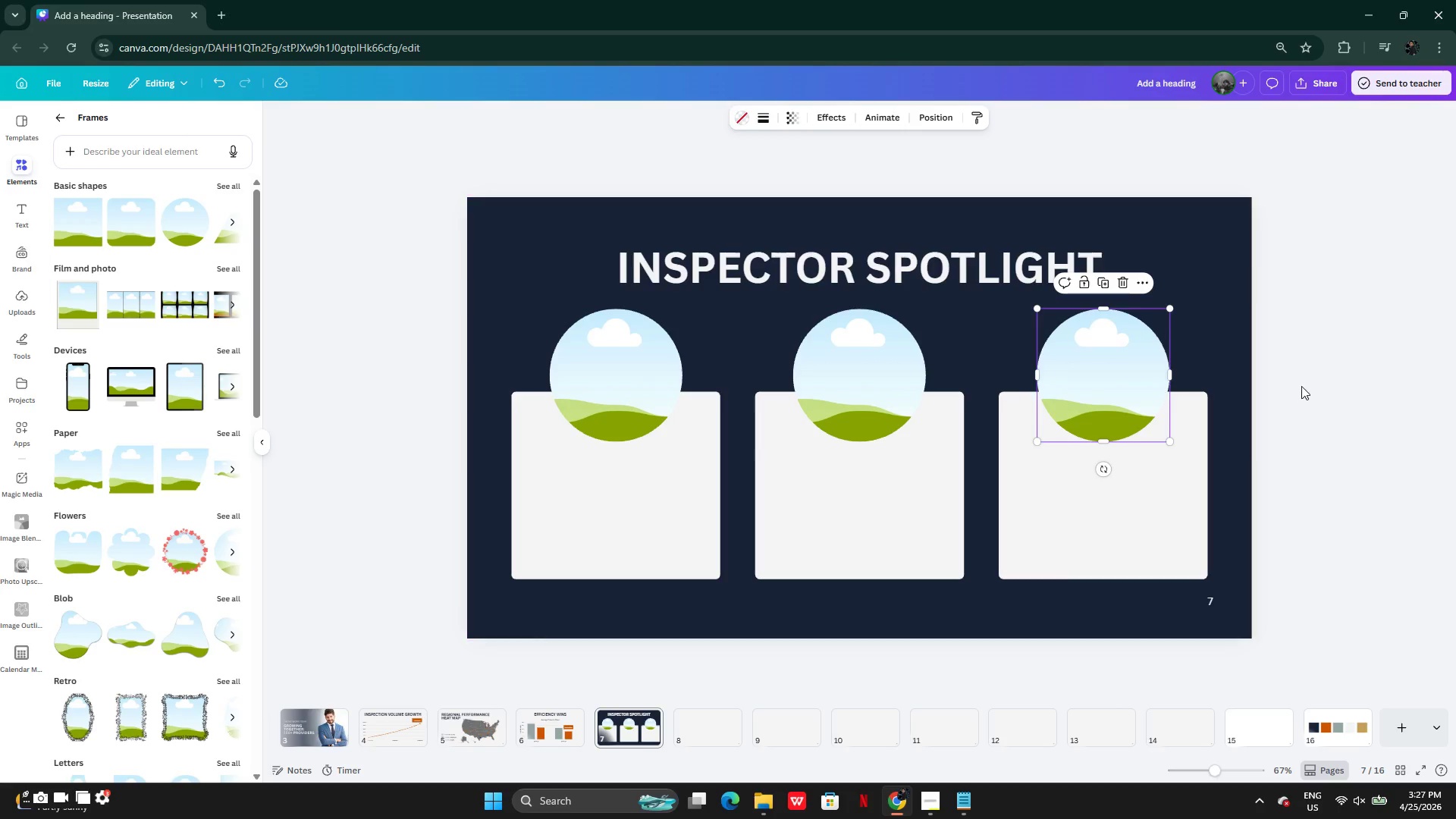 
left_click([1304, 388])
 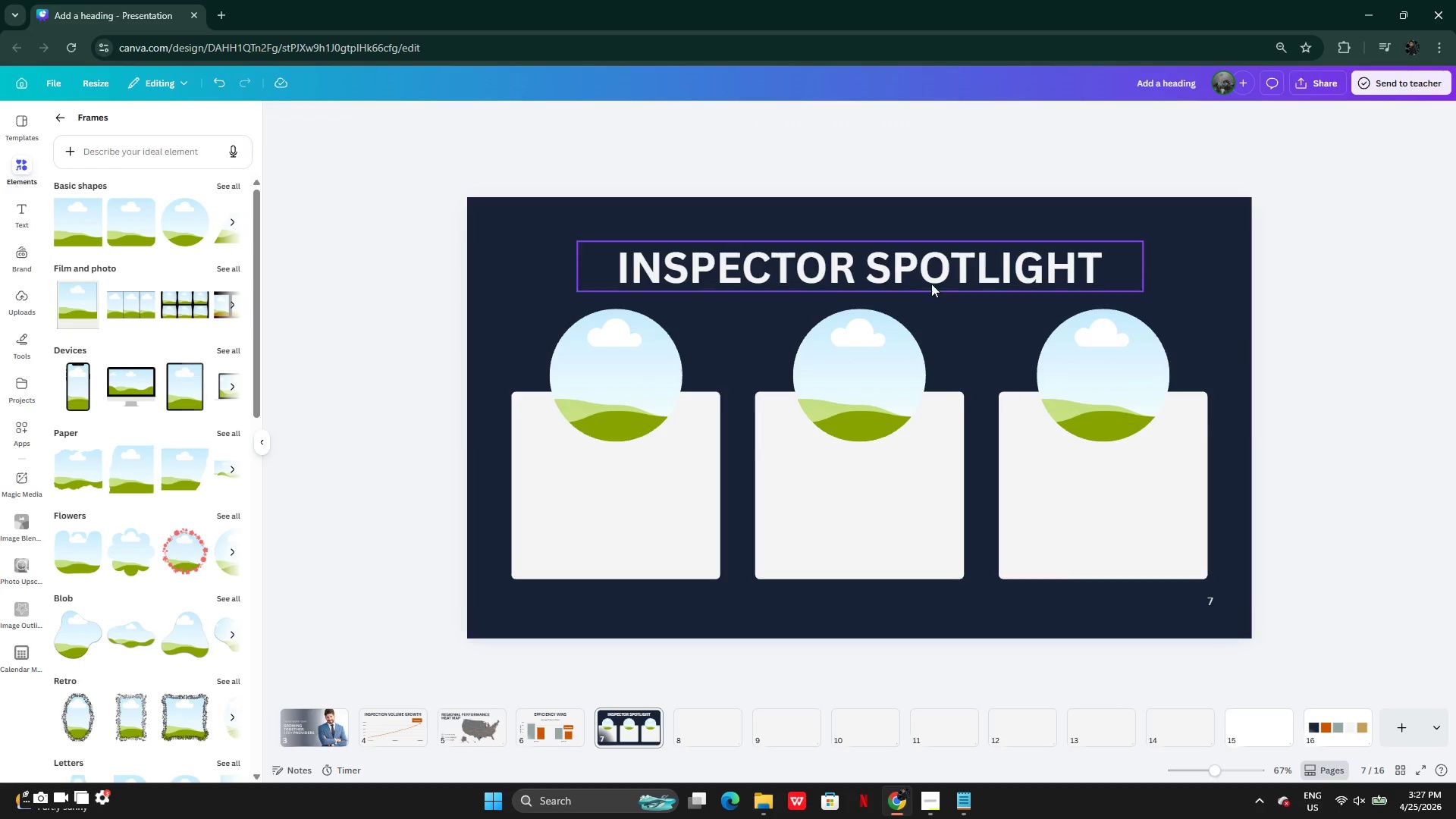 
left_click([840, 271])
 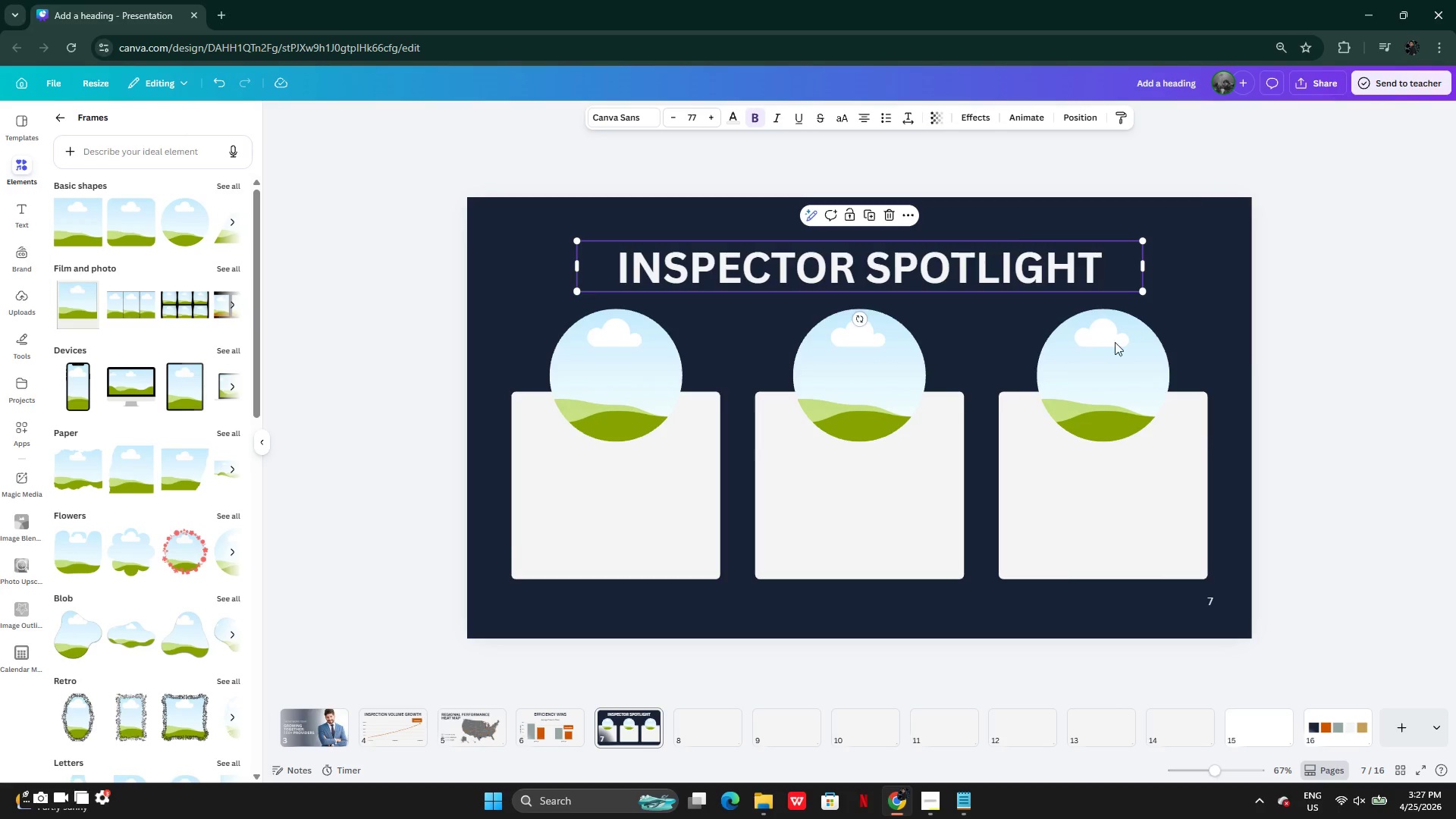 
wait(5.08)
 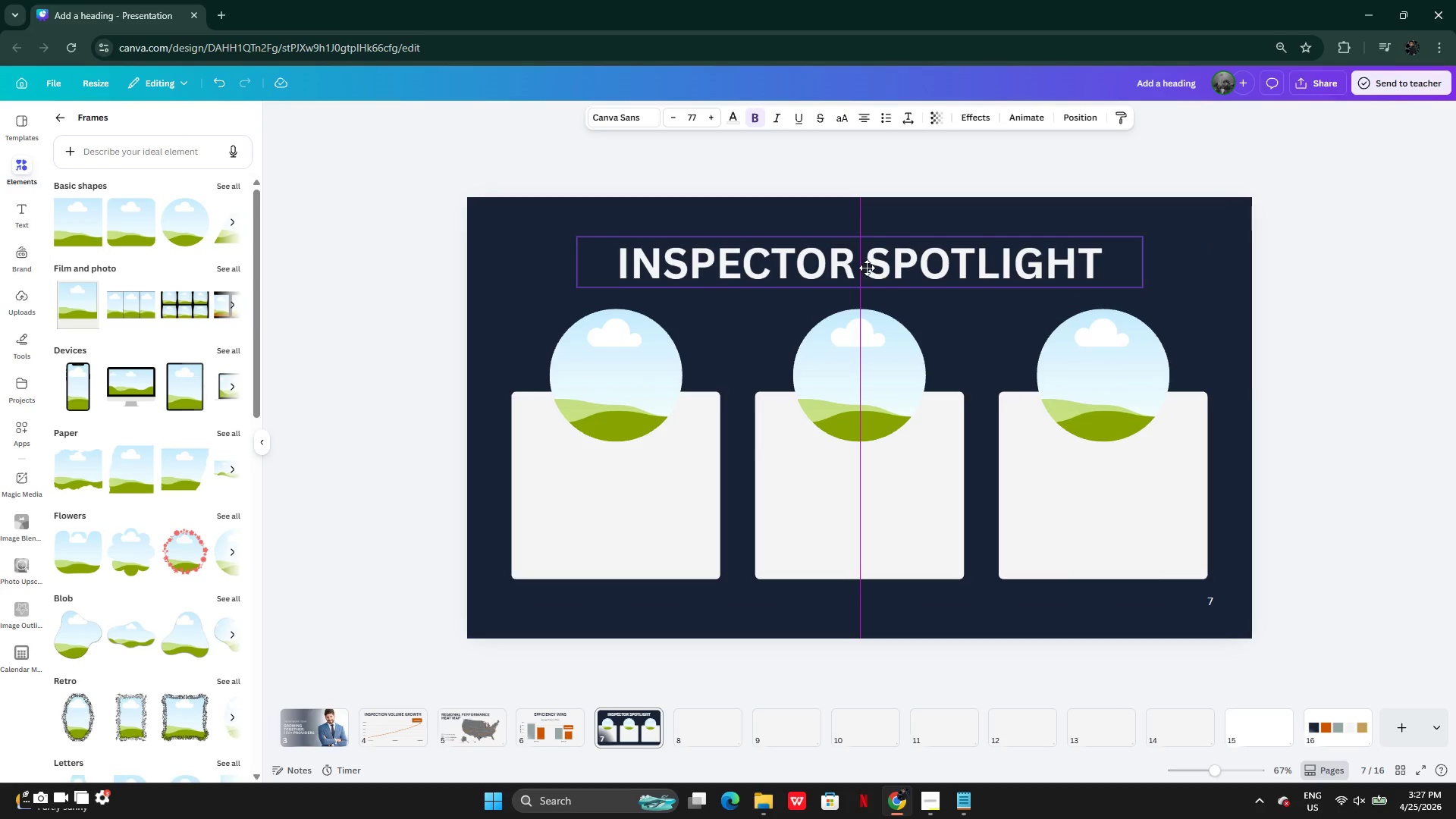 
left_click_drag(start_coordinate=[1147, 261], to_coordinate=[1074, 262])
 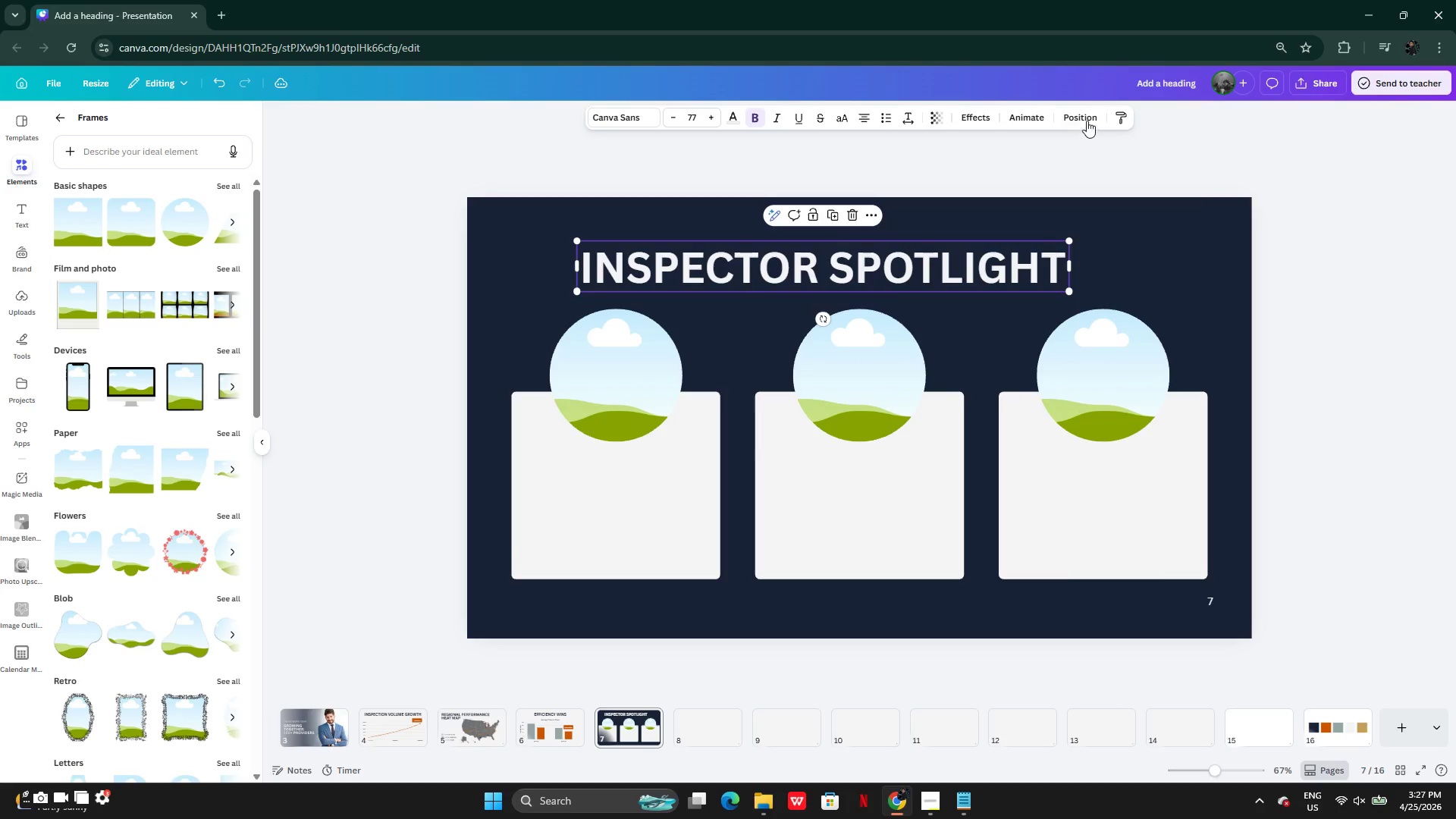 
left_click([1087, 121])
 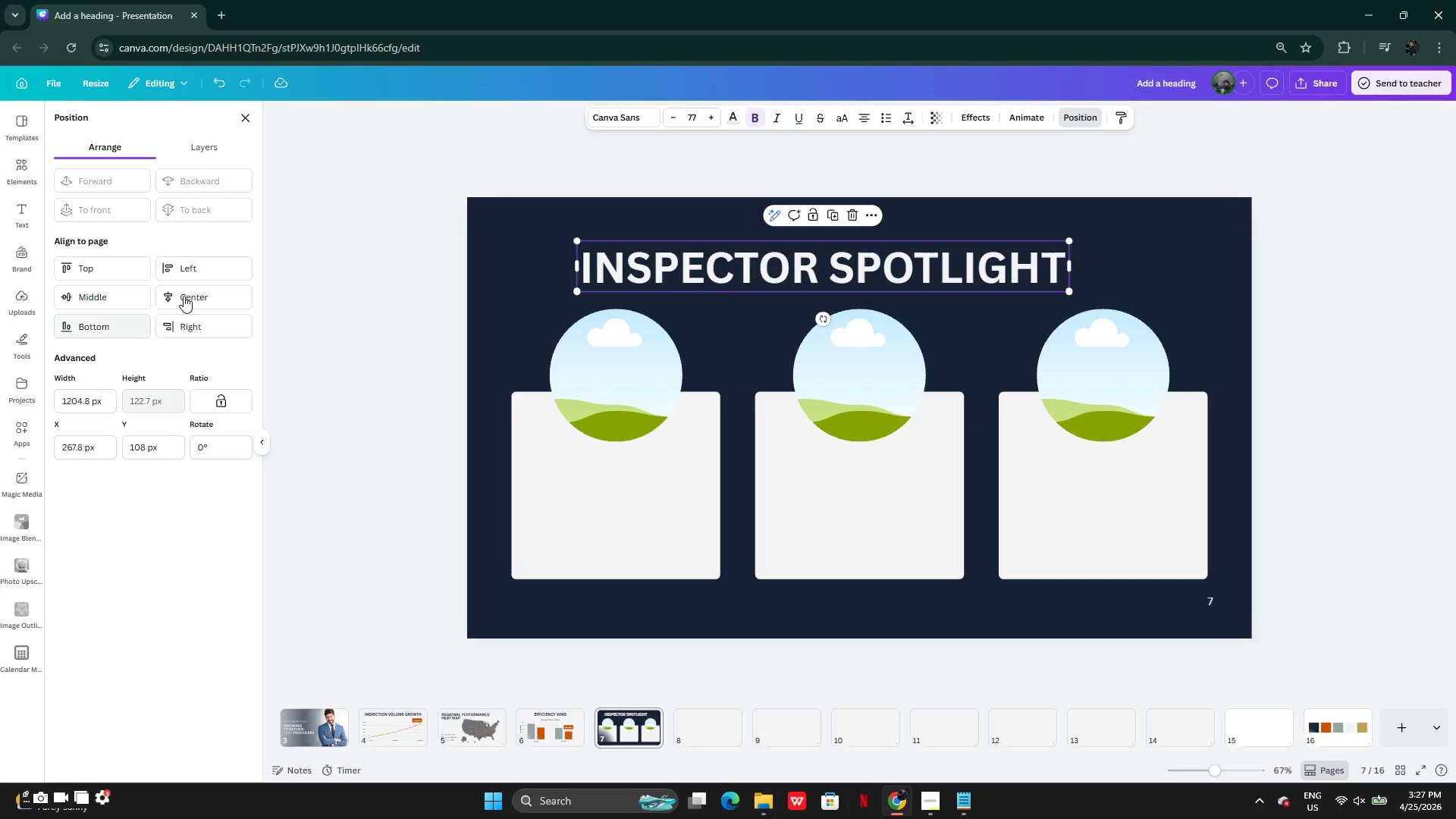 
left_click([185, 293])
 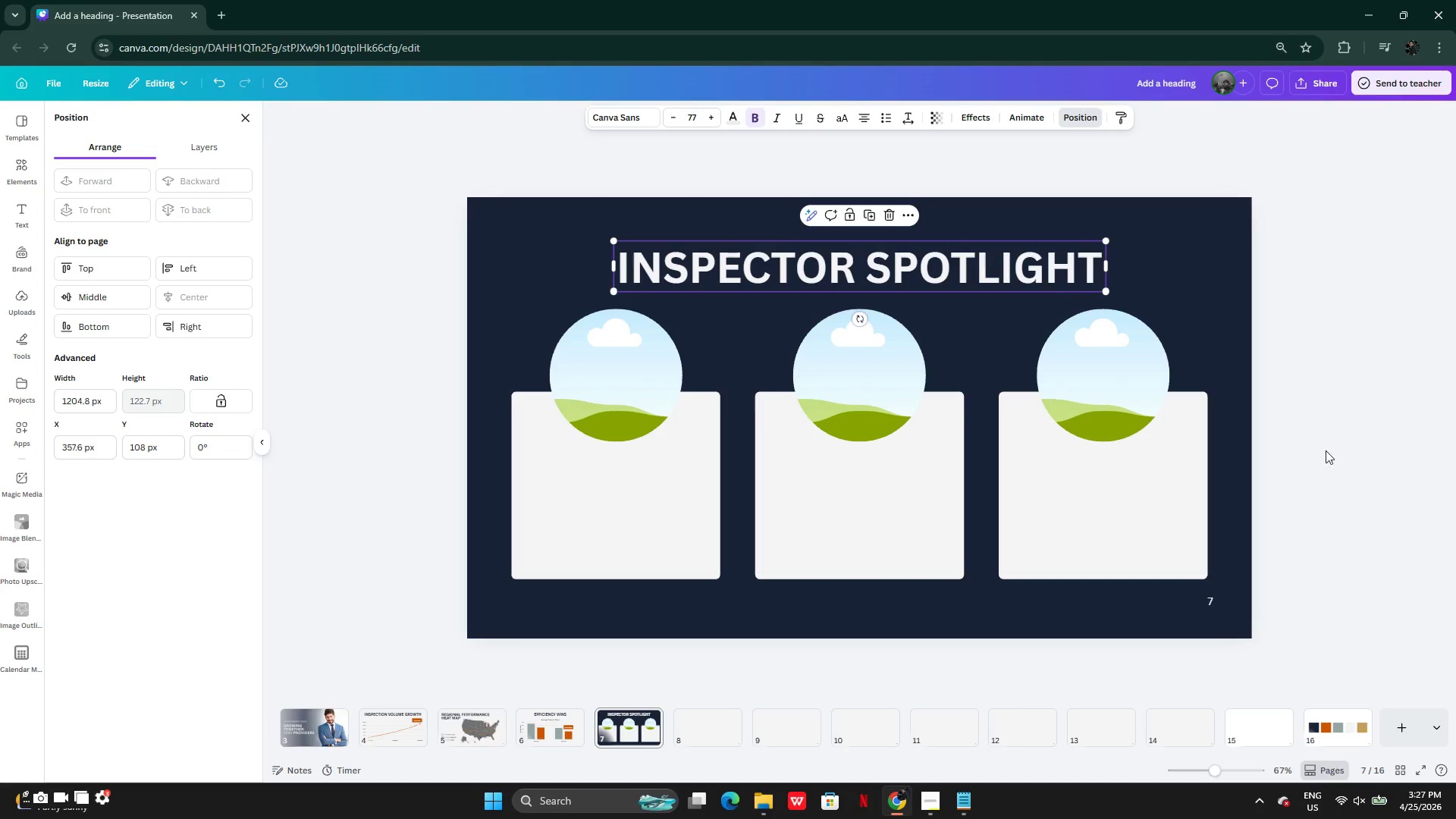 
left_click([1353, 463])
 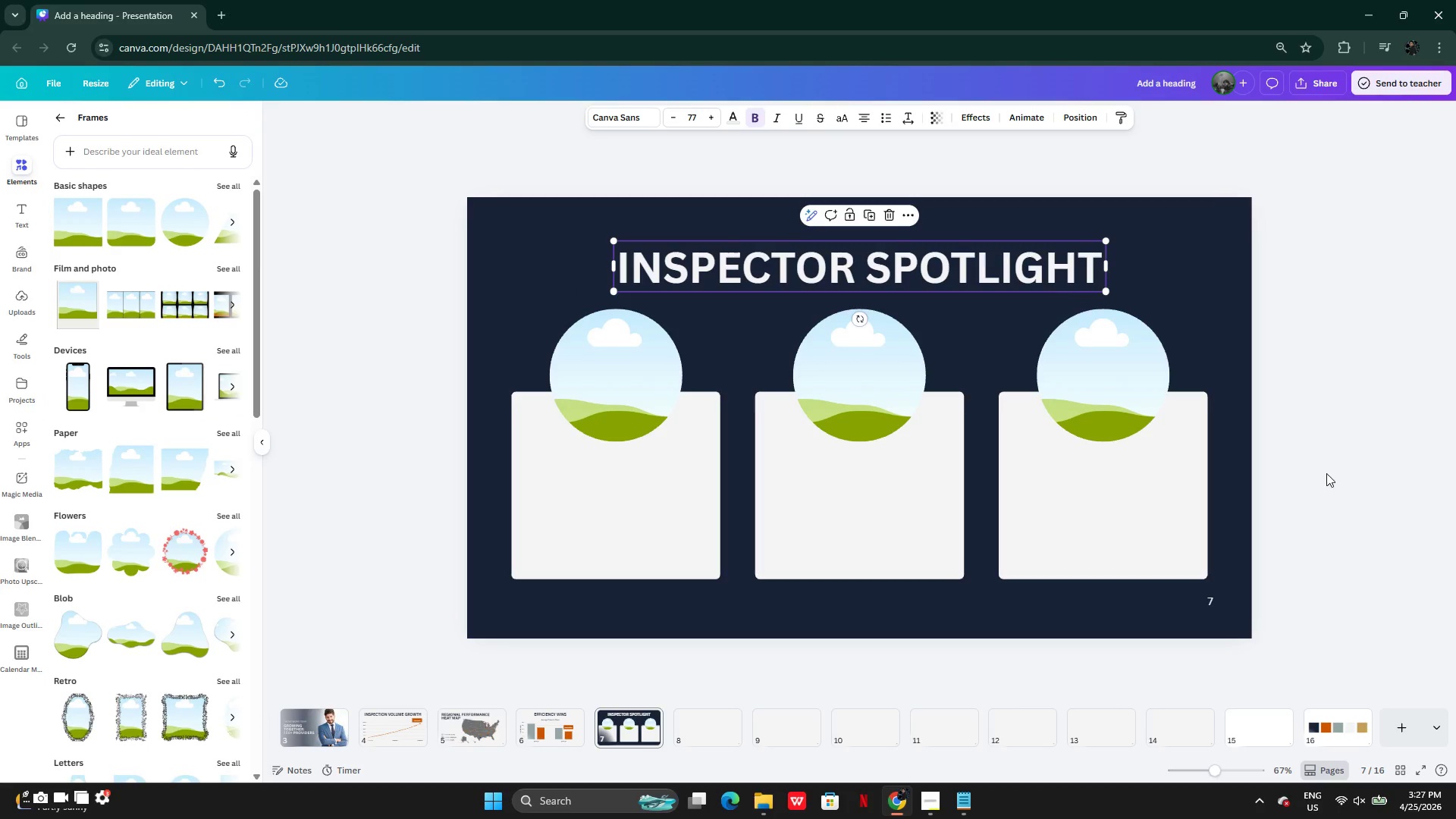 
left_click_drag(start_coordinate=[1331, 488], to_coordinate=[1325, 485])
 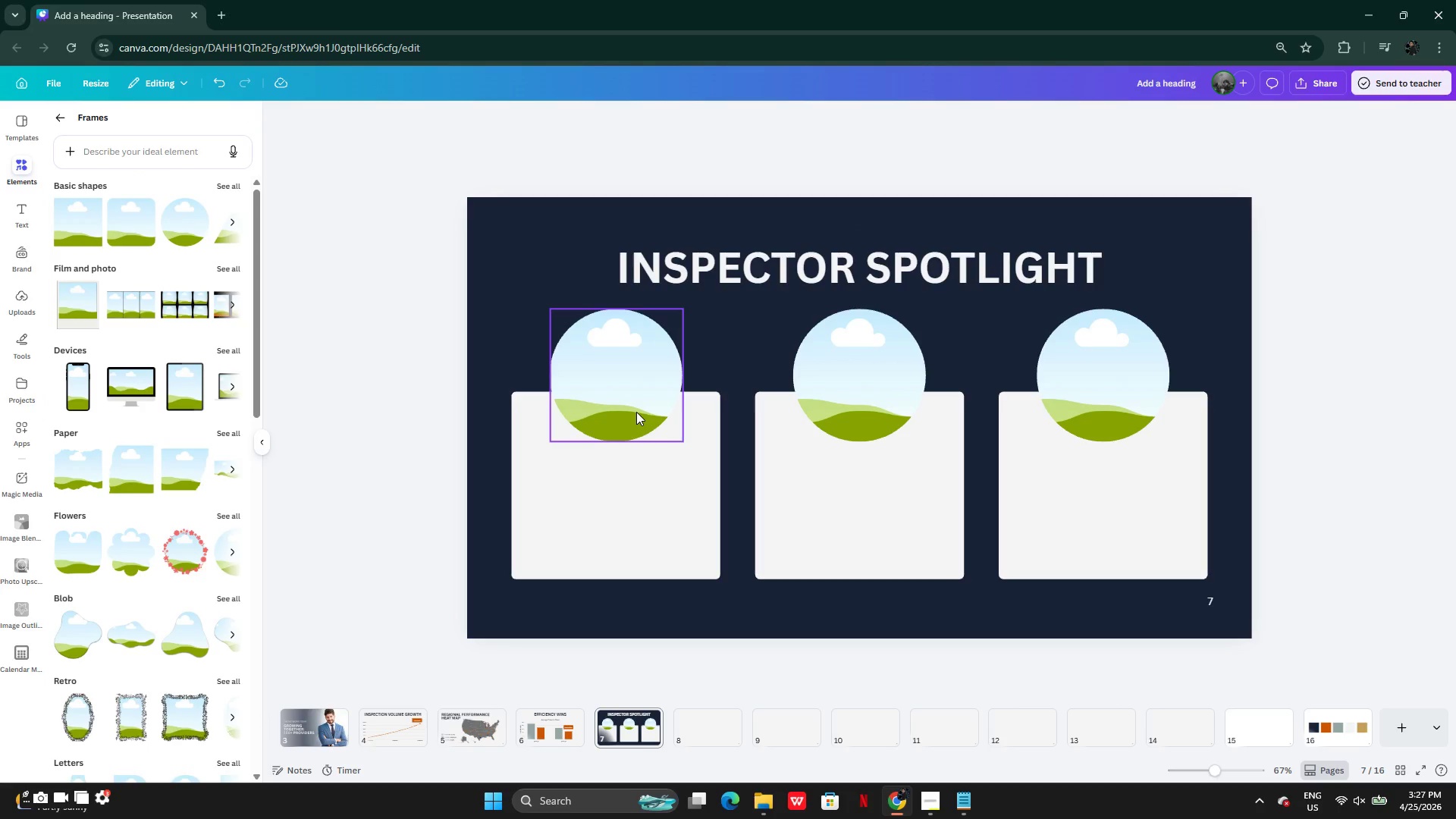 
hold_key(key=ShiftLeft, duration=1.33)
left_click([632, 412])
 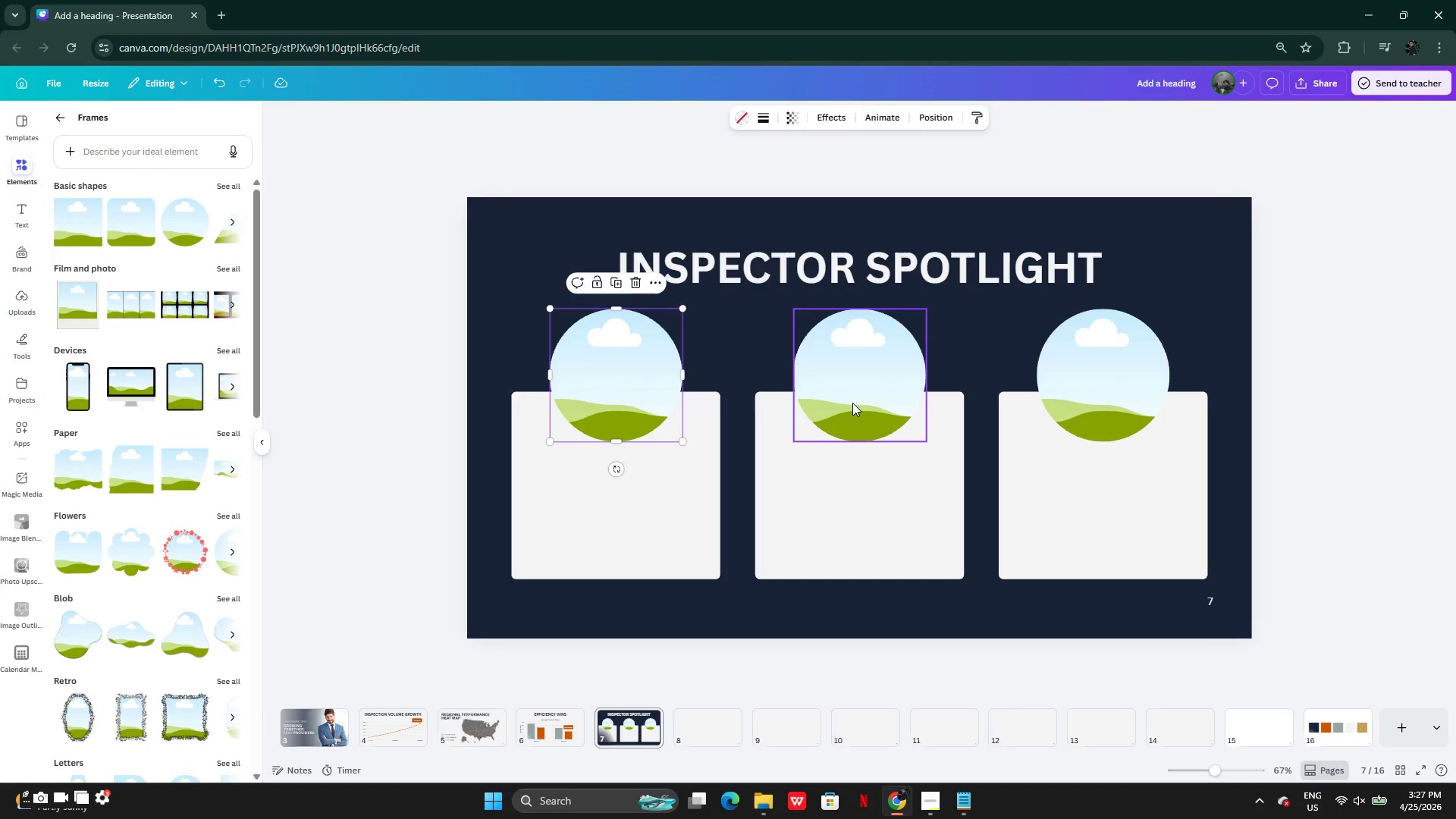 
left_click([855, 403])
 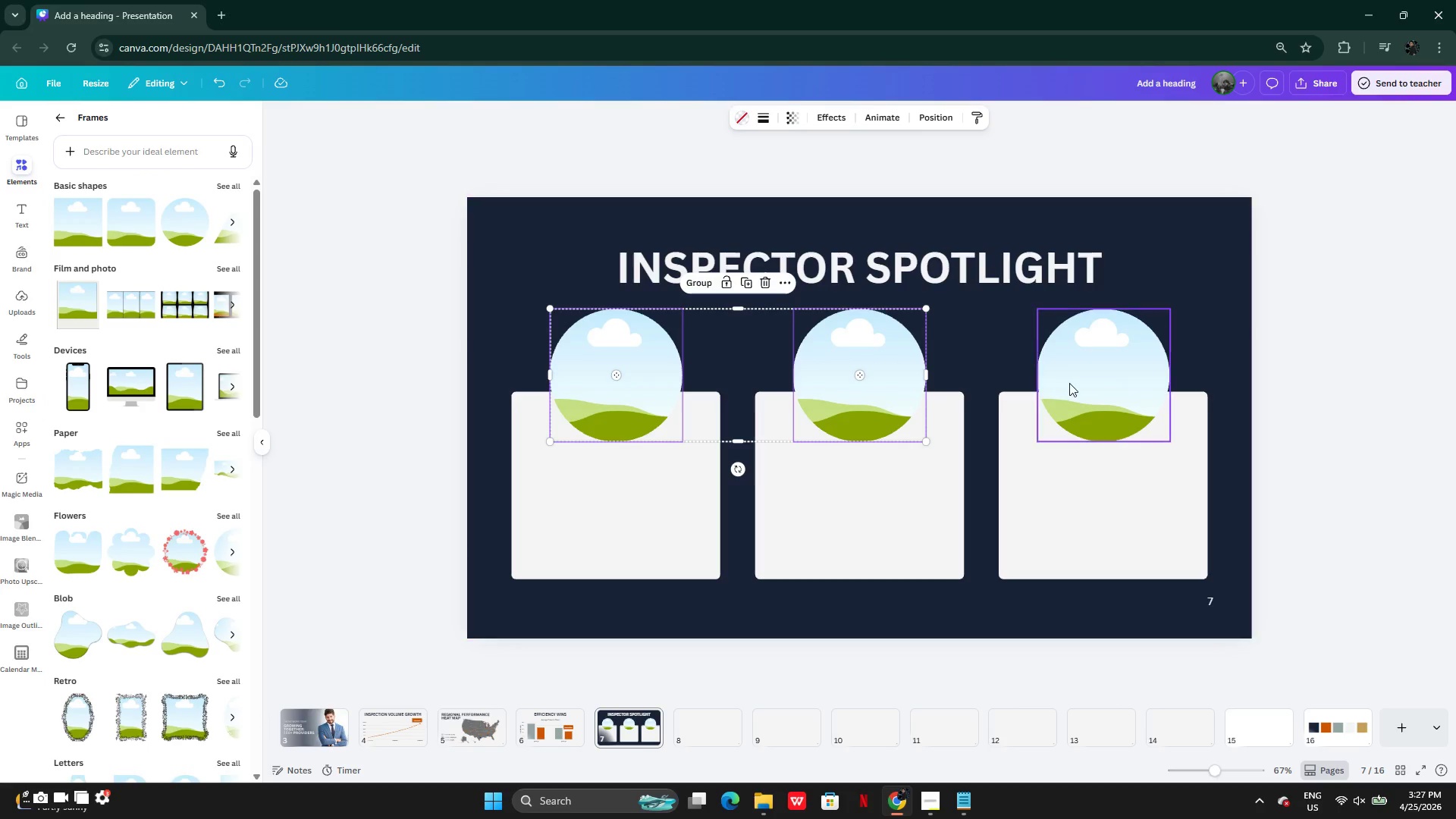 
left_click([1075, 383])
 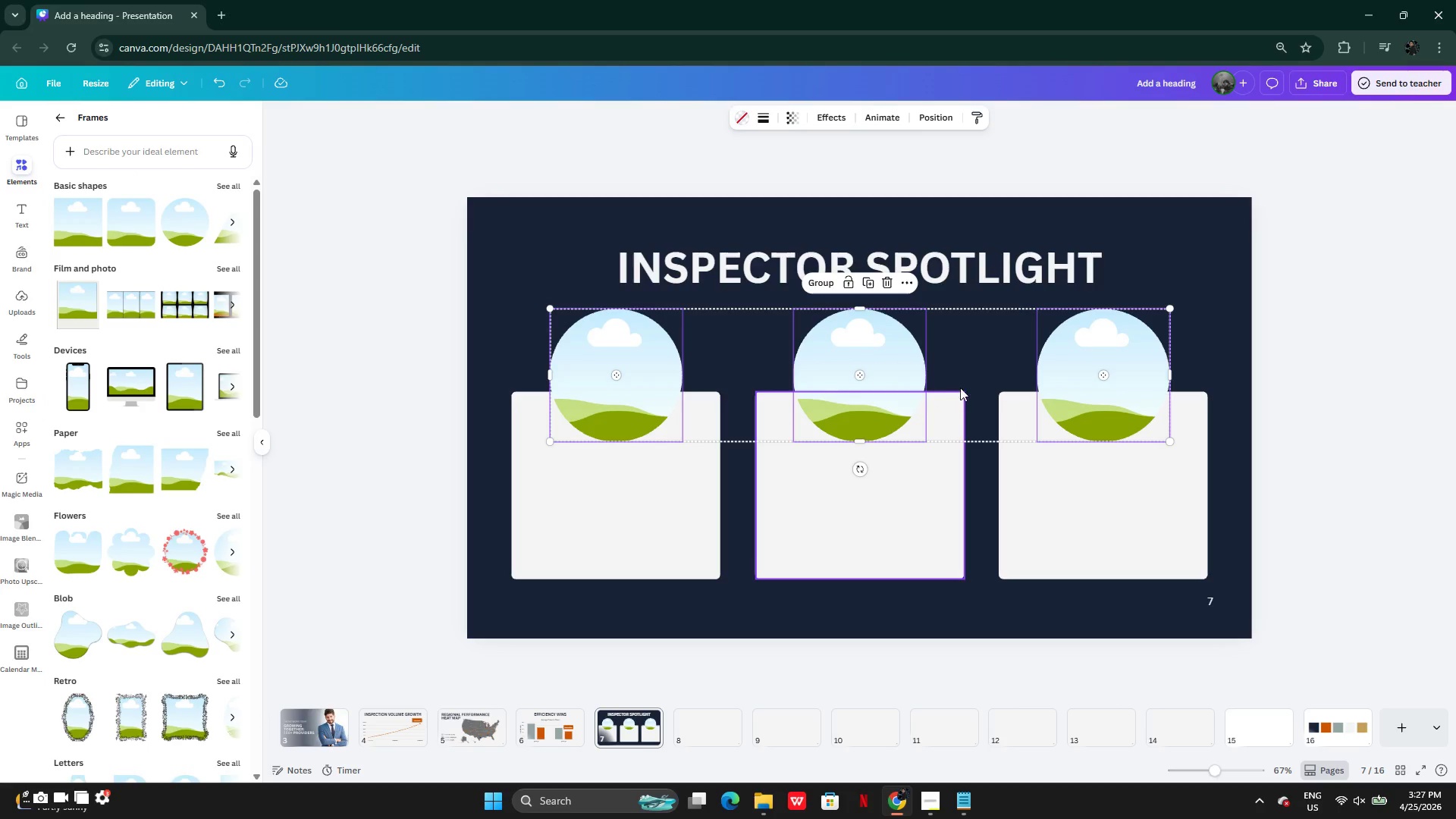 
left_click_drag(start_coordinate=[961, 374], to_coordinate=[961, 384])
 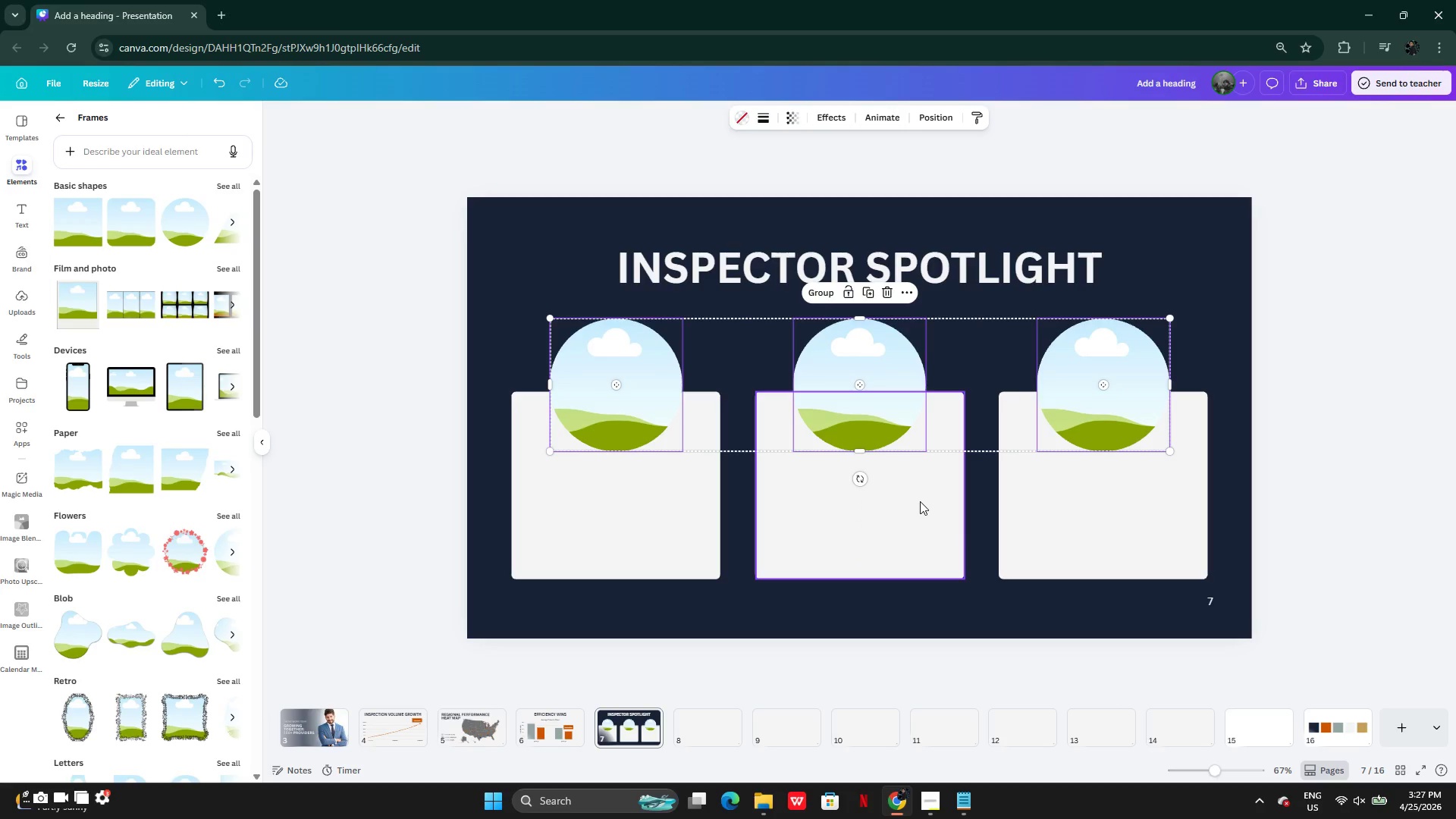 
key(Control+Z)
 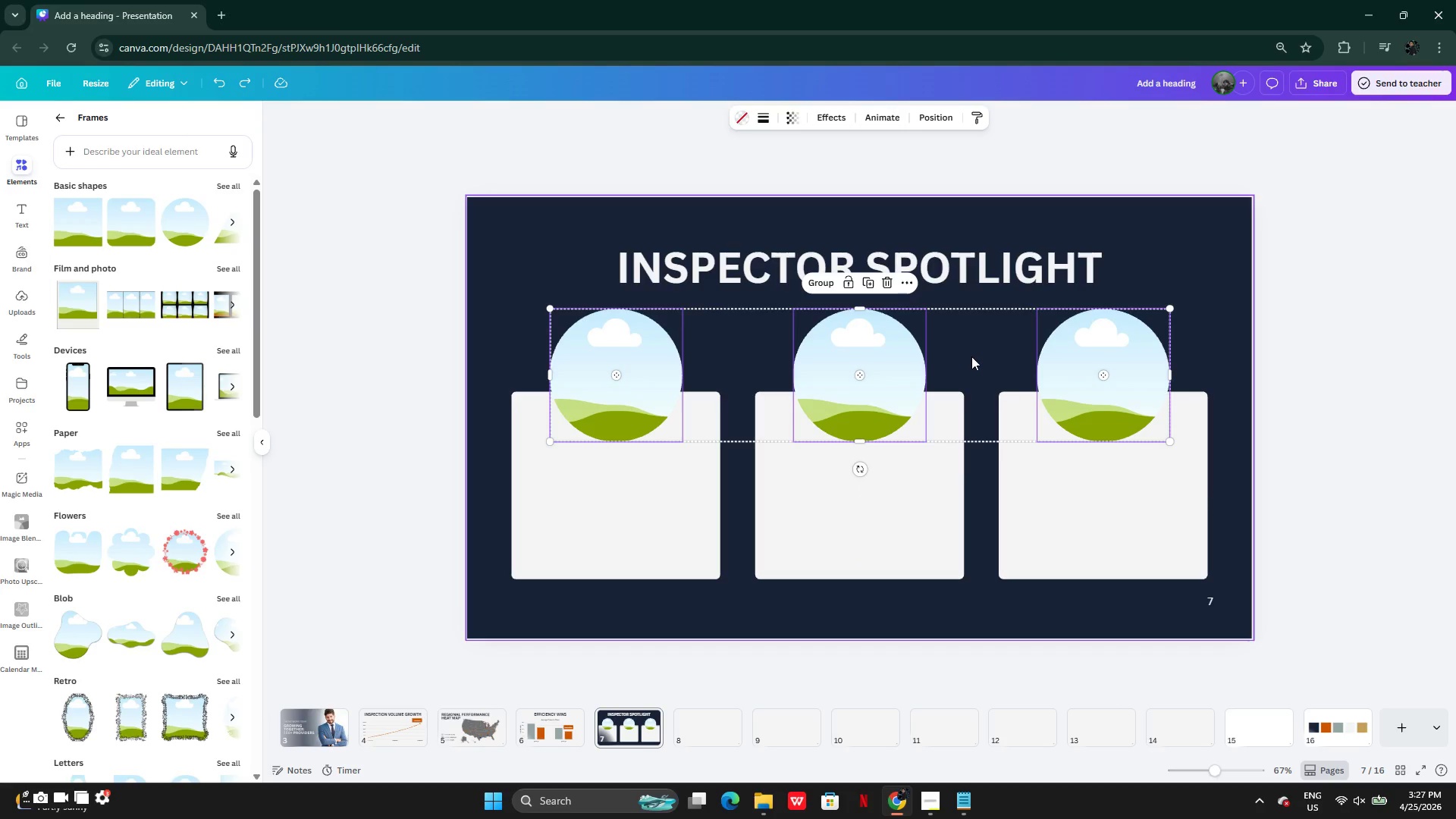 
left_click_drag(start_coordinate=[961, 352], to_coordinate=[959, 364])
 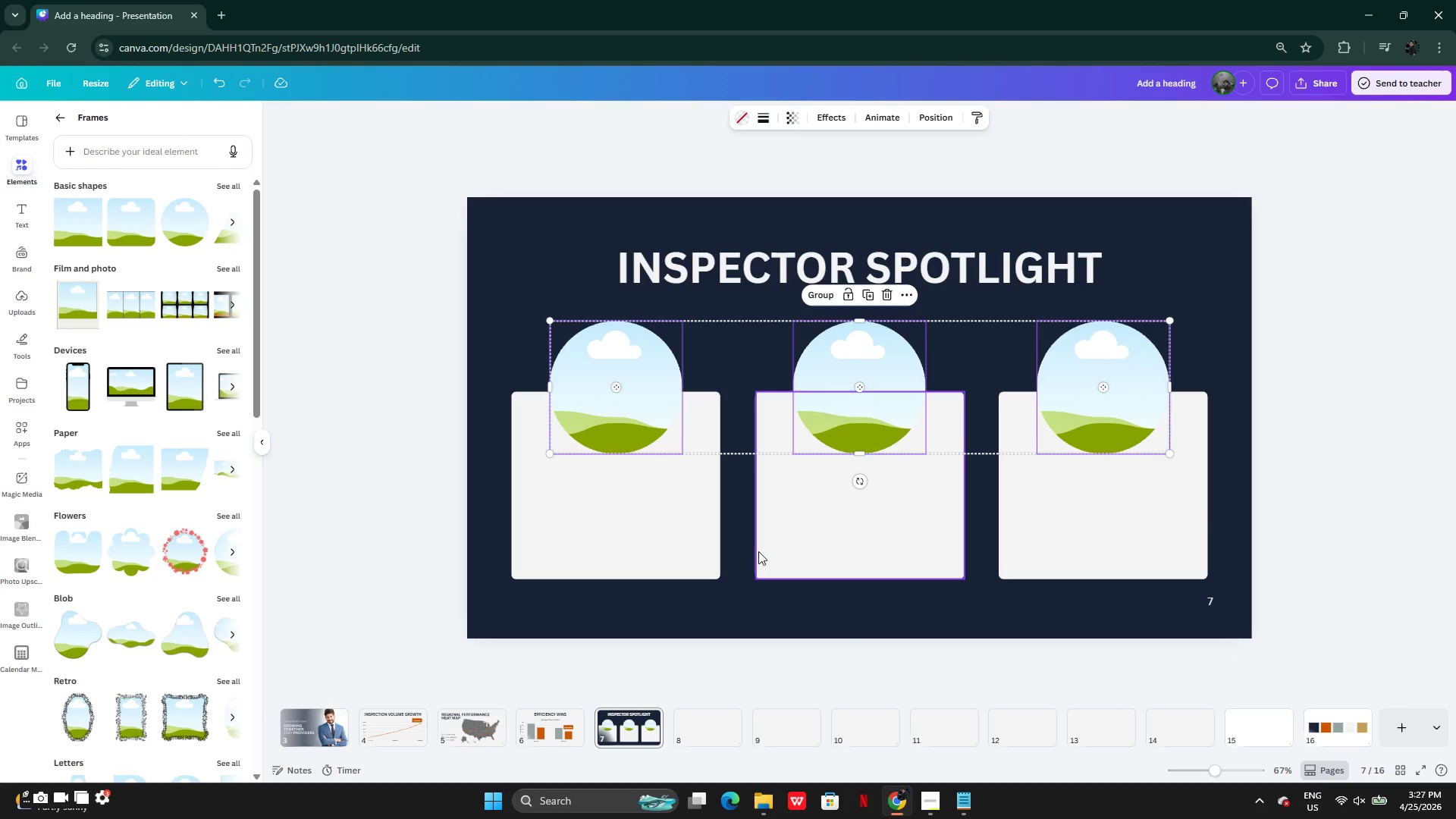 
left_click([645, 557])
 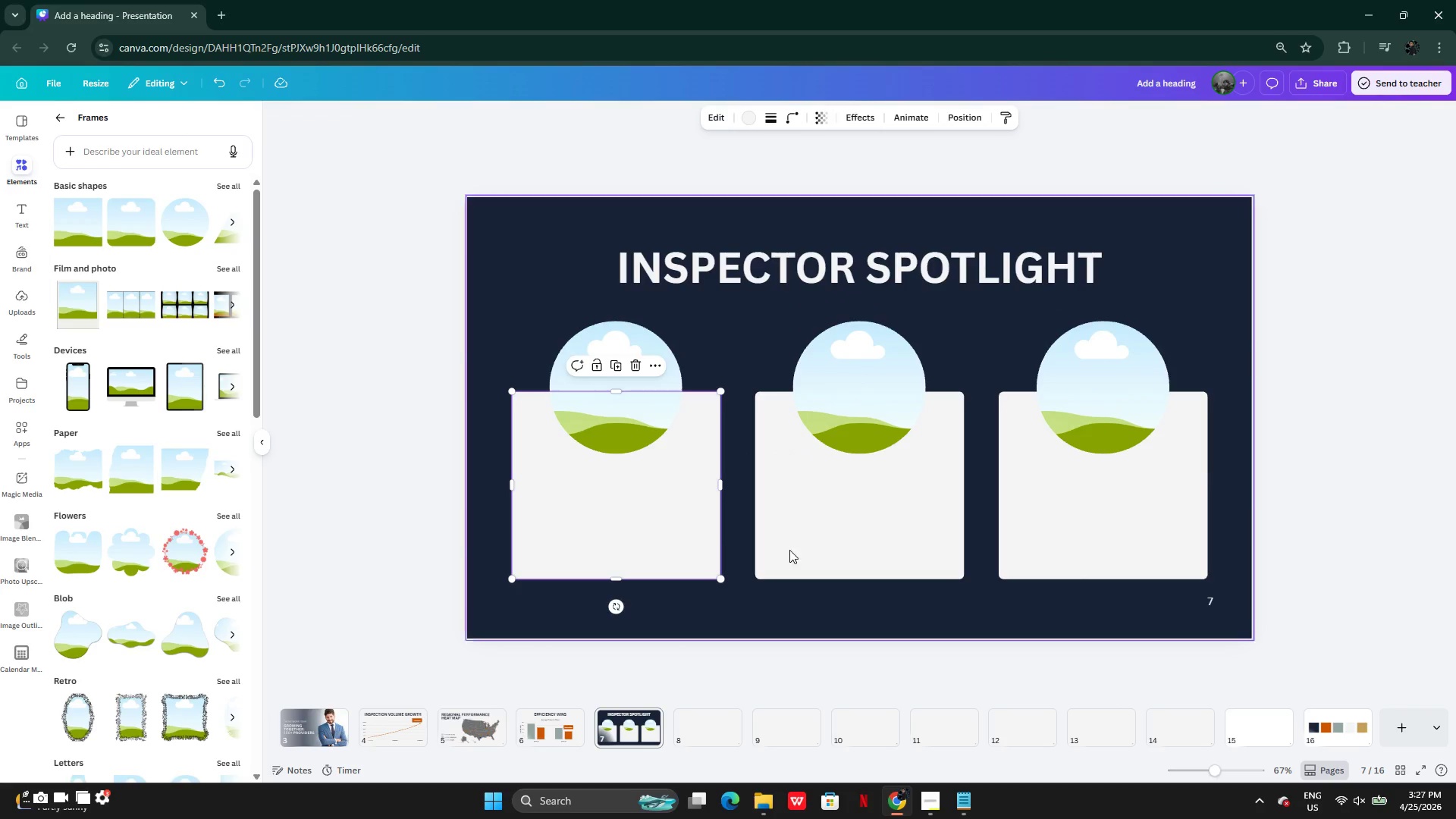 
hold_key(key=ShiftLeft, duration=0.92)
left_click([821, 552])
 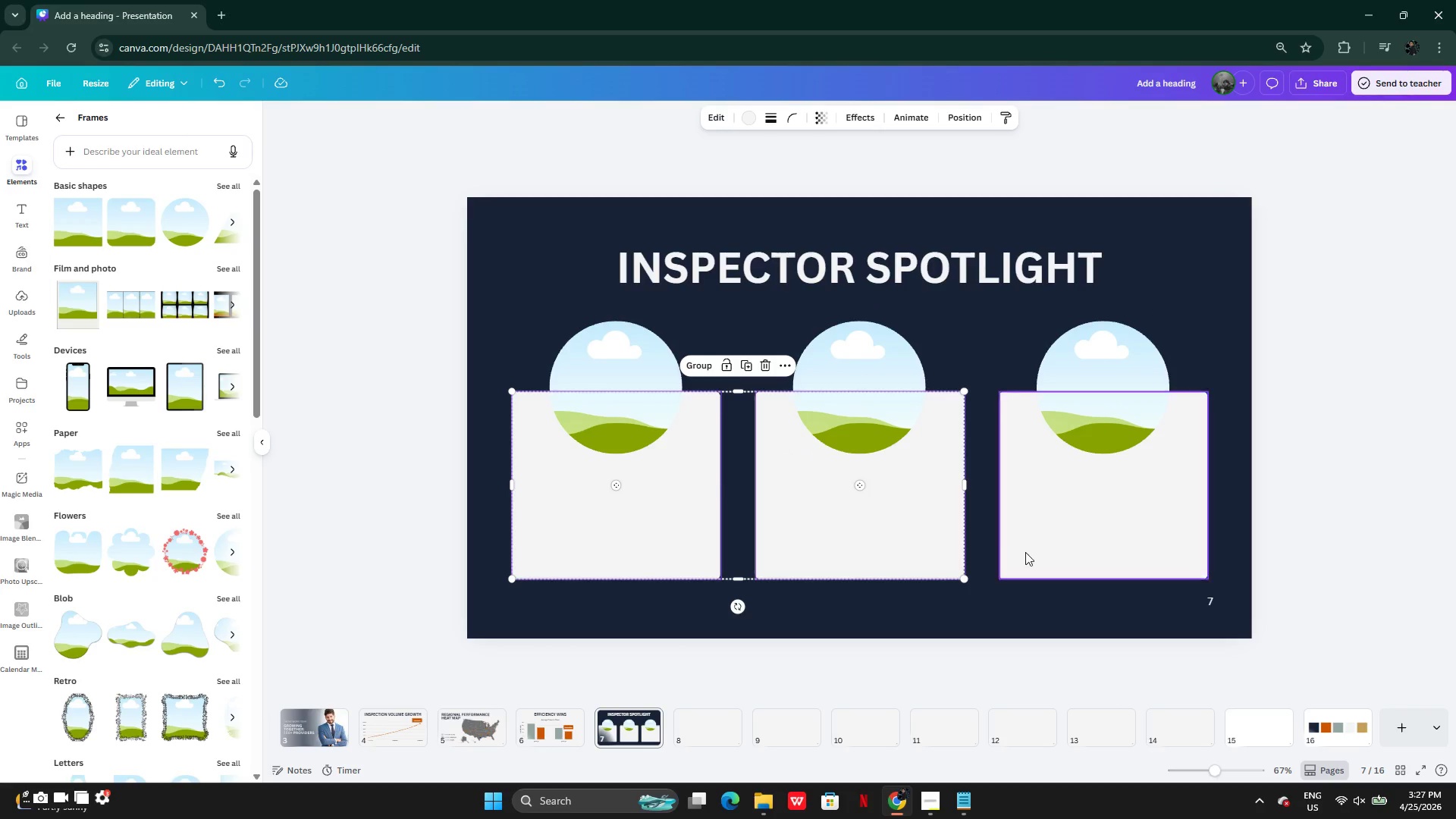 
left_click([1036, 552])
 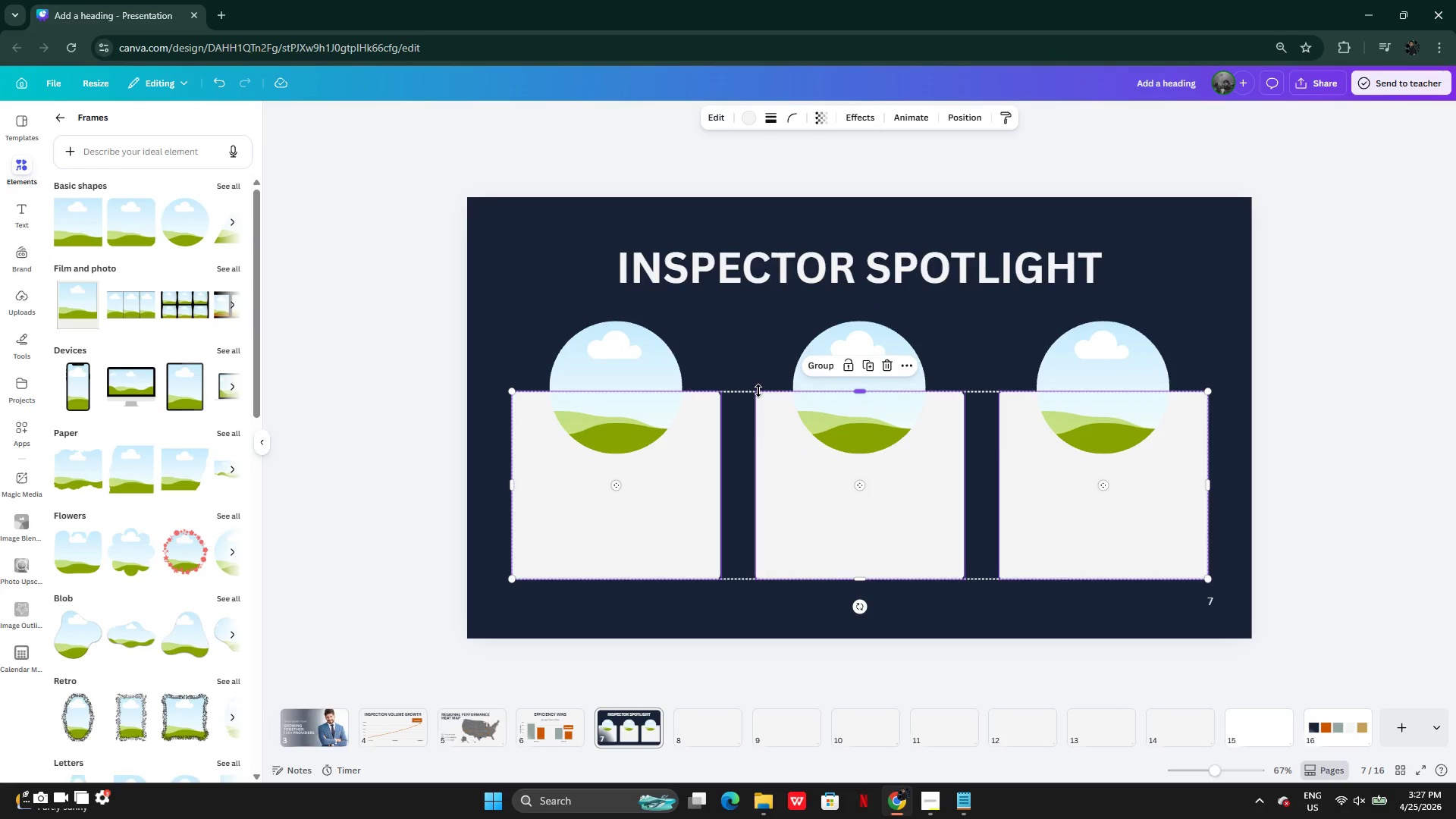 
left_click_drag(start_coordinate=[758, 391], to_coordinate=[758, 400])
 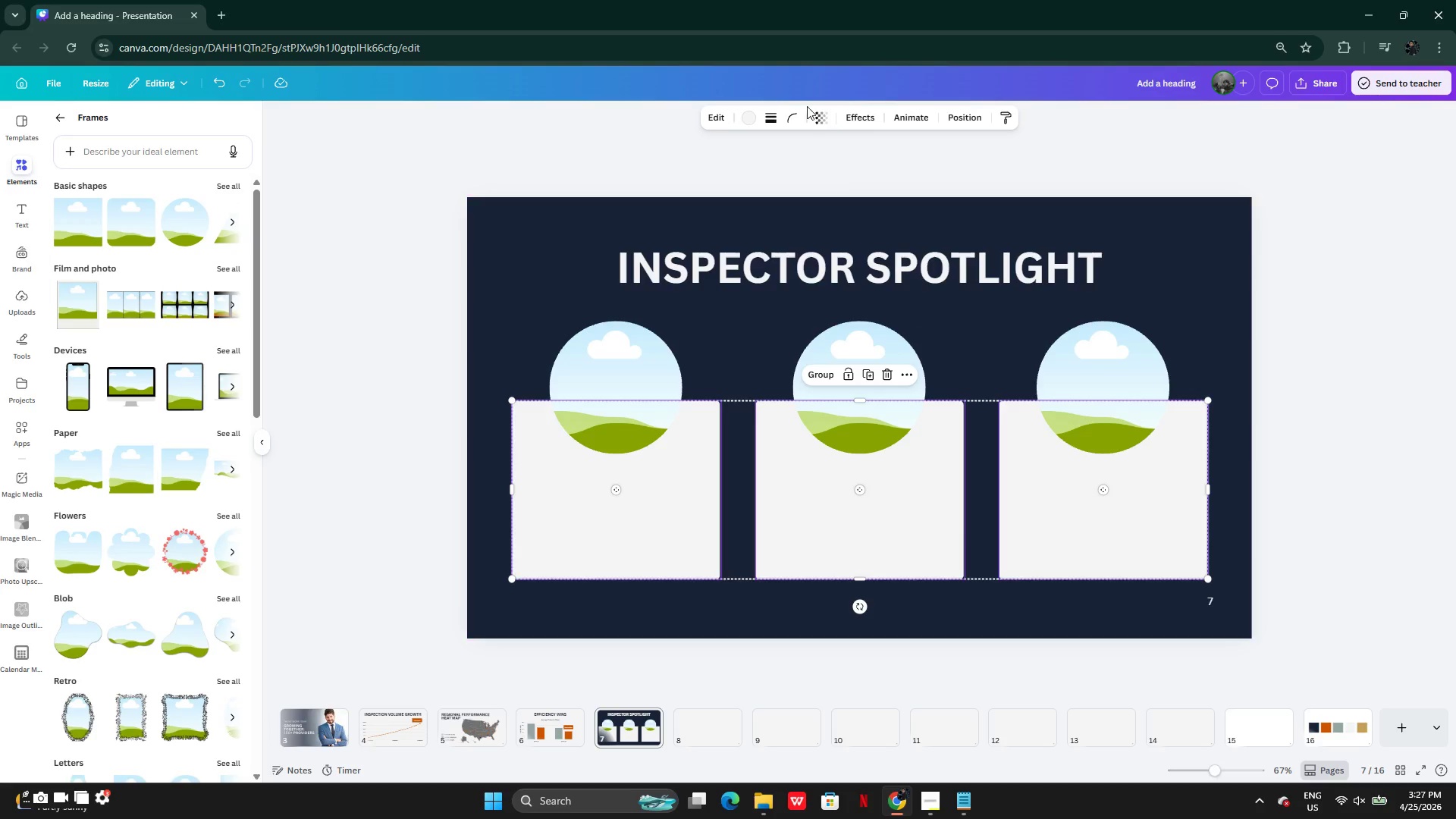 
left_click([792, 118])
 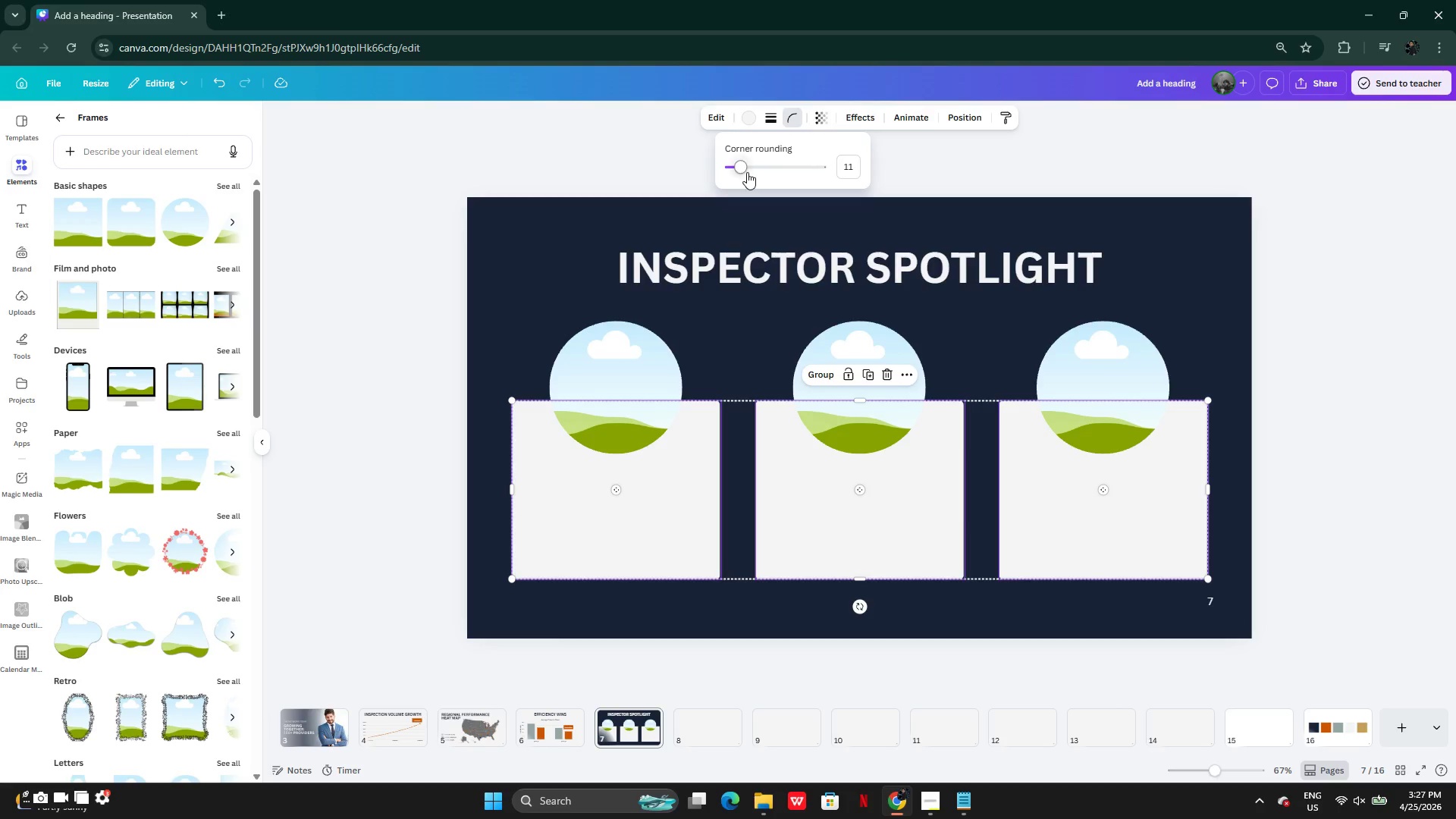 
left_click_drag(start_coordinate=[746, 172], to_coordinate=[751, 174])
 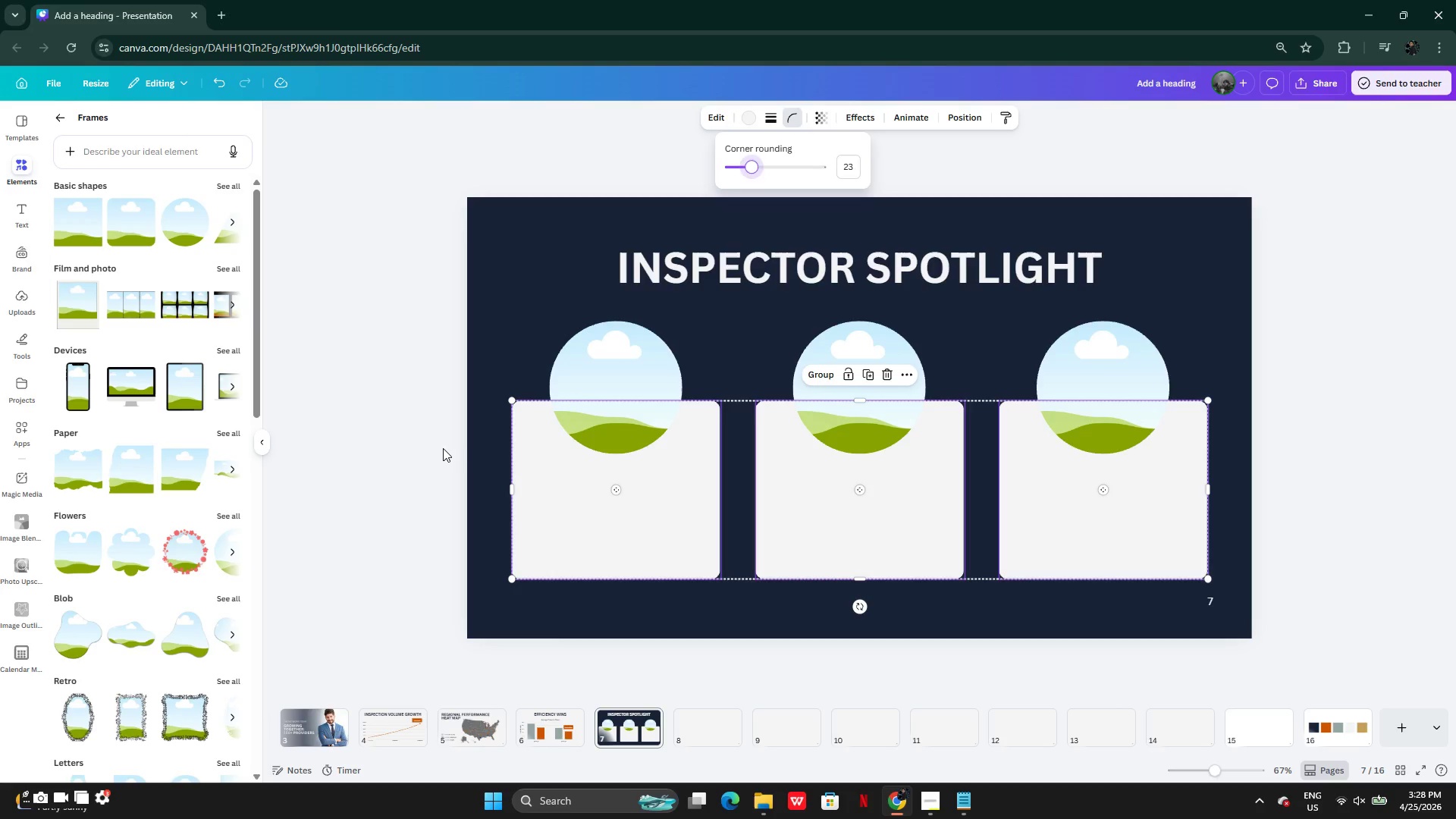 
left_click([442, 449])
 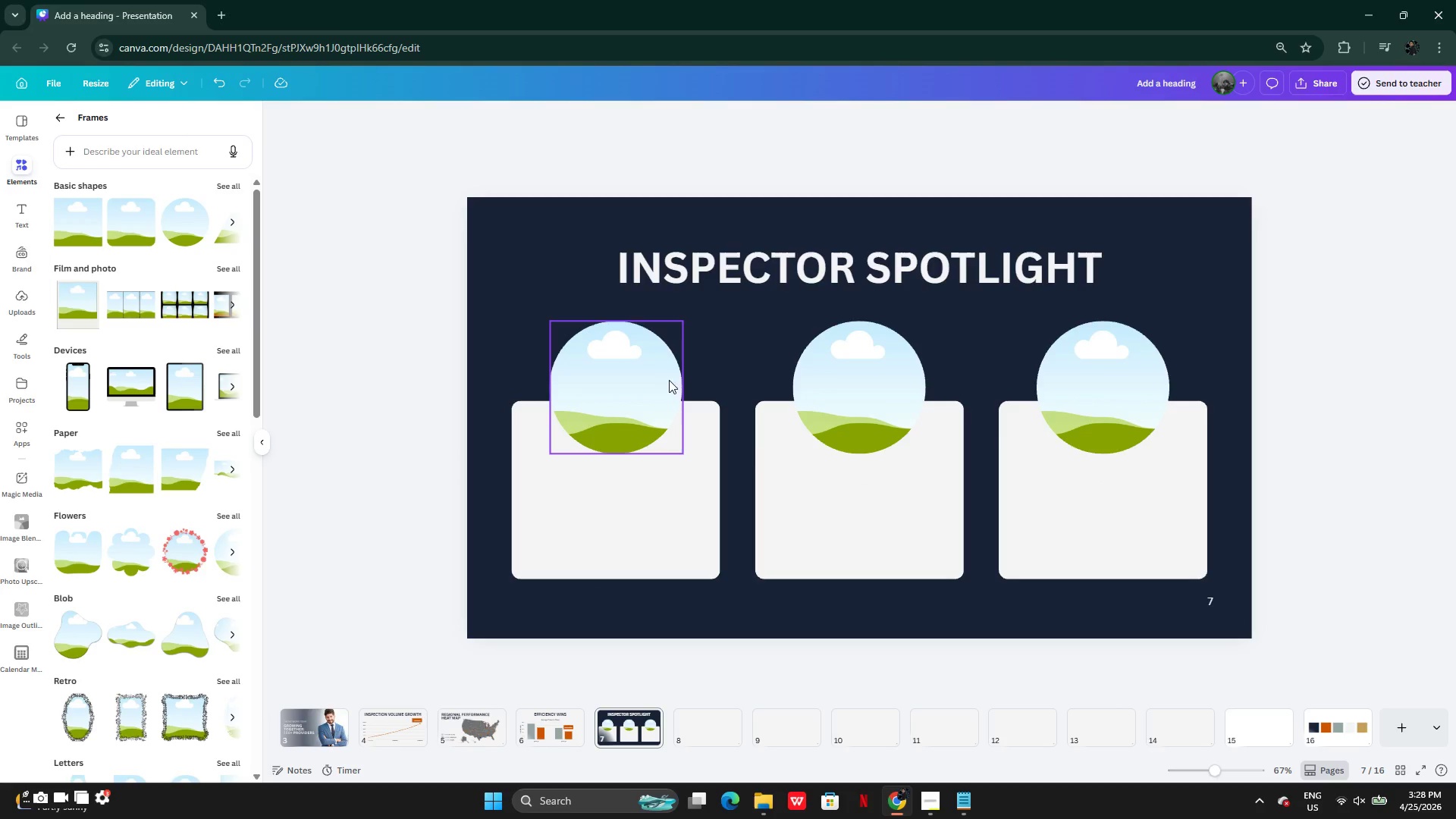 
left_click([639, 396])
 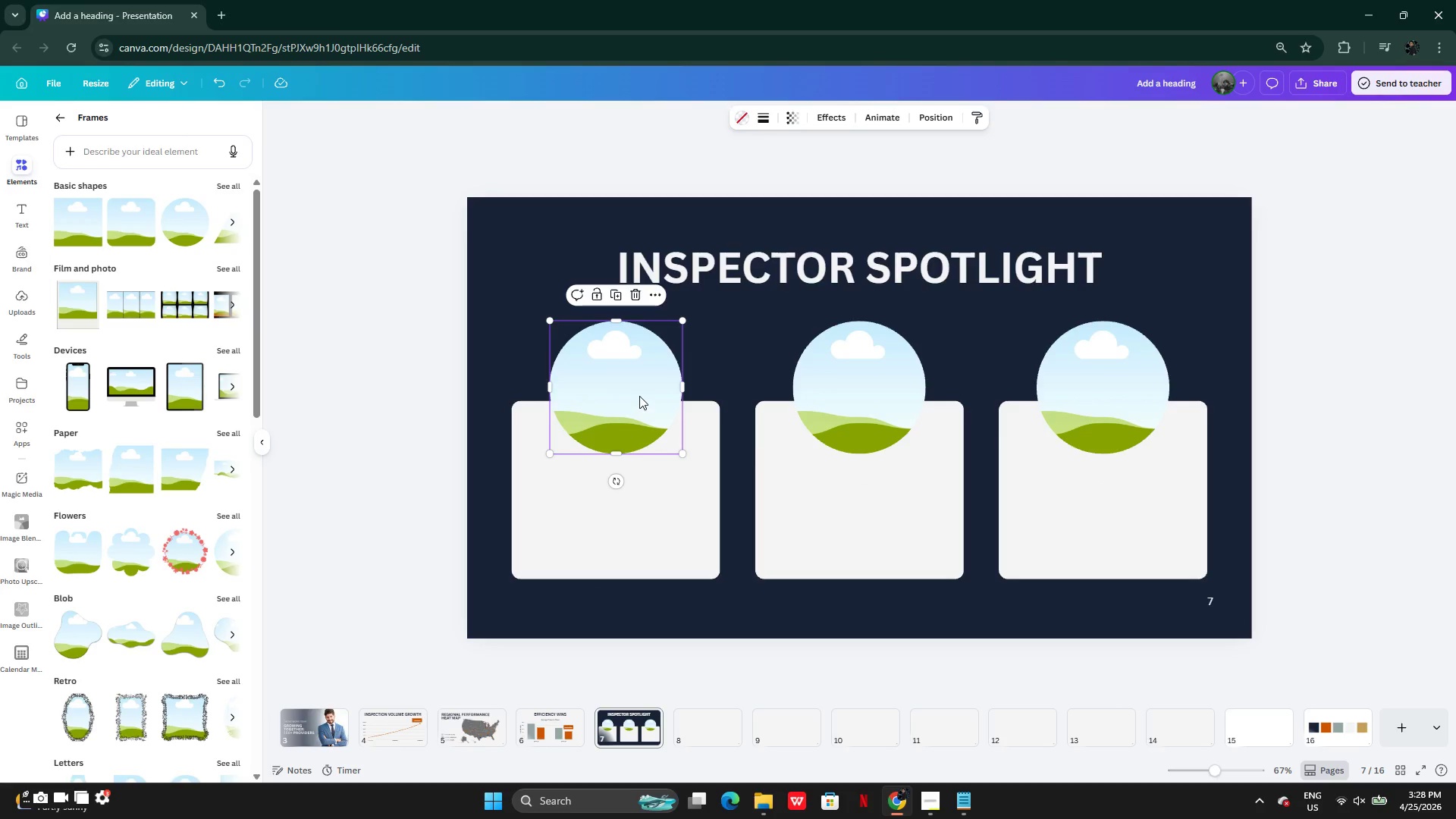 
hold_key(key=ShiftLeft, duration=0.98)
left_click([864, 389])
 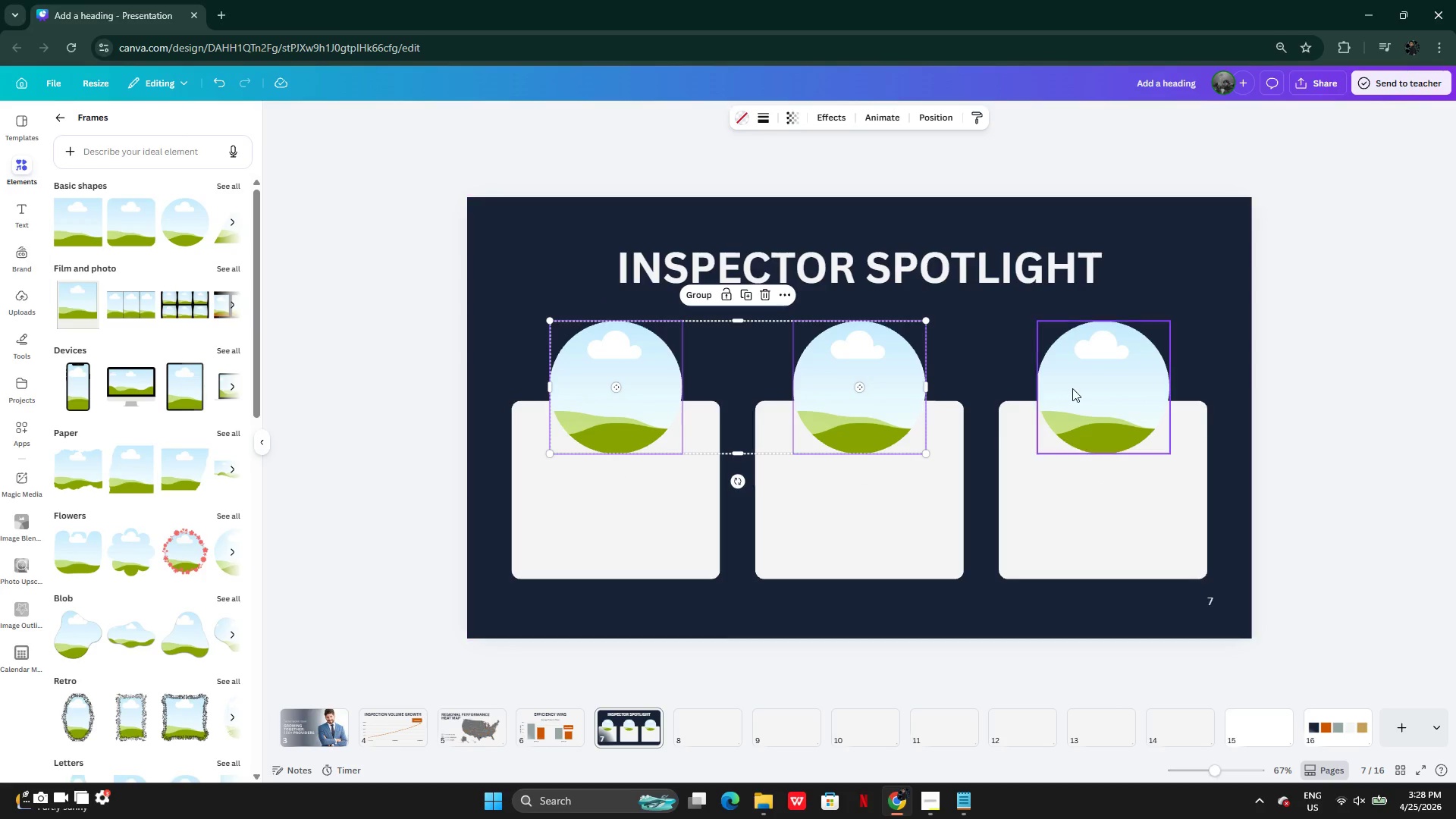 
left_click([1077, 388])
 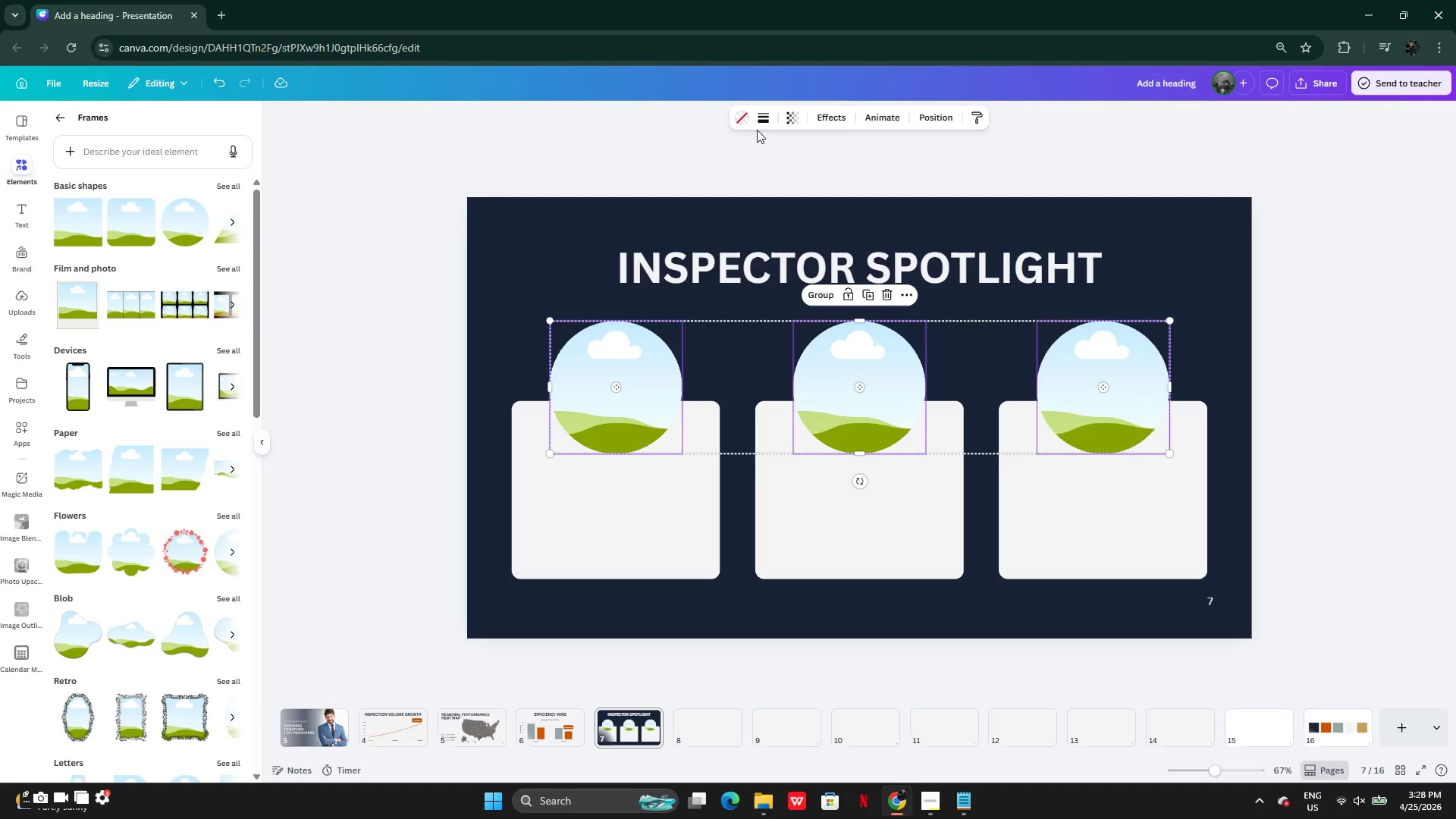 
left_click([765, 122])
 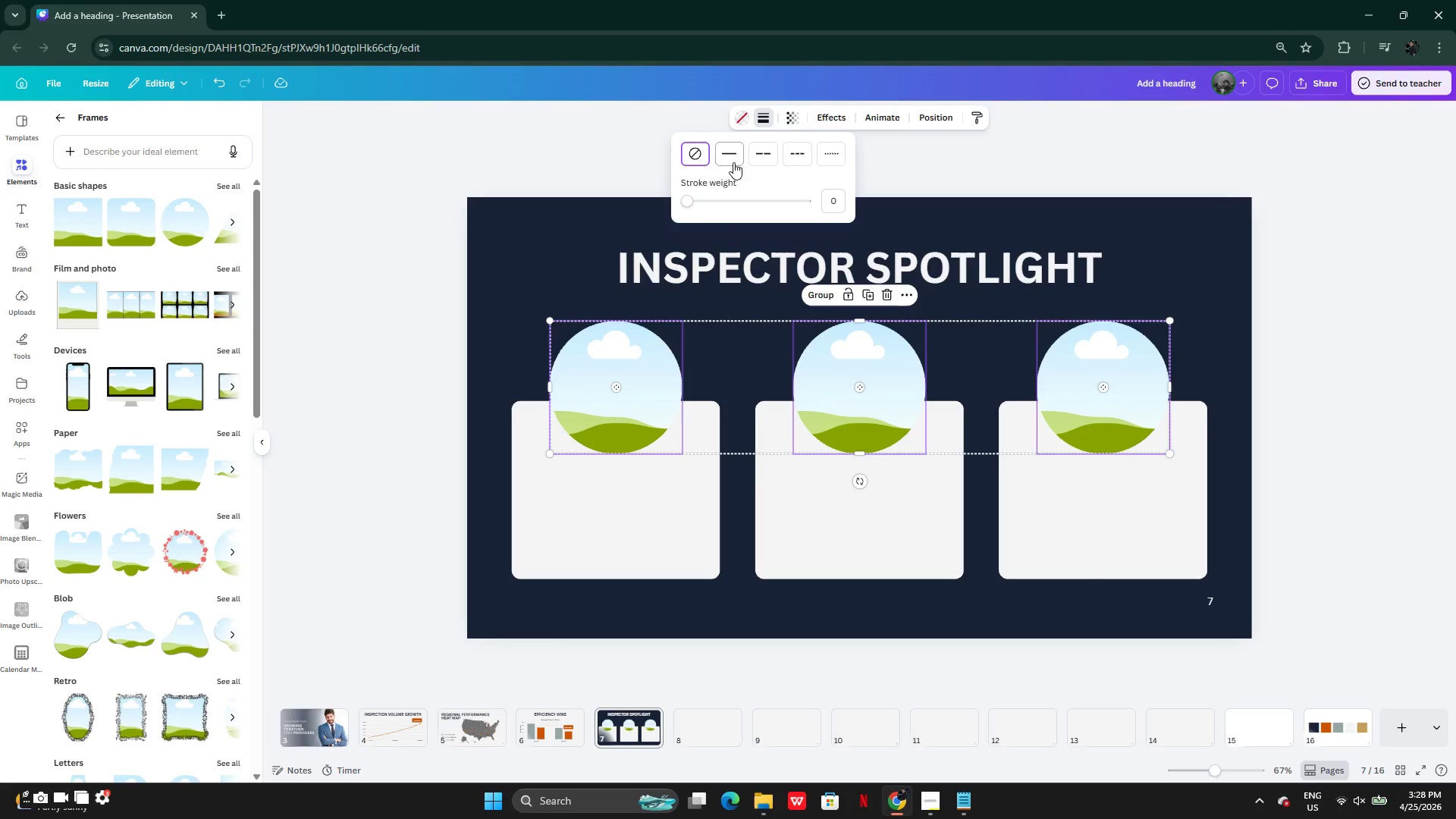 
left_click([732, 160])
 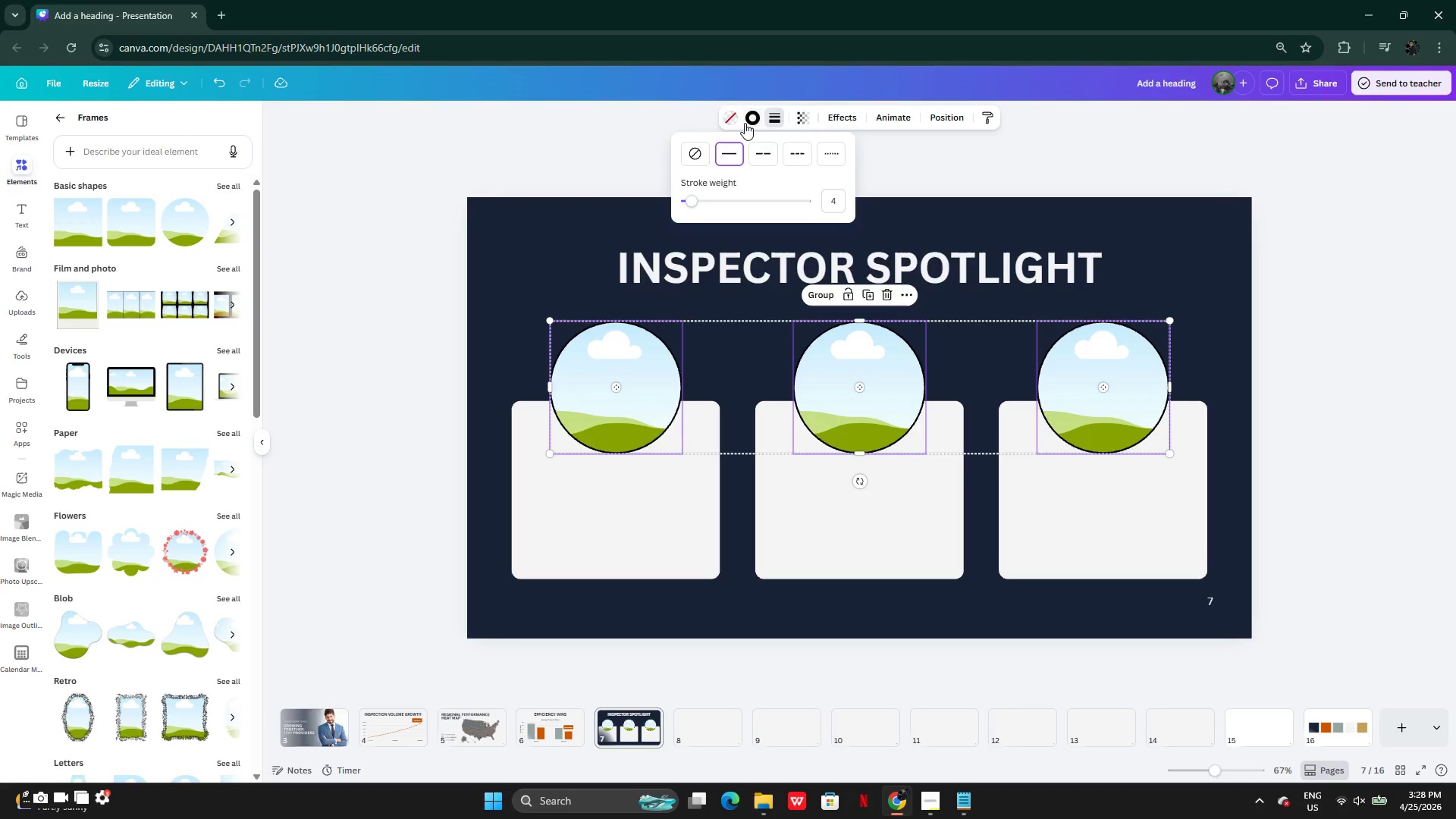 
left_click([749, 122])
 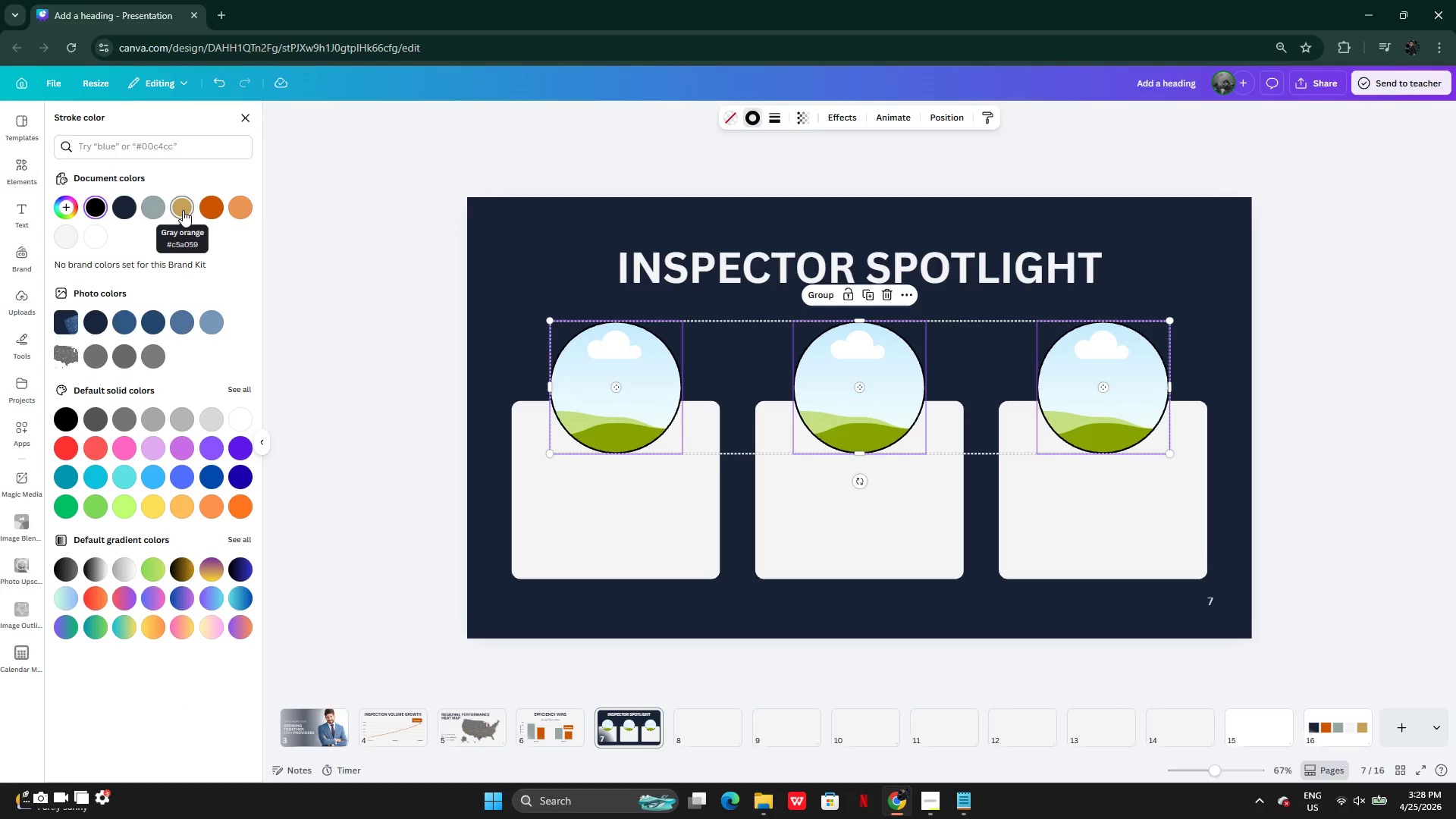 
left_click([210, 207])
 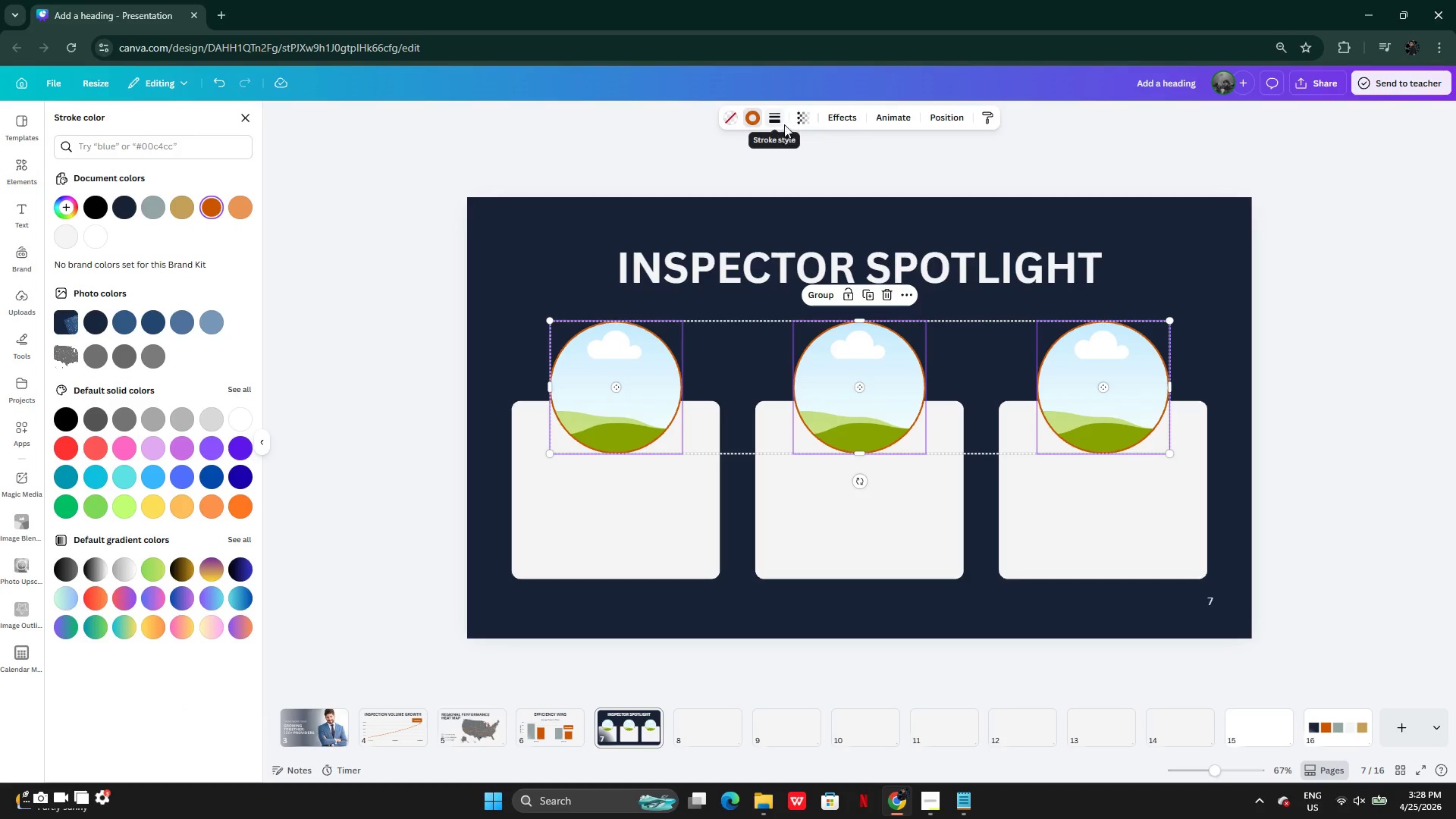 
double_click([778, 121])
 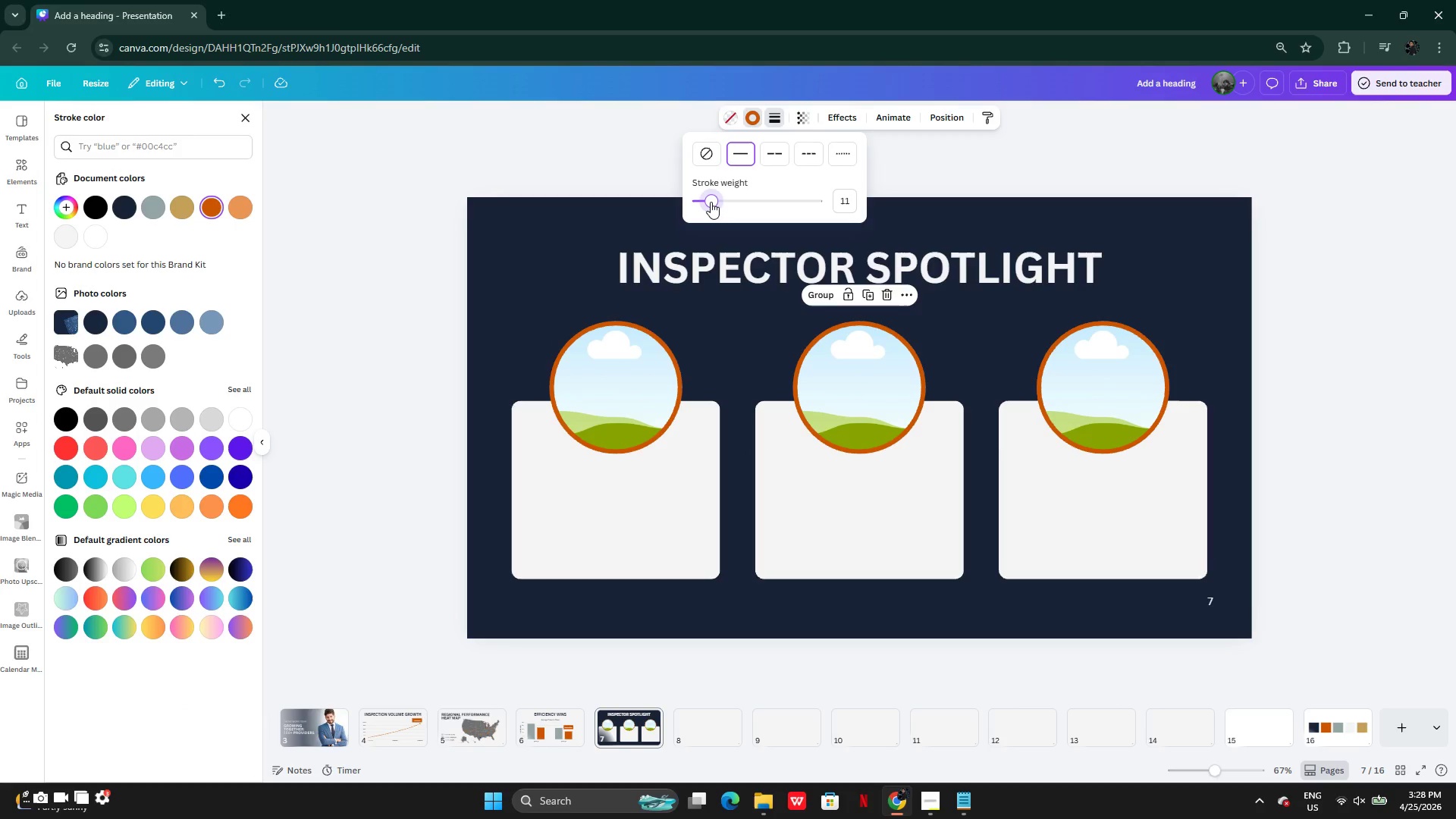 
double_click([365, 359])
 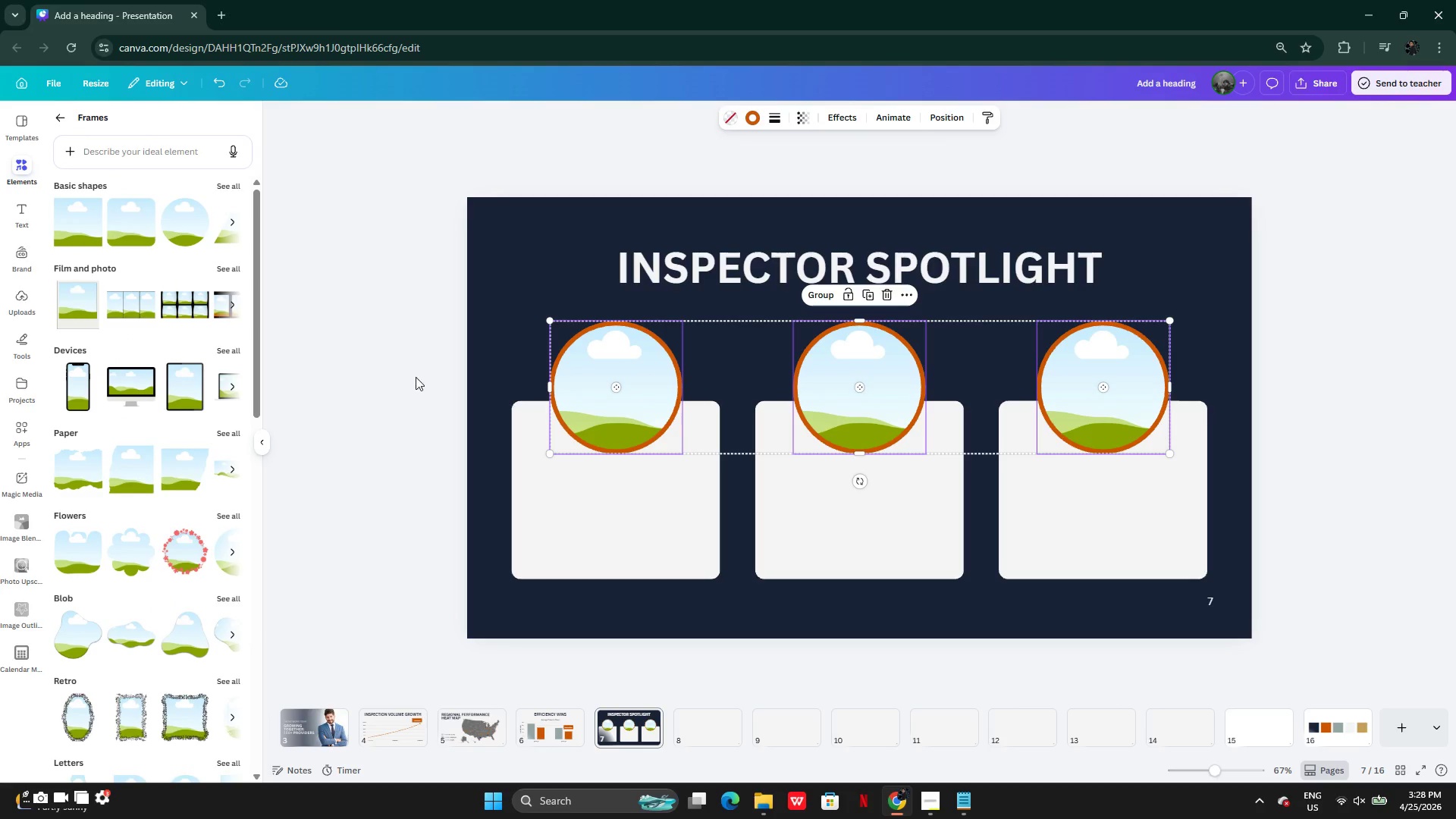 
left_click([446, 379])
 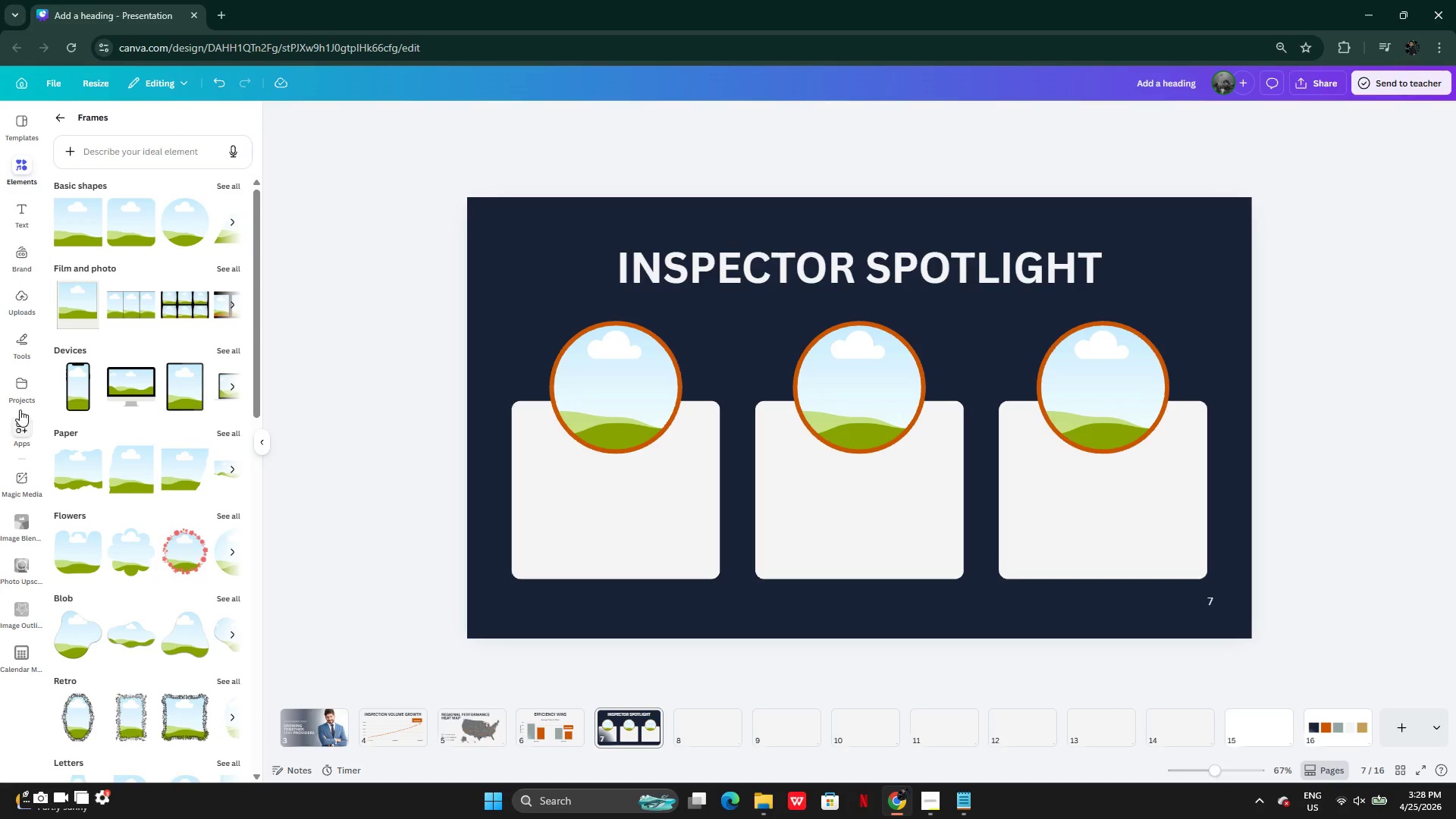 
wait(5.03)
 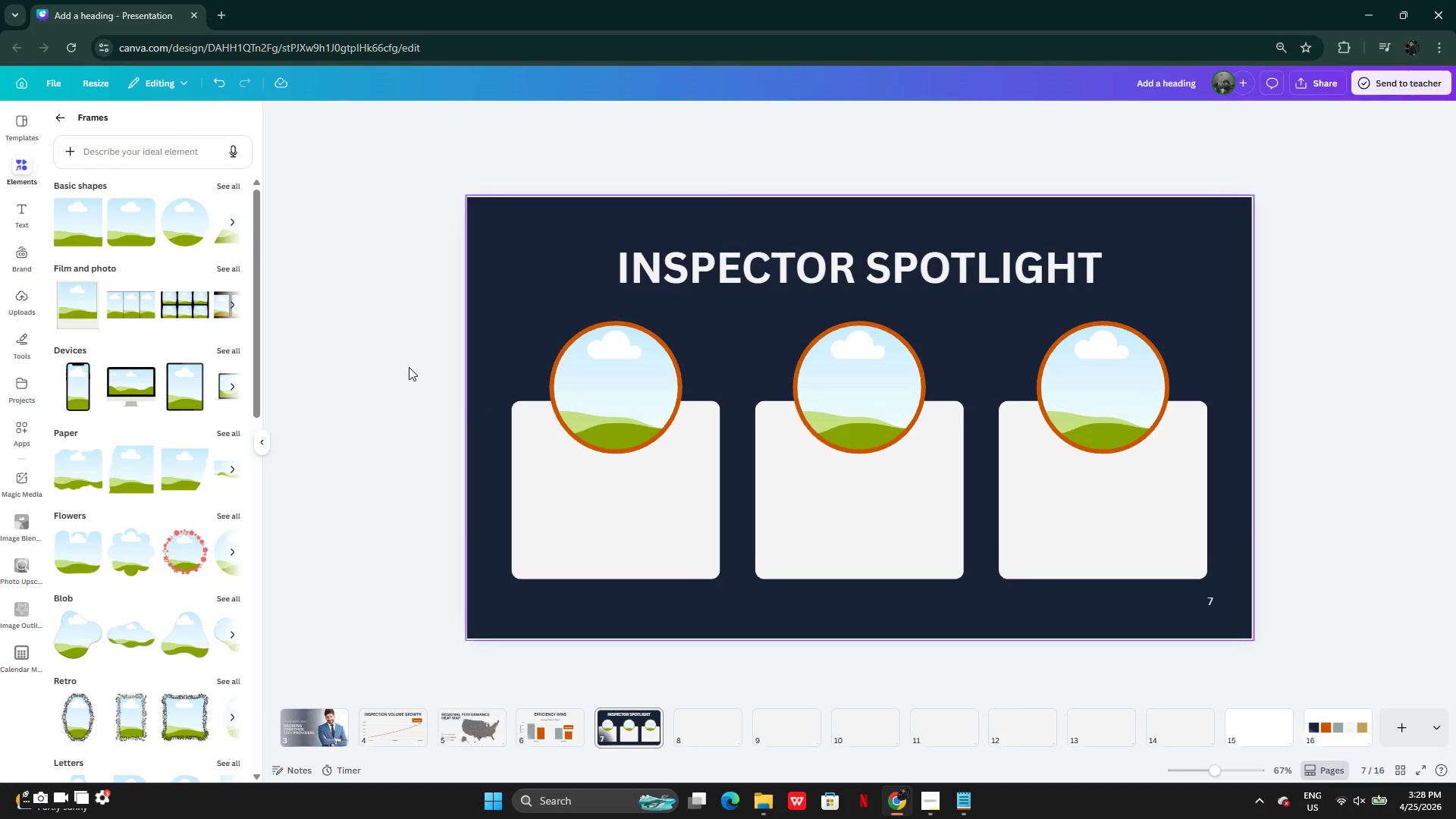 
left_click([61, 115])
 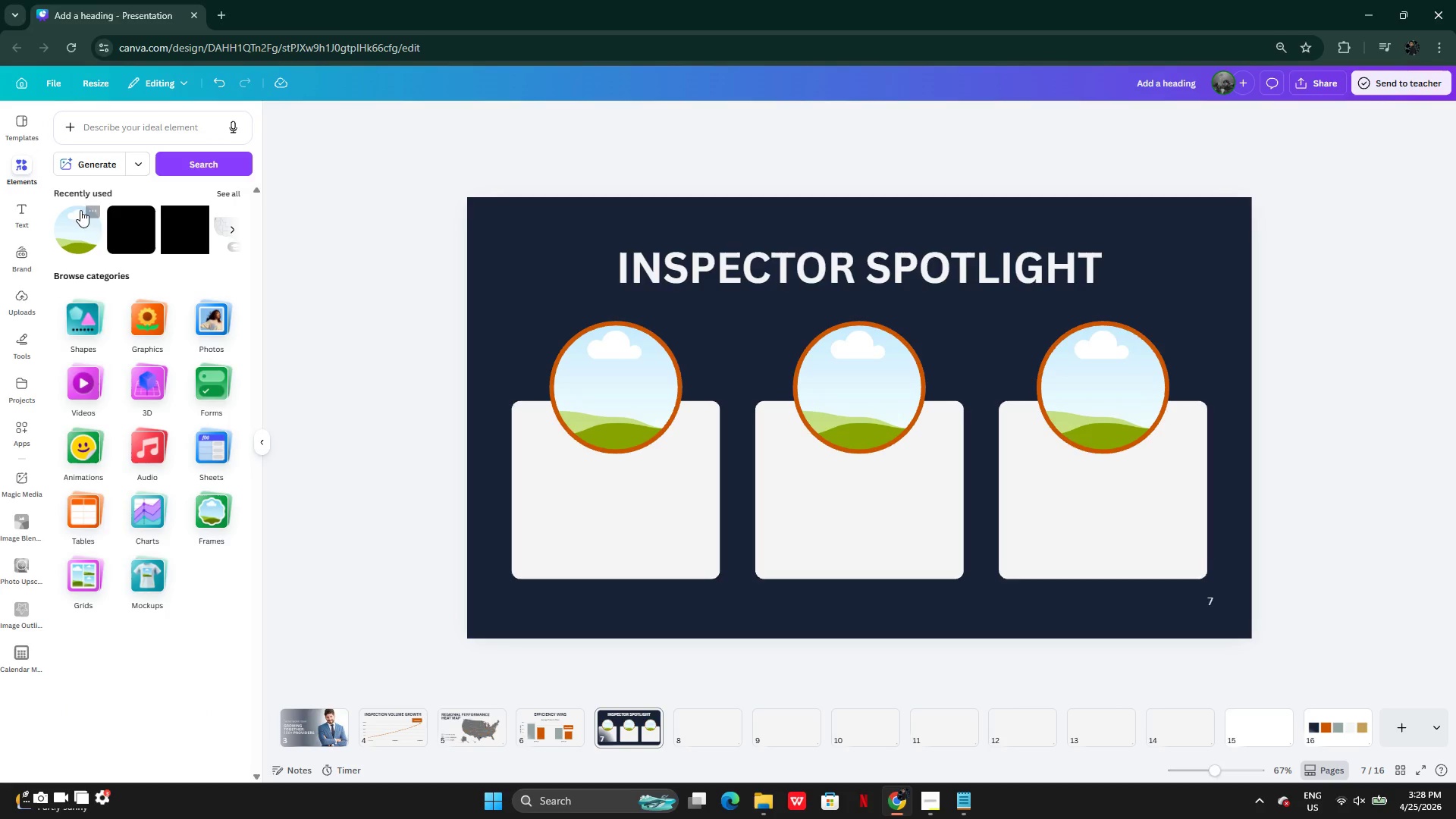 
left_click([90, 127])
 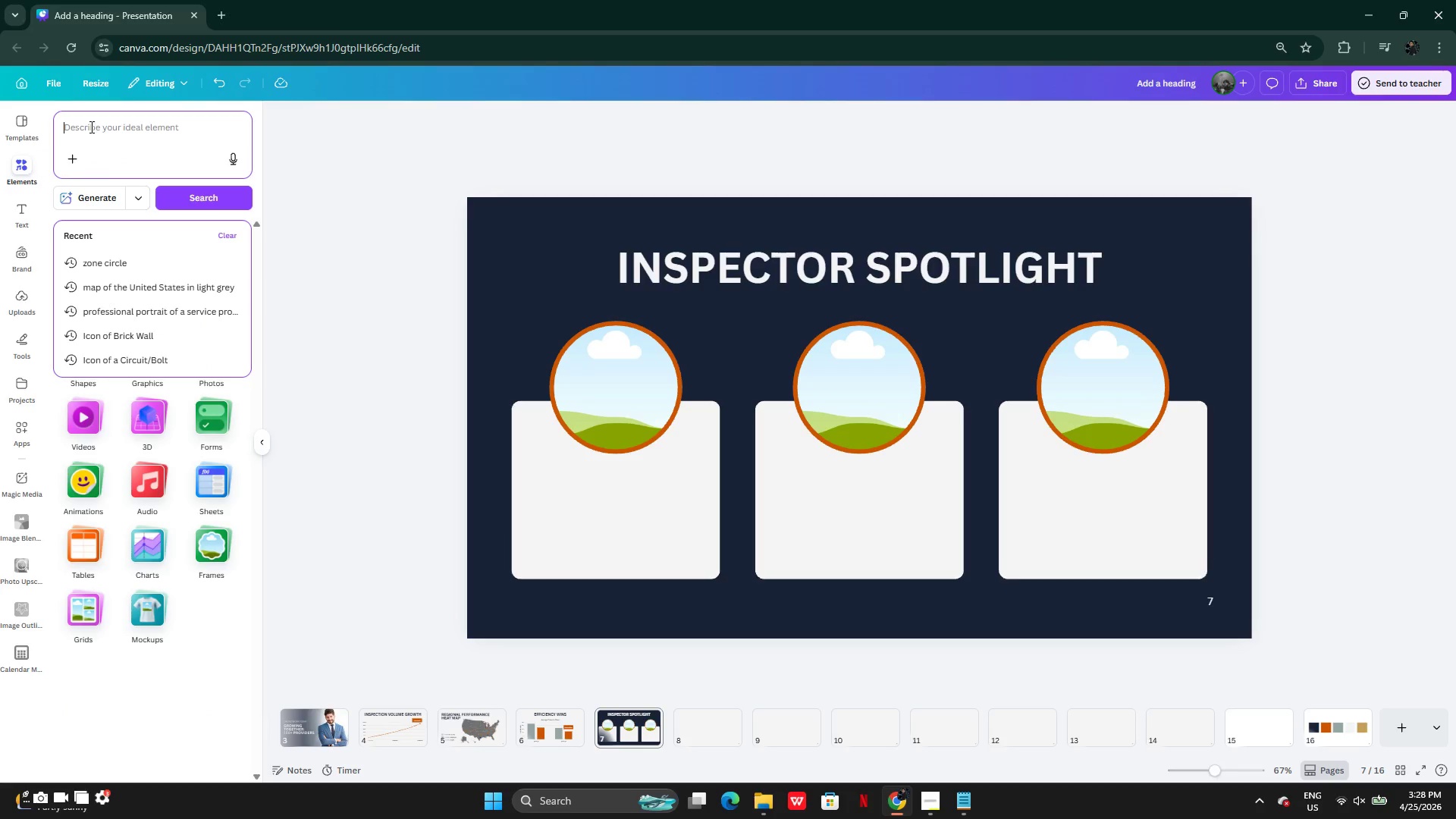 
type(prod)
key(Backspace)
type(fesii)
key(Backspace)
key(Backspace)
type(sional )
 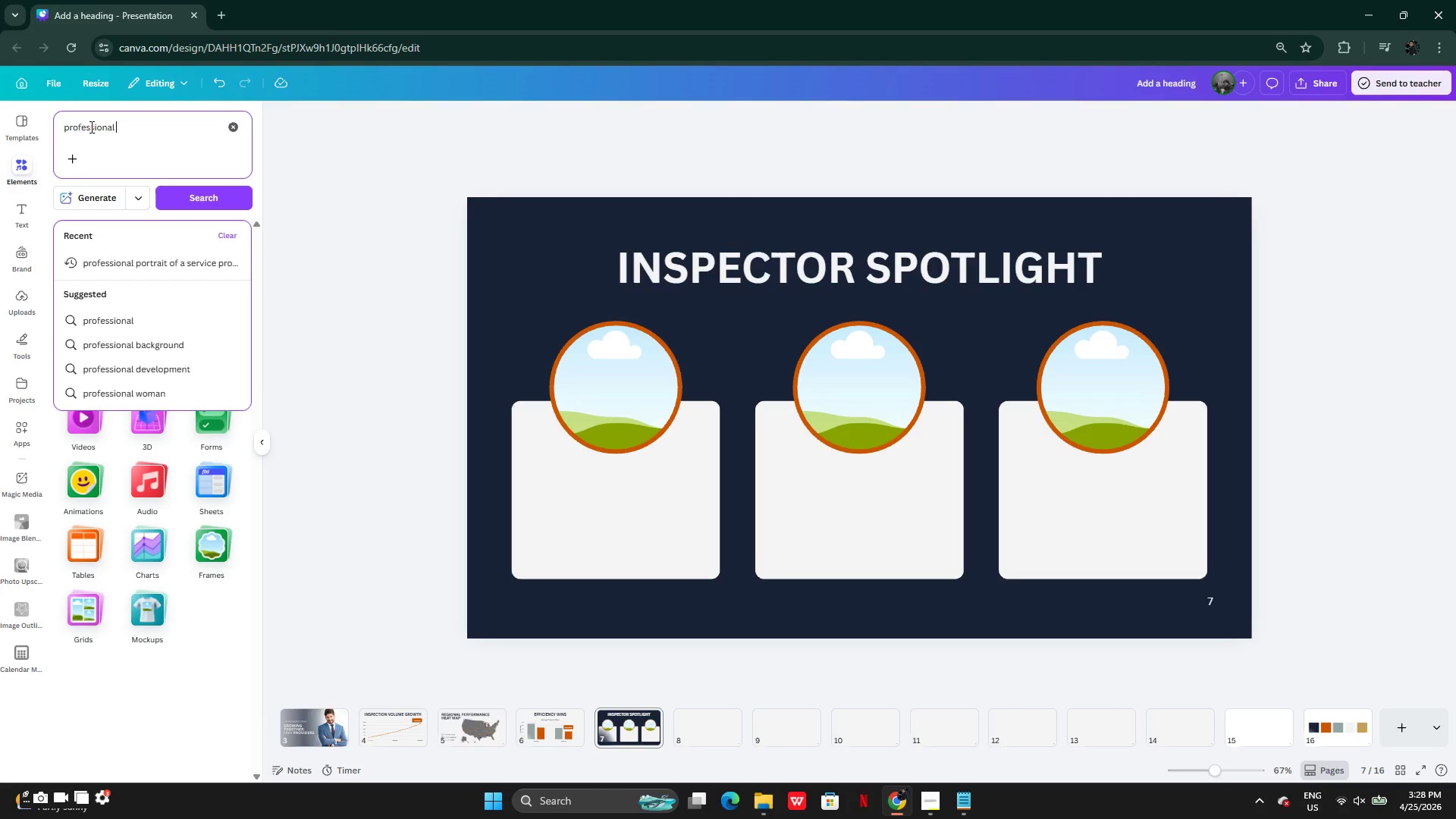 
key(Enter)
 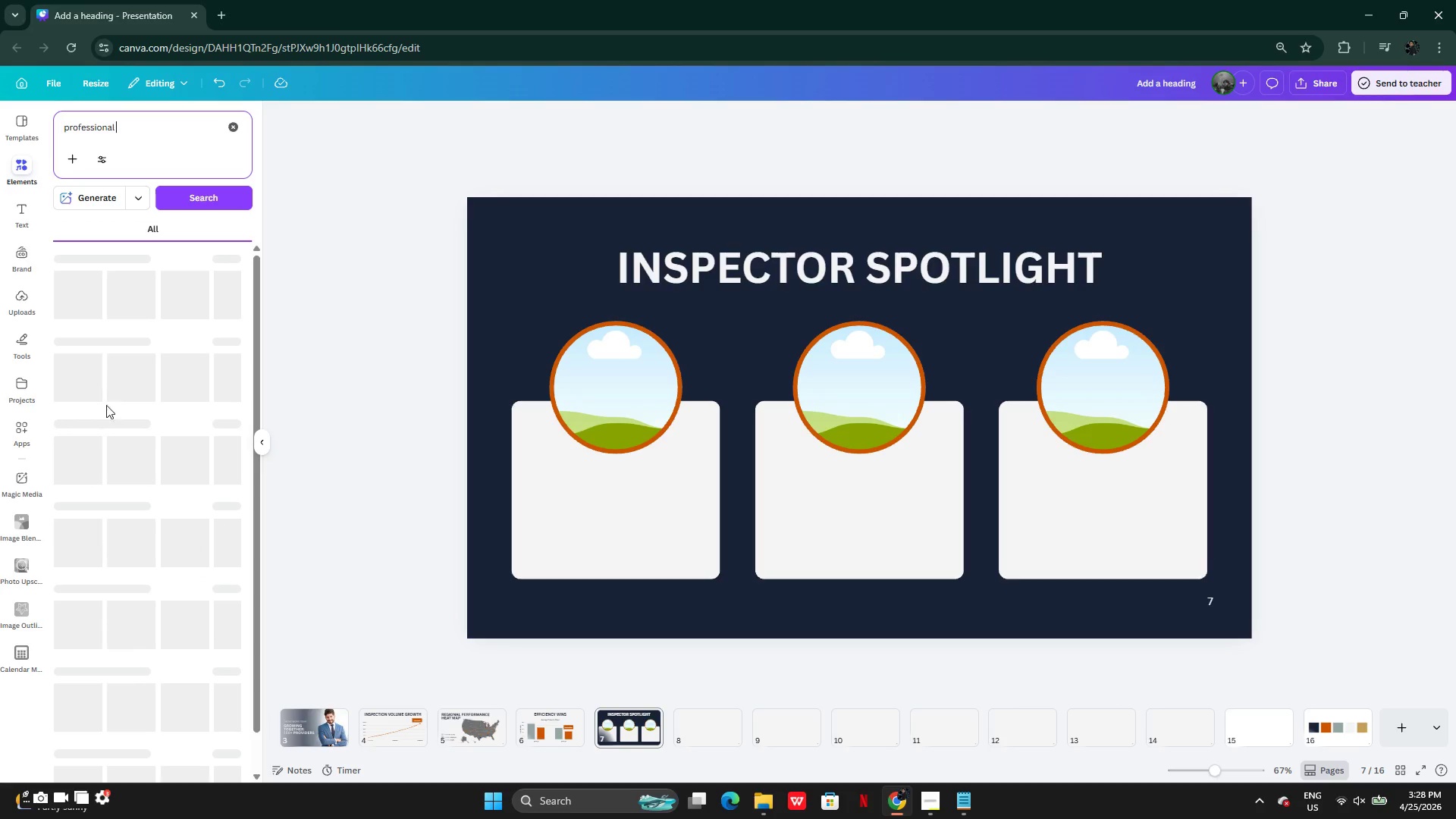 
mouse_move([122, 453])
 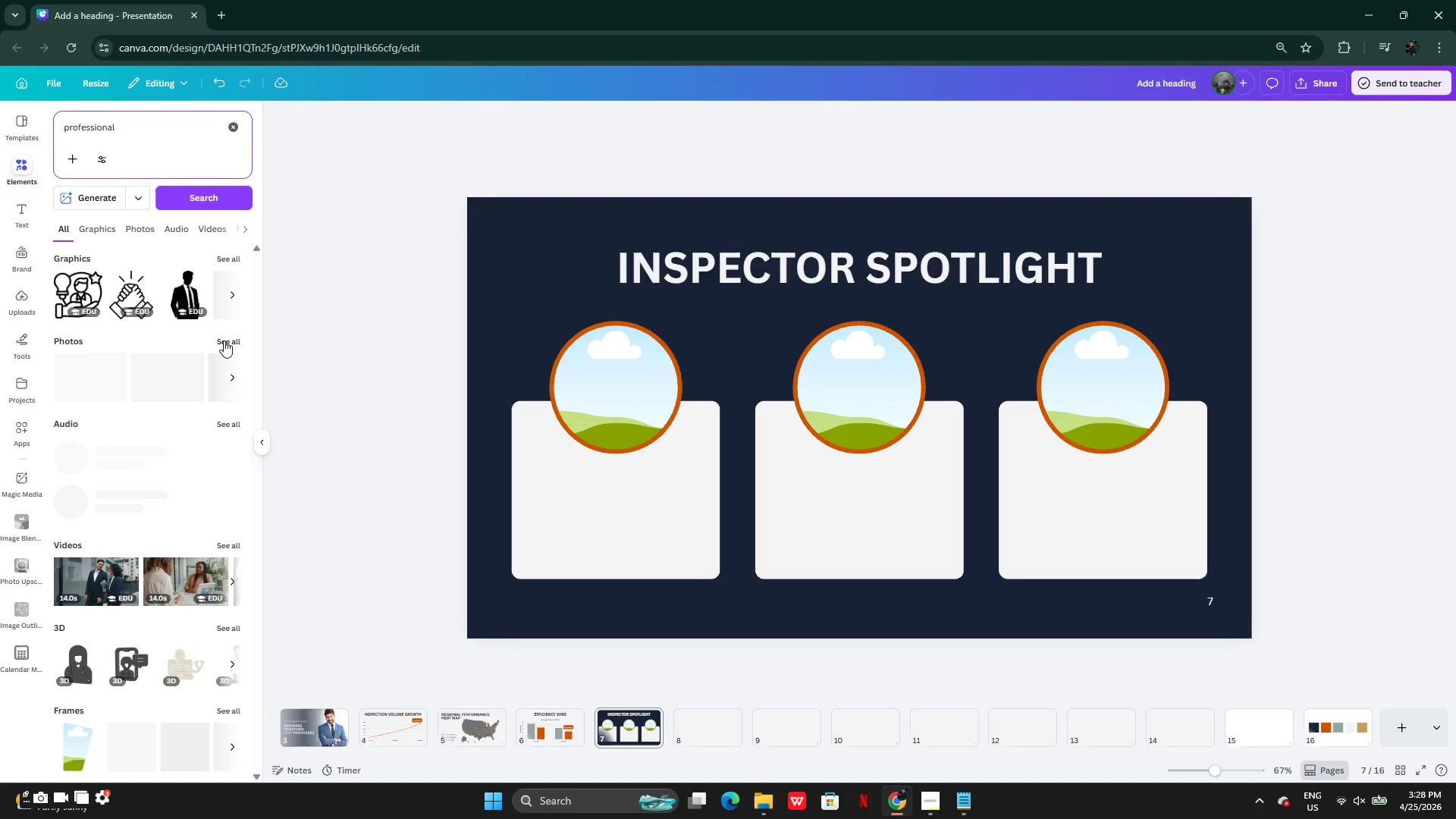 
left_click([224, 340])
 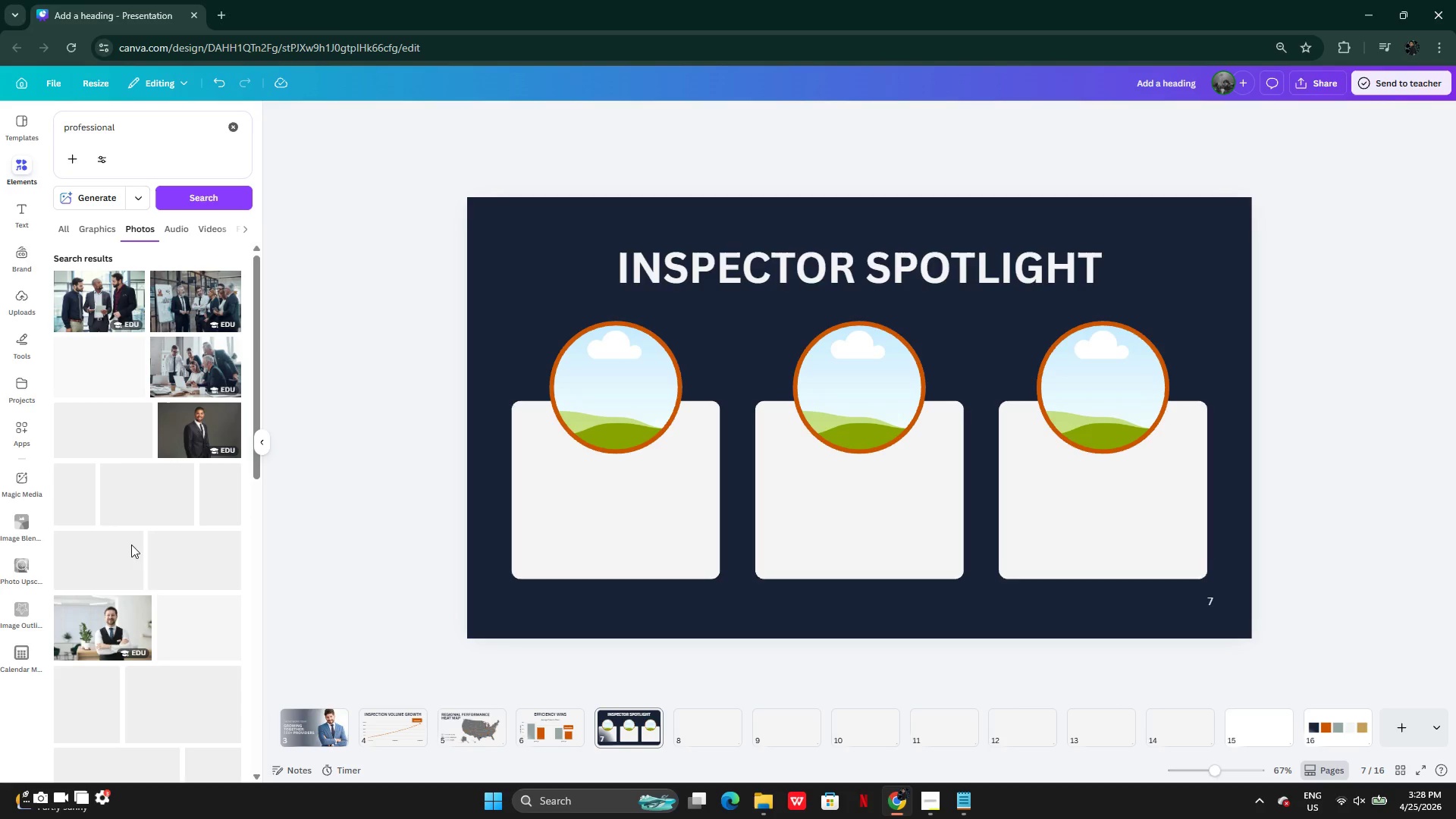 
mouse_move([176, 522])
 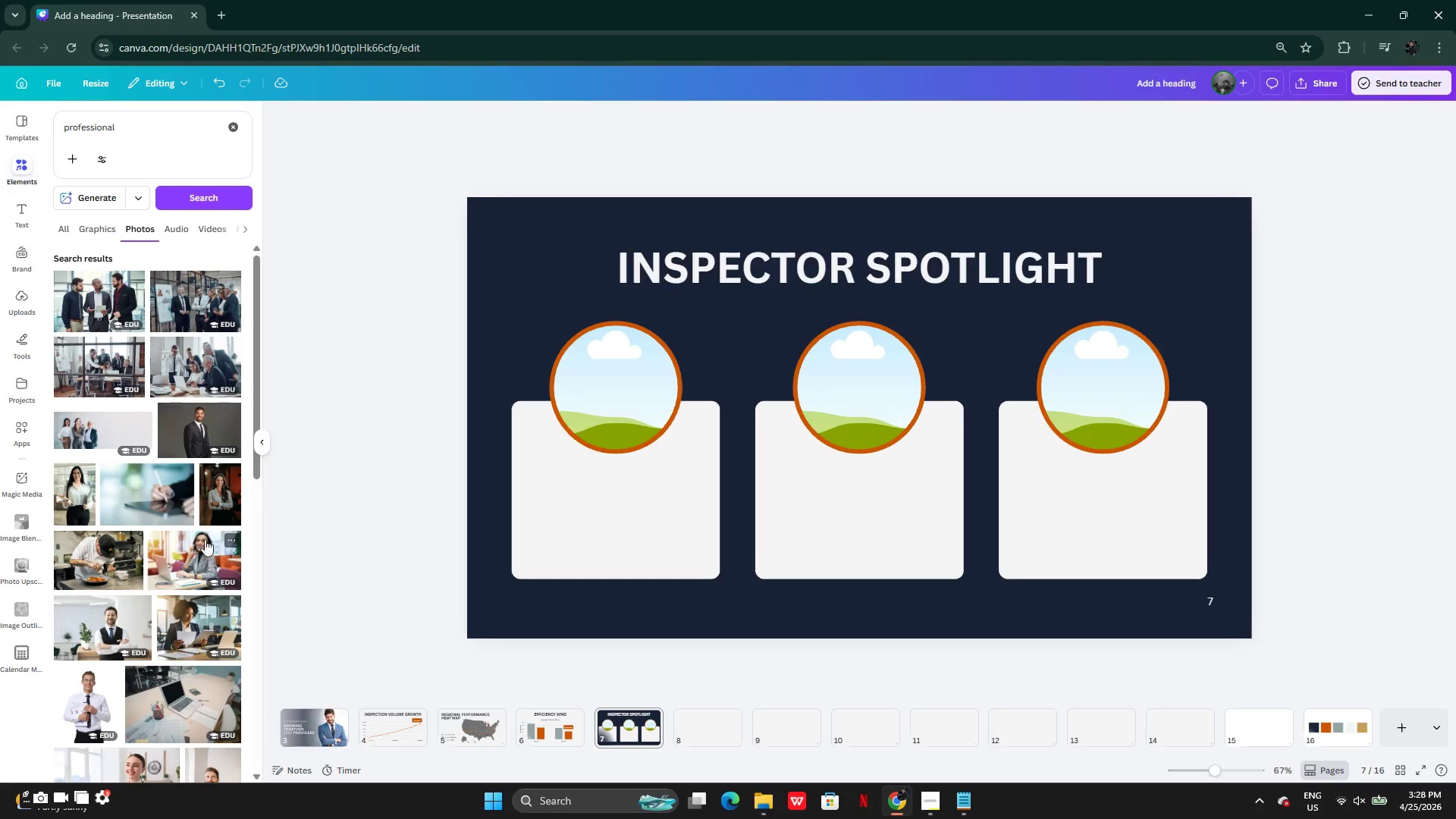 
left_click([218, 505])
 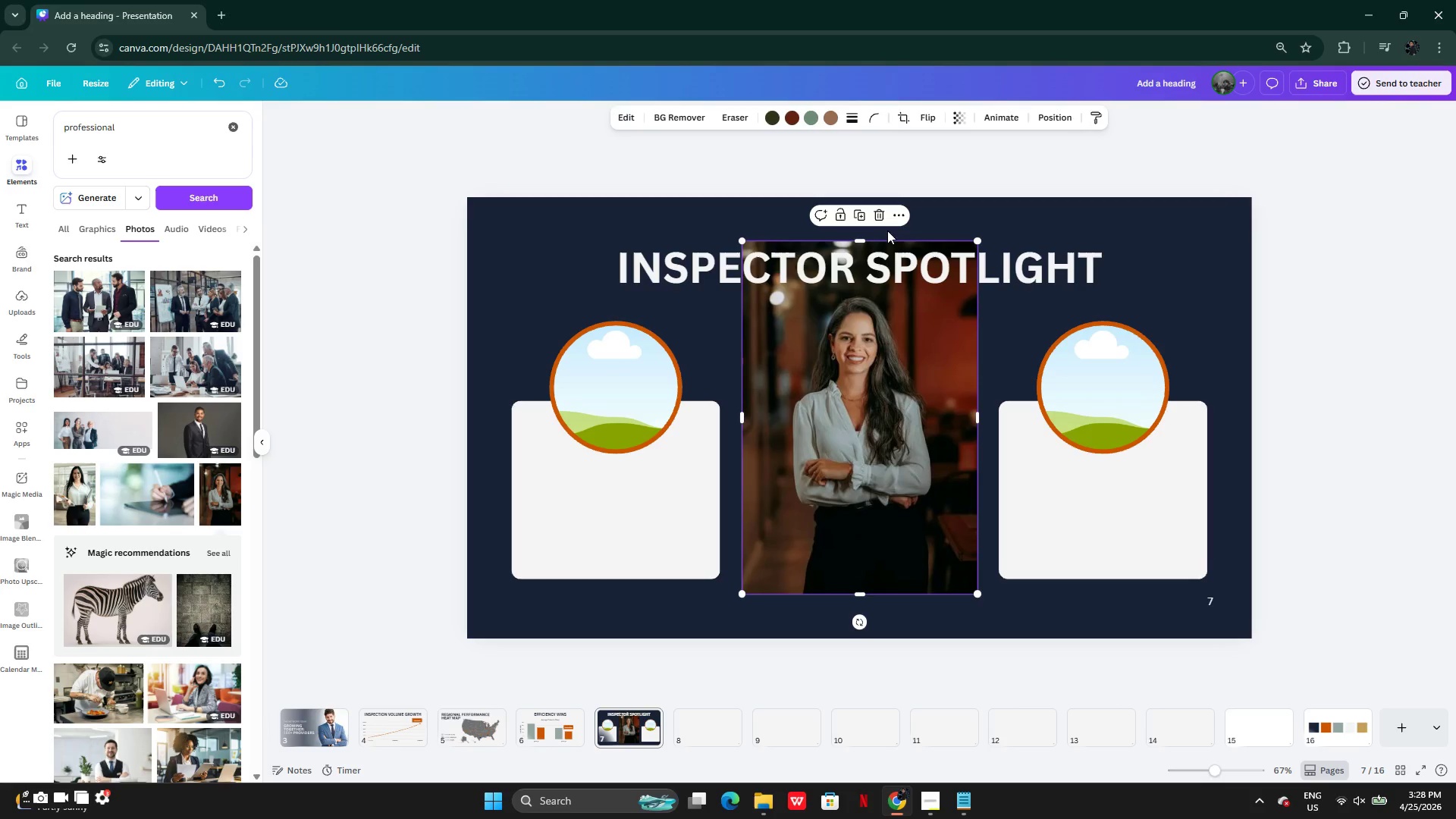 
left_click([884, 212])
 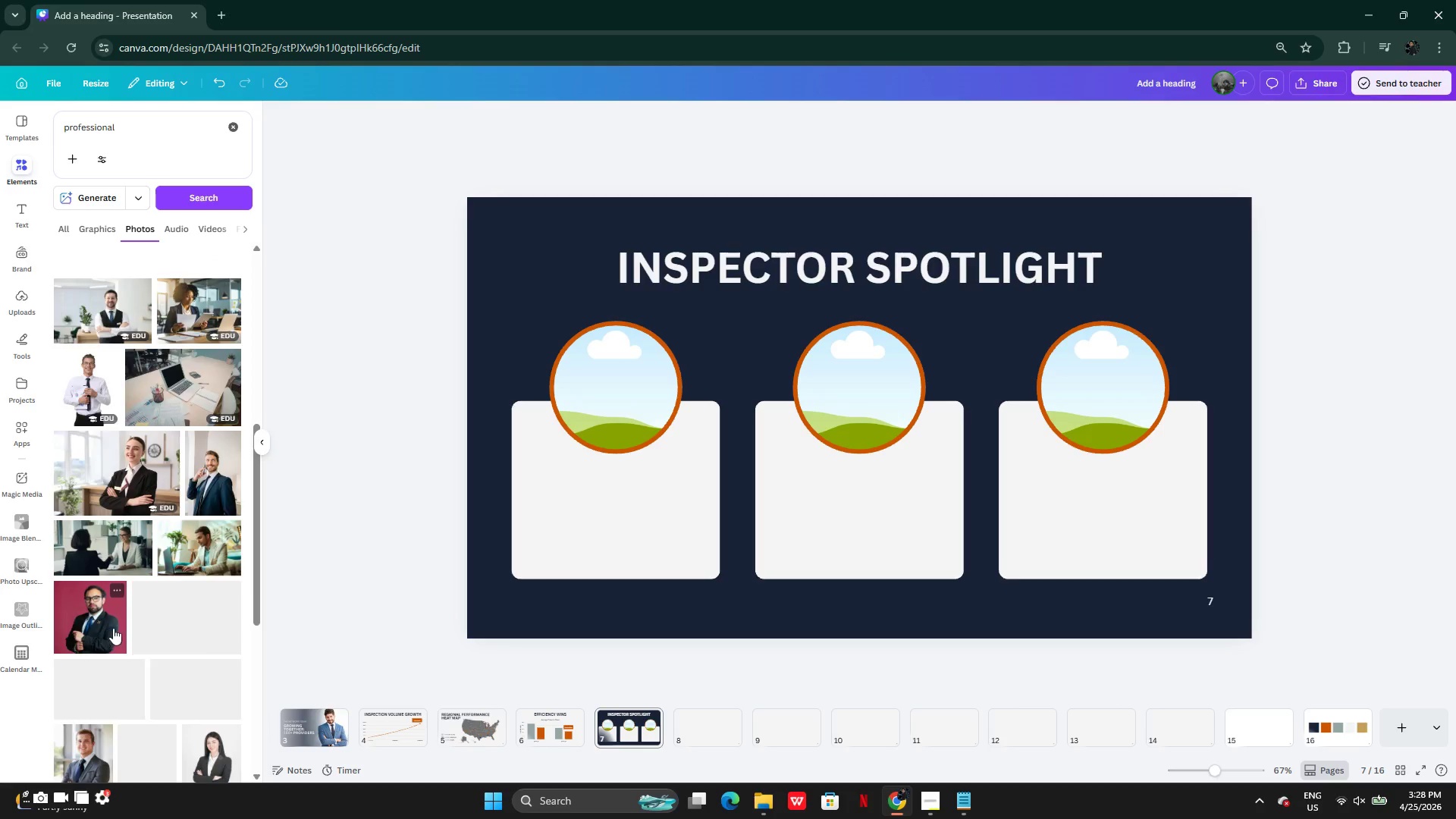 
left_click([212, 631])
 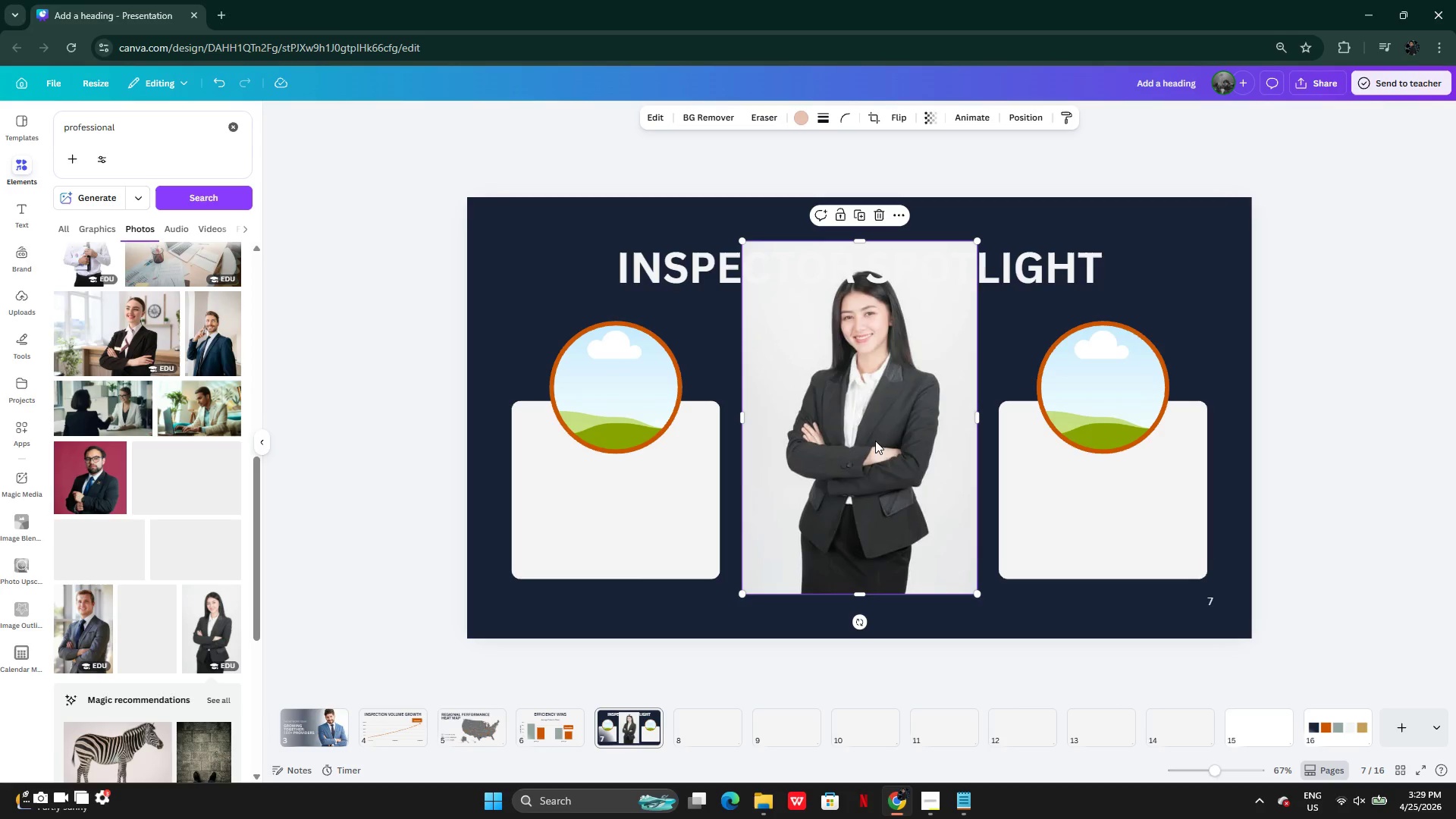 
left_click_drag(start_coordinate=[877, 441], to_coordinate=[658, 416])
 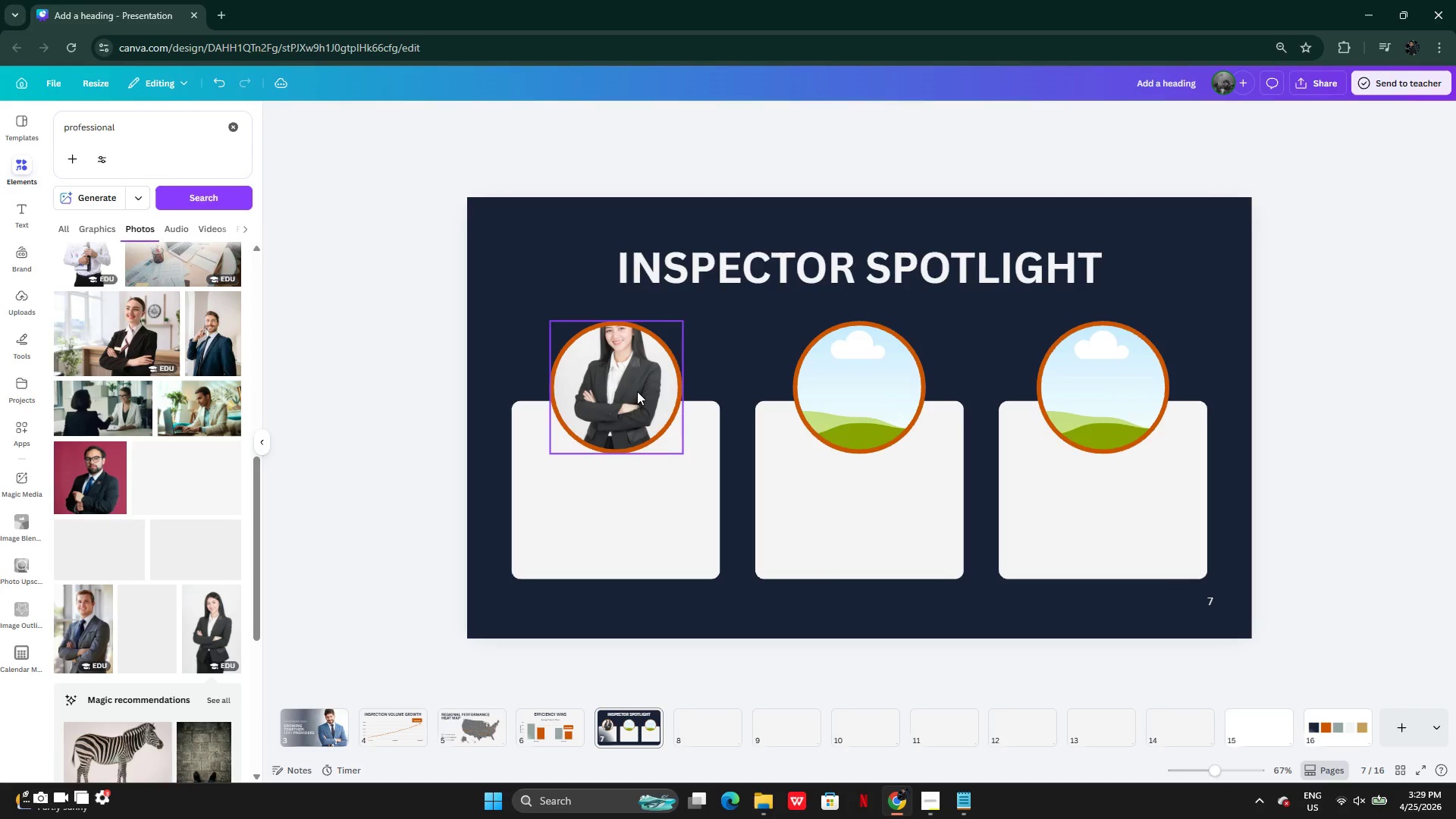 
double_click([637, 391])
 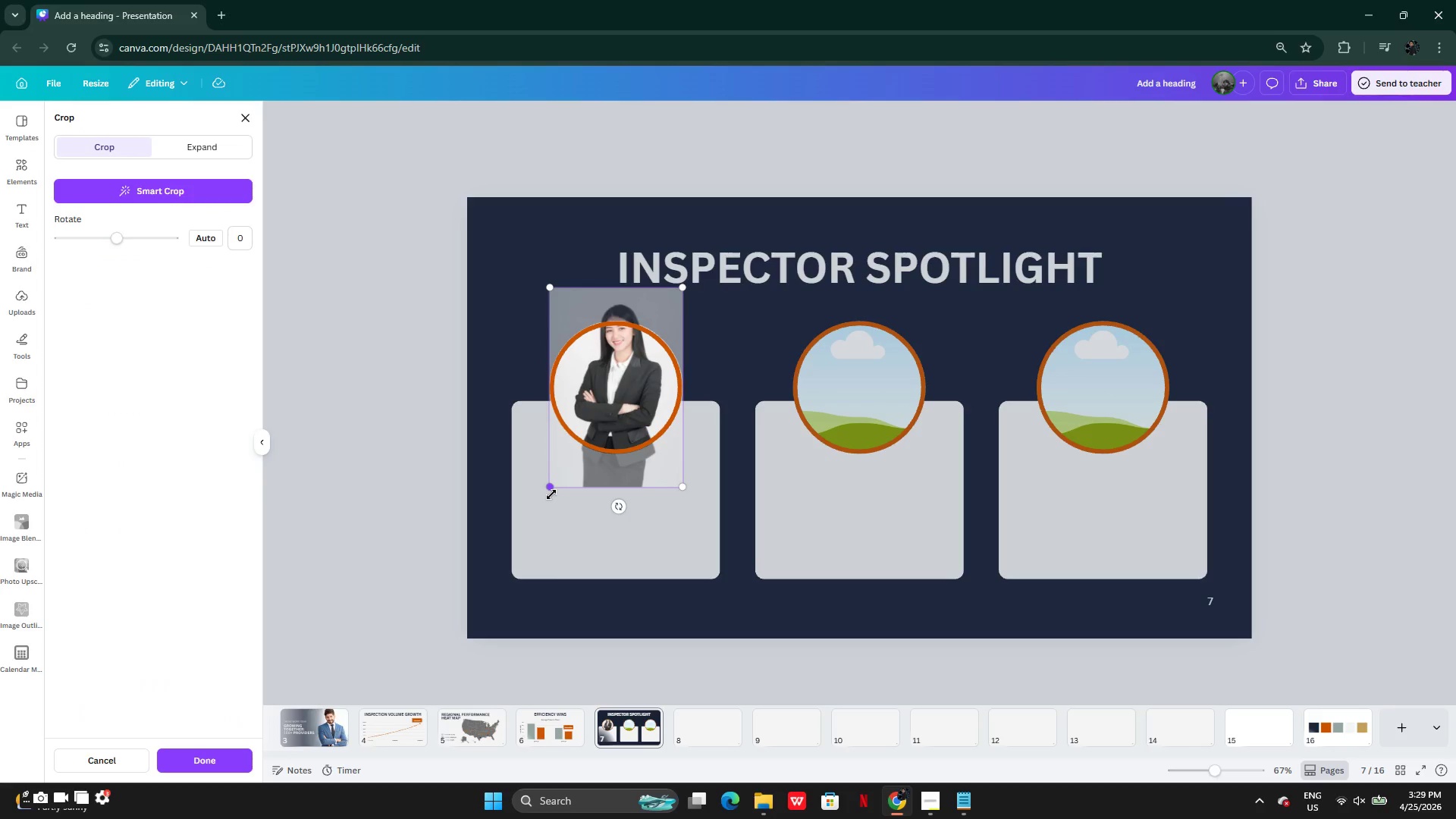 
left_click_drag(start_coordinate=[548, 485], to_coordinate=[526, 578])
 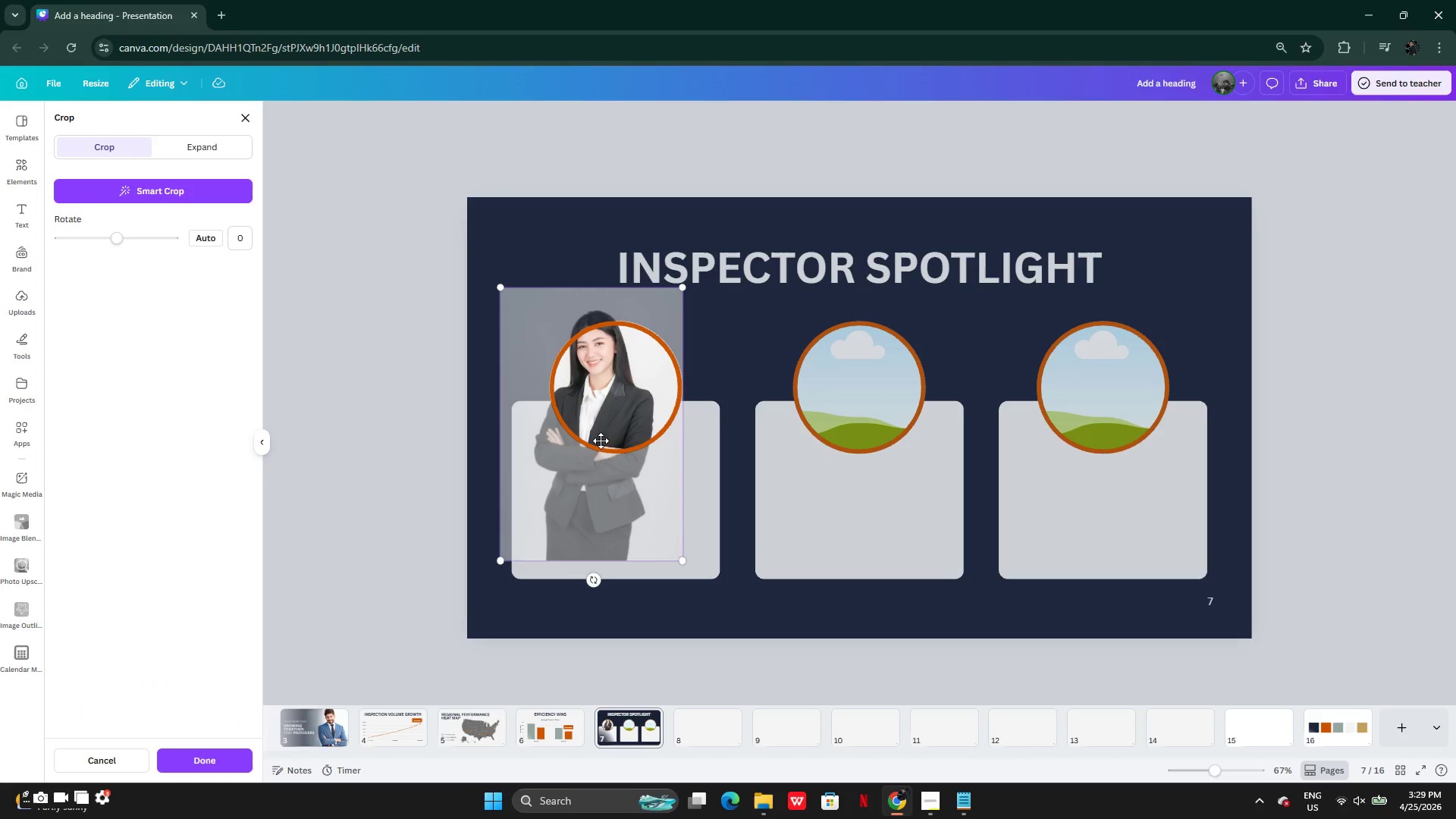 
left_click_drag(start_coordinate=[601, 441], to_coordinate=[620, 465])
 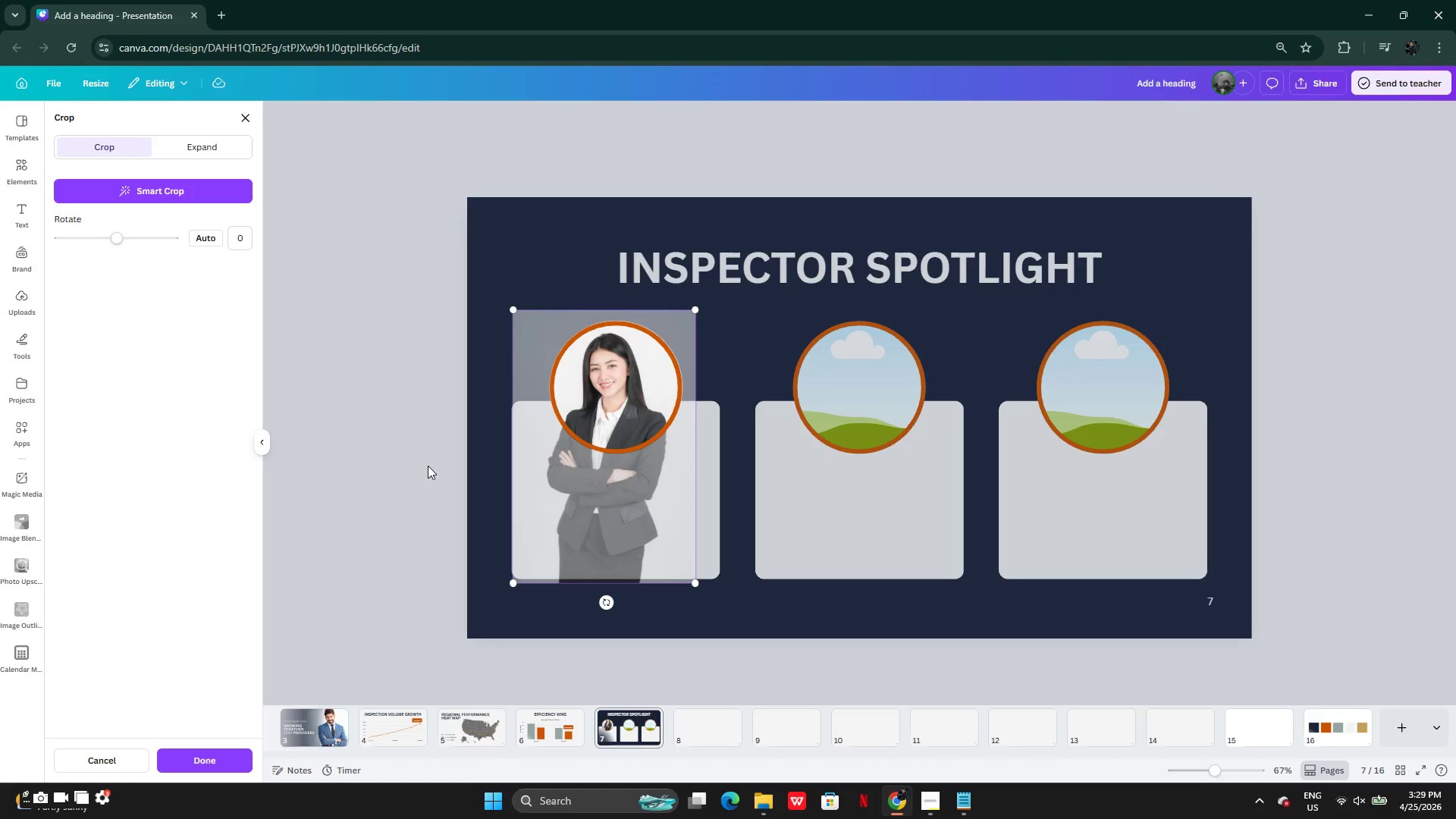 
left_click([428, 466])
 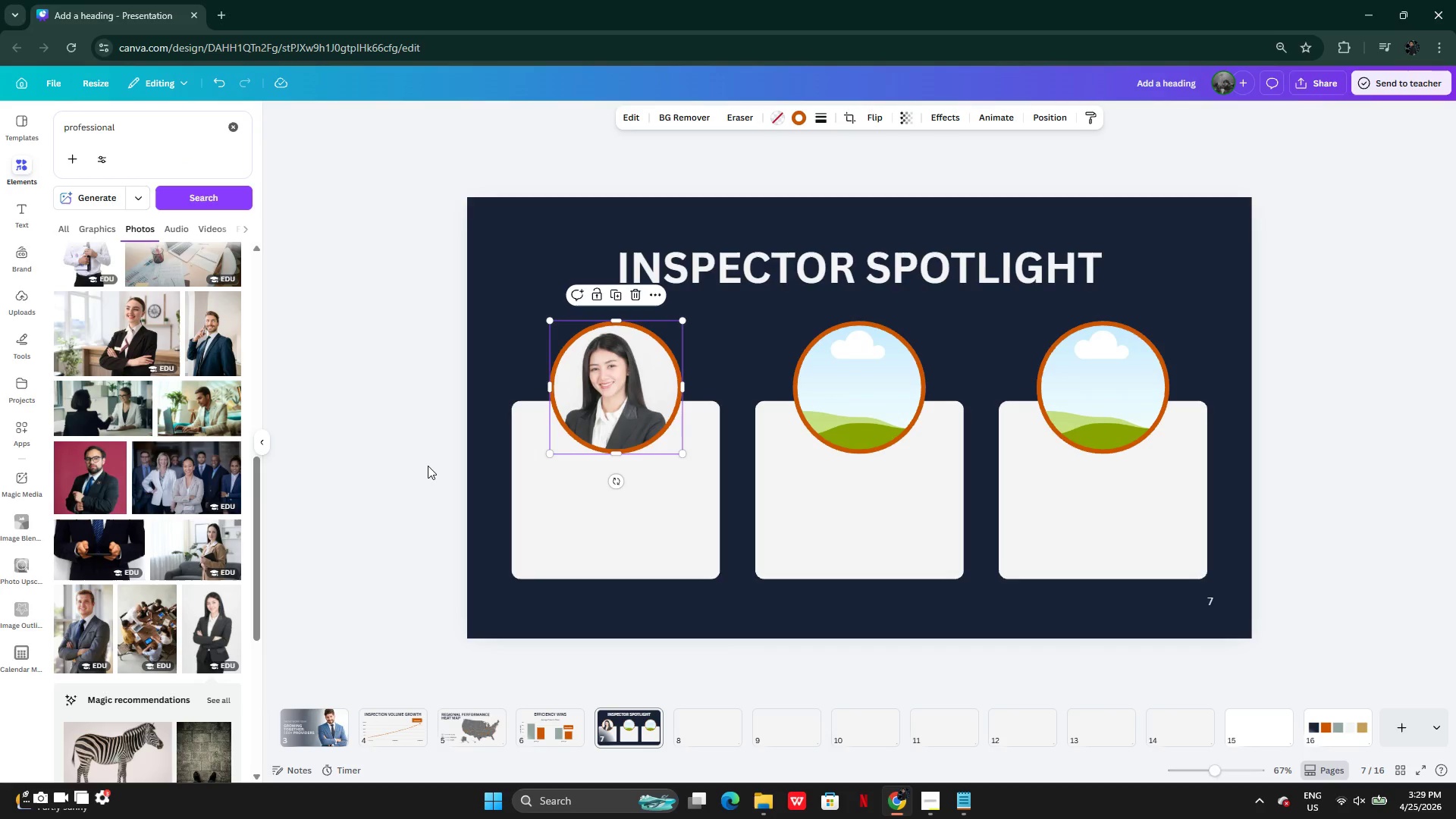 
left_click([428, 466])
 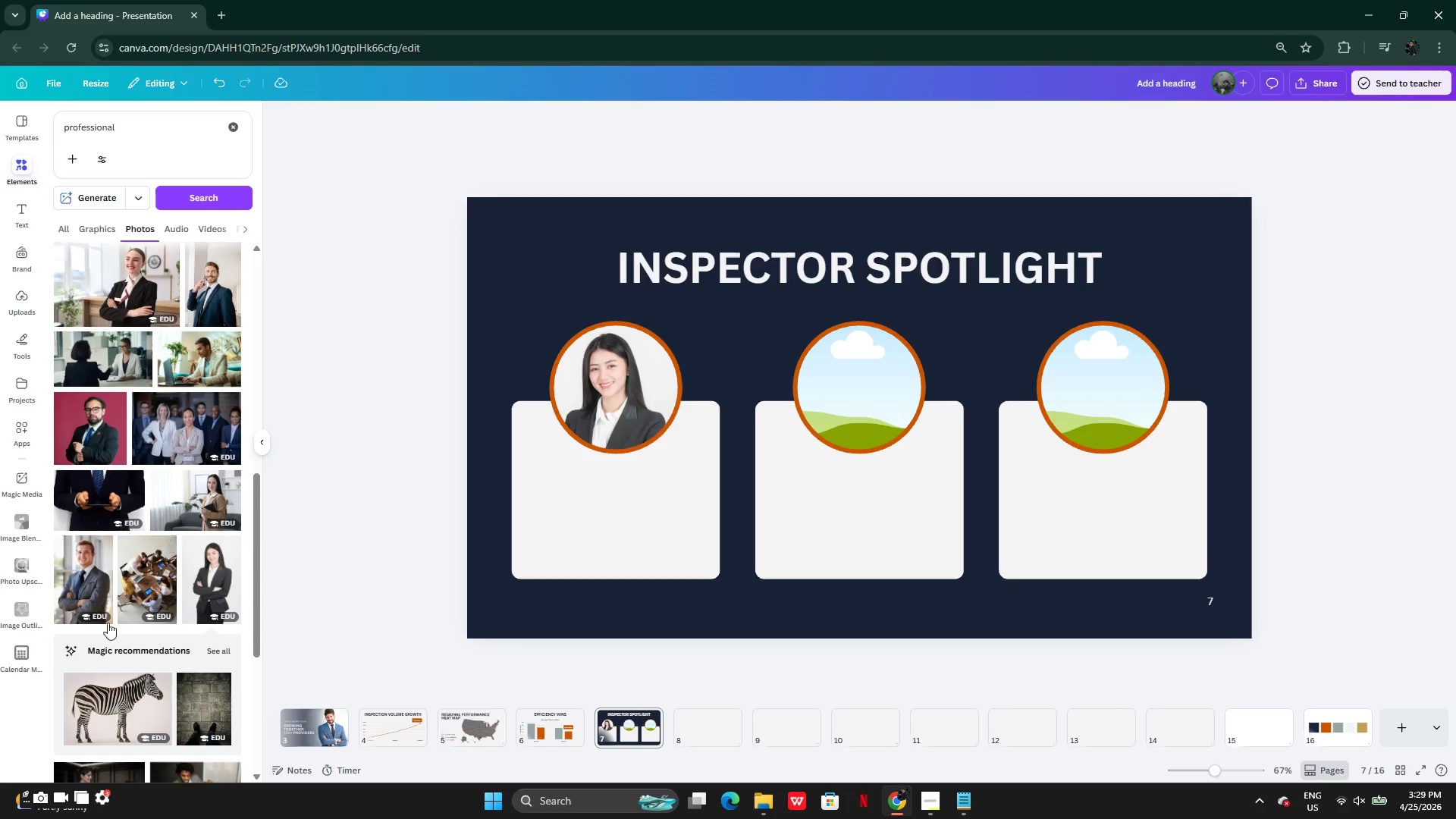 
mouse_move([172, 615])
 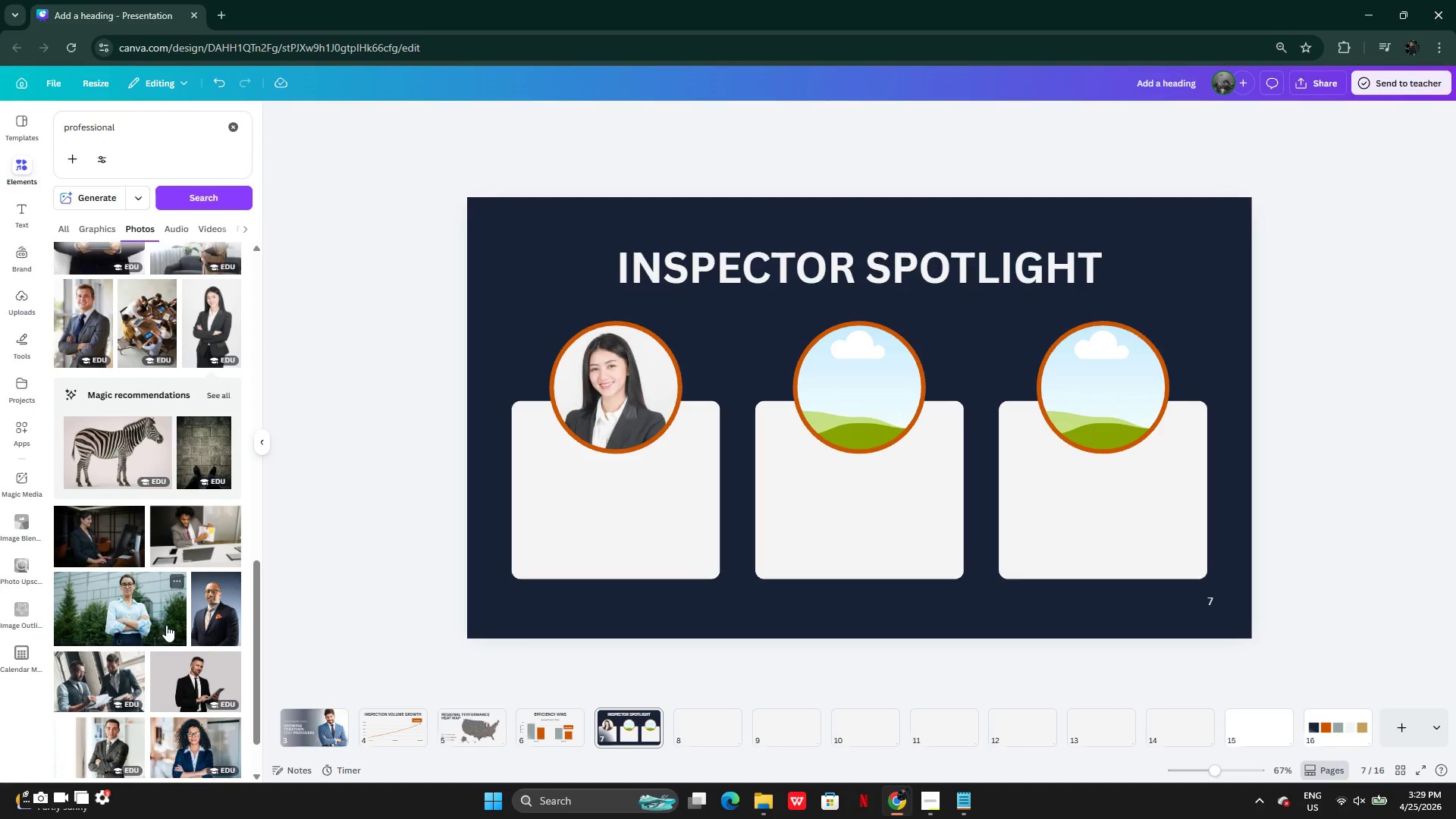 
mouse_move([190, 601])
 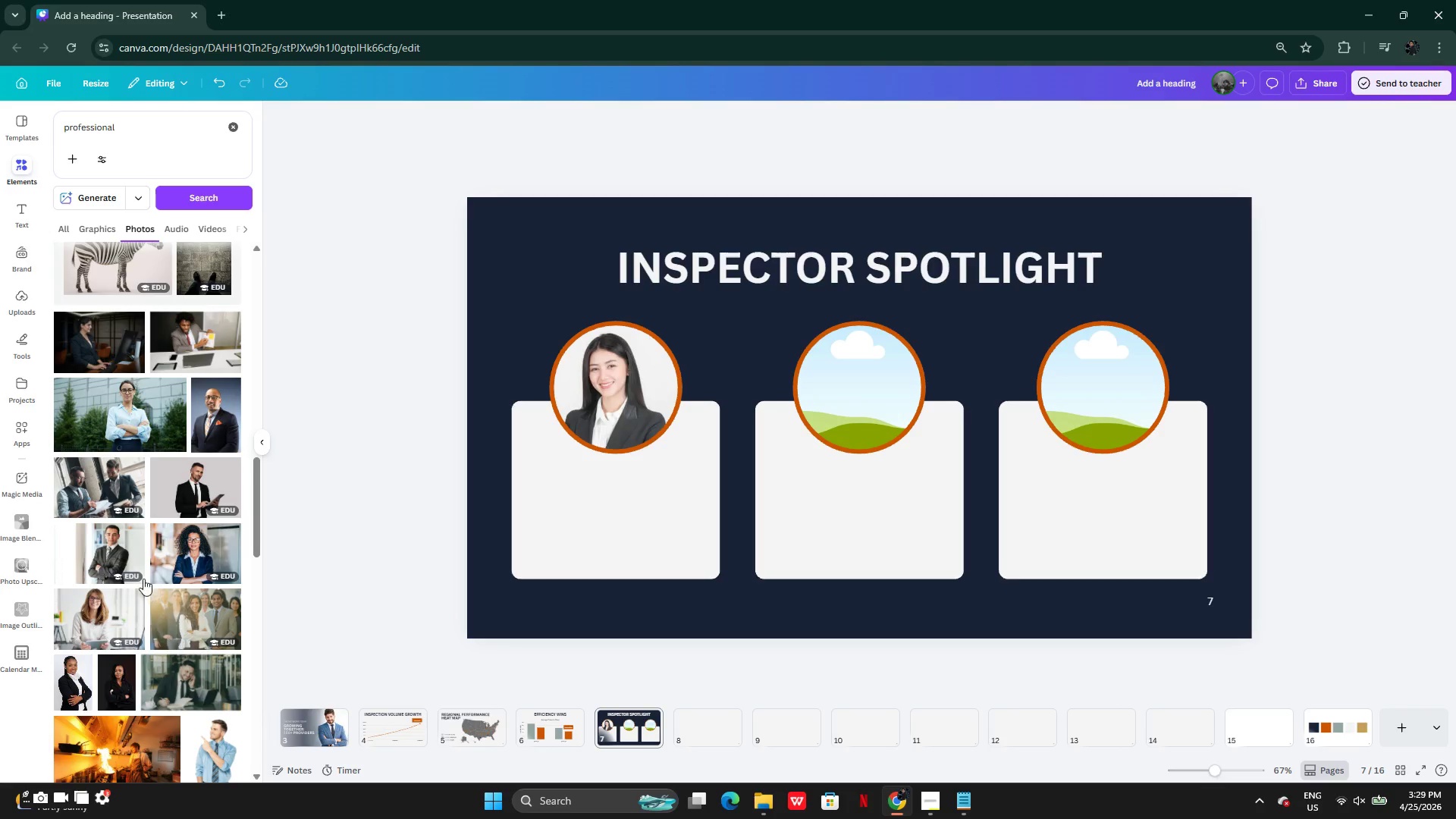 
mouse_move([197, 545])
 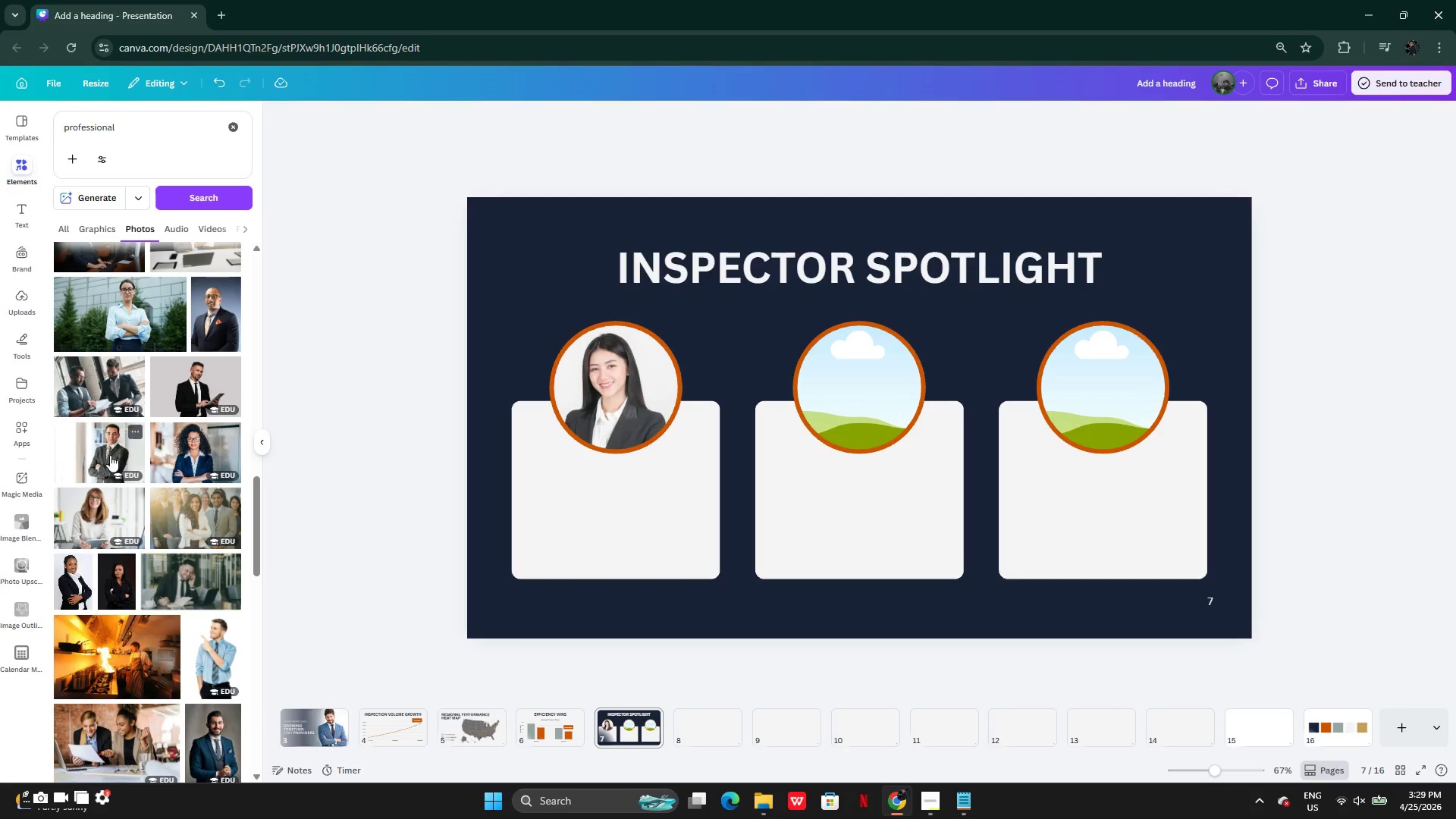 
left_click([108, 457])
 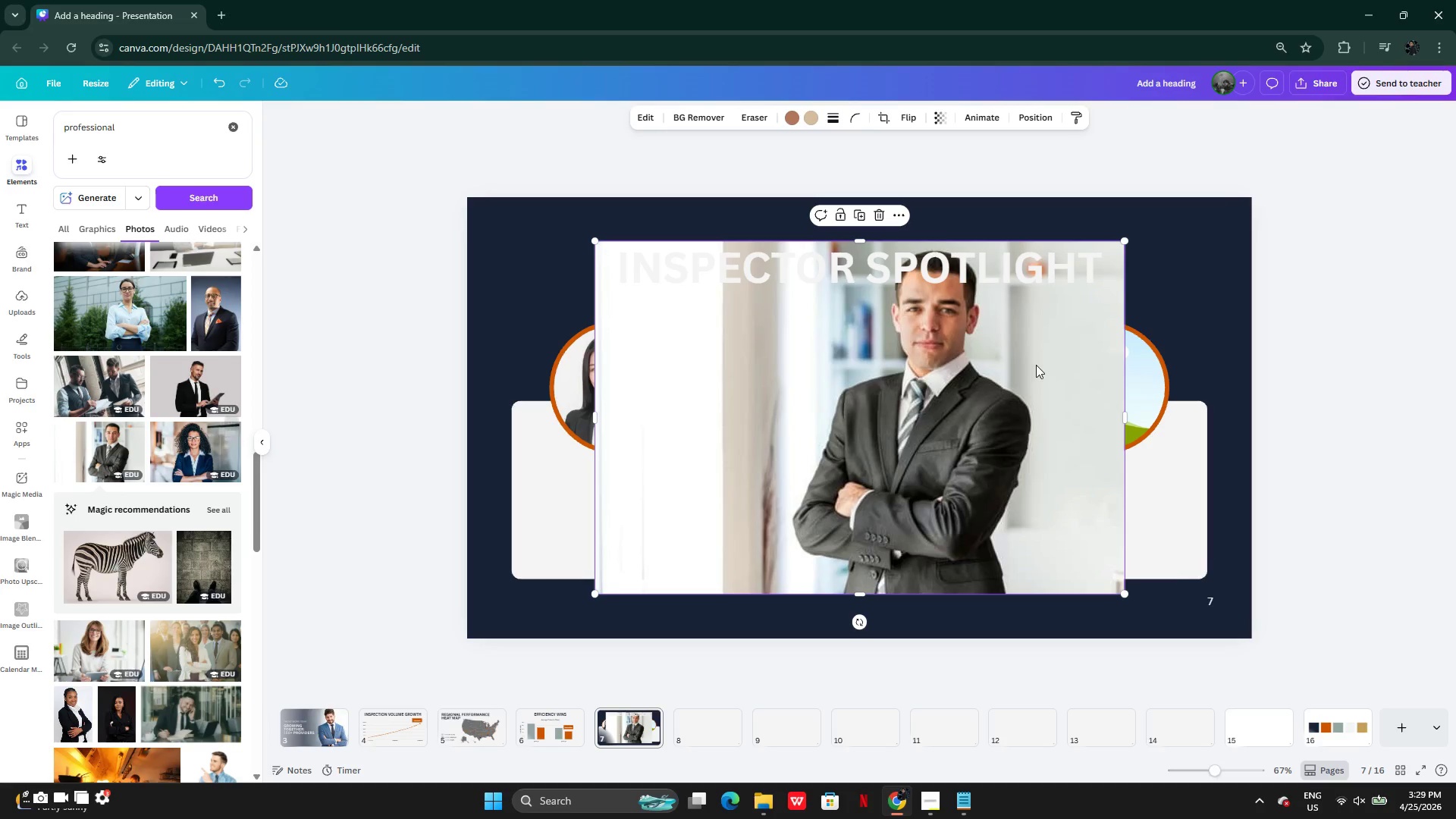 
left_click_drag(start_coordinate=[965, 404], to_coordinate=[860, 406])
 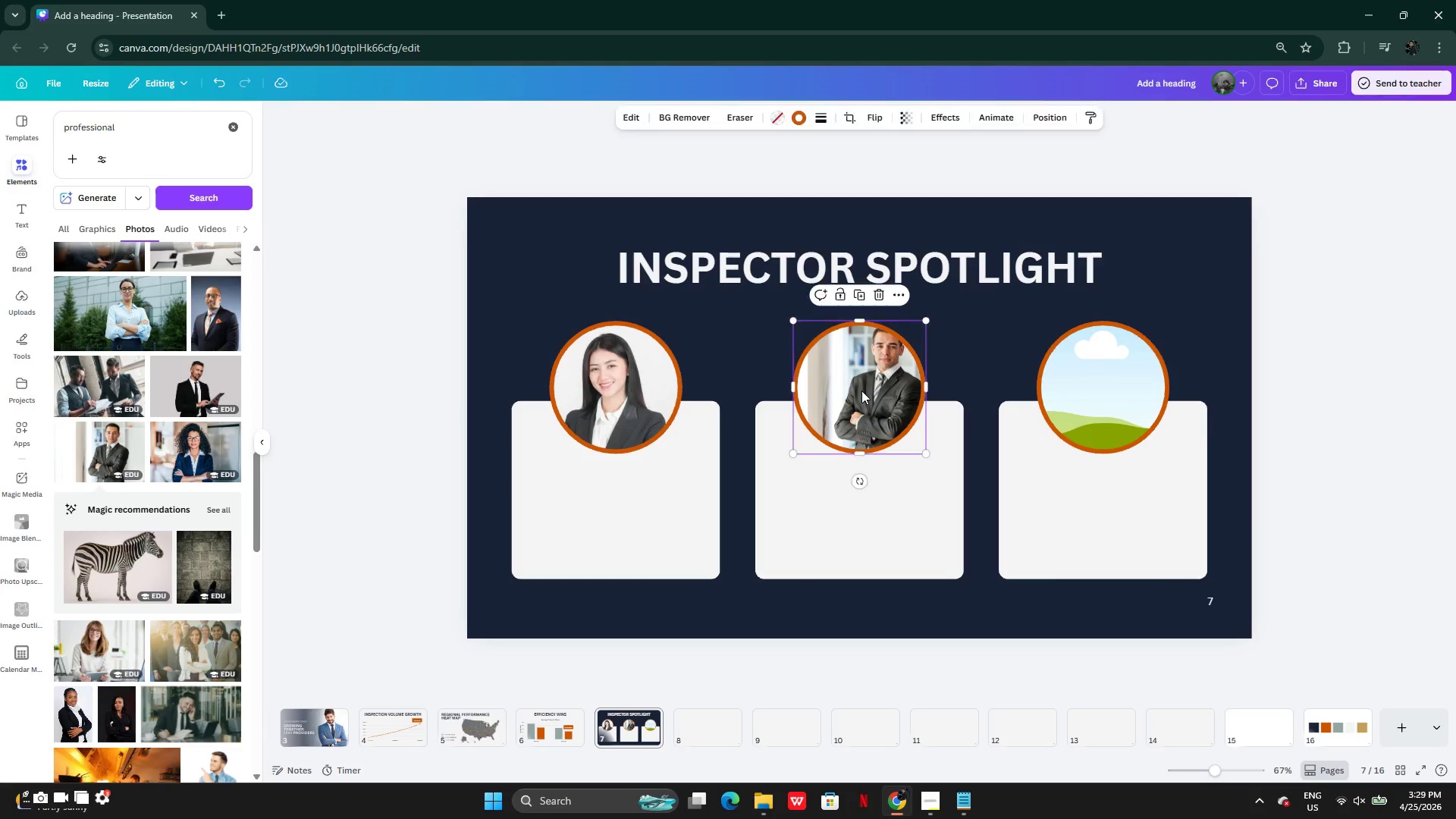 
double_click([861, 391])
 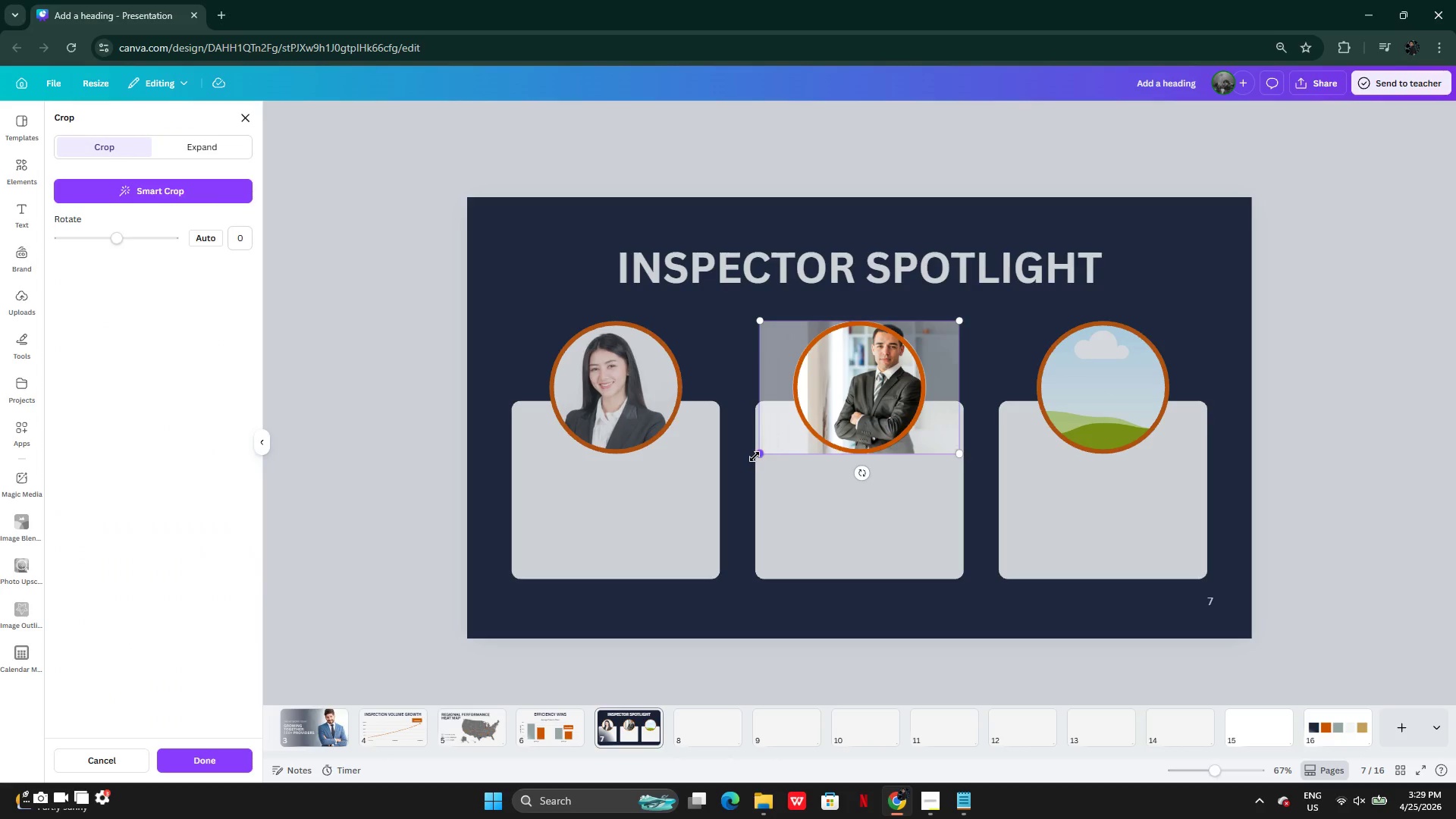 
left_click_drag(start_coordinate=[755, 457], to_coordinate=[690, 516])
 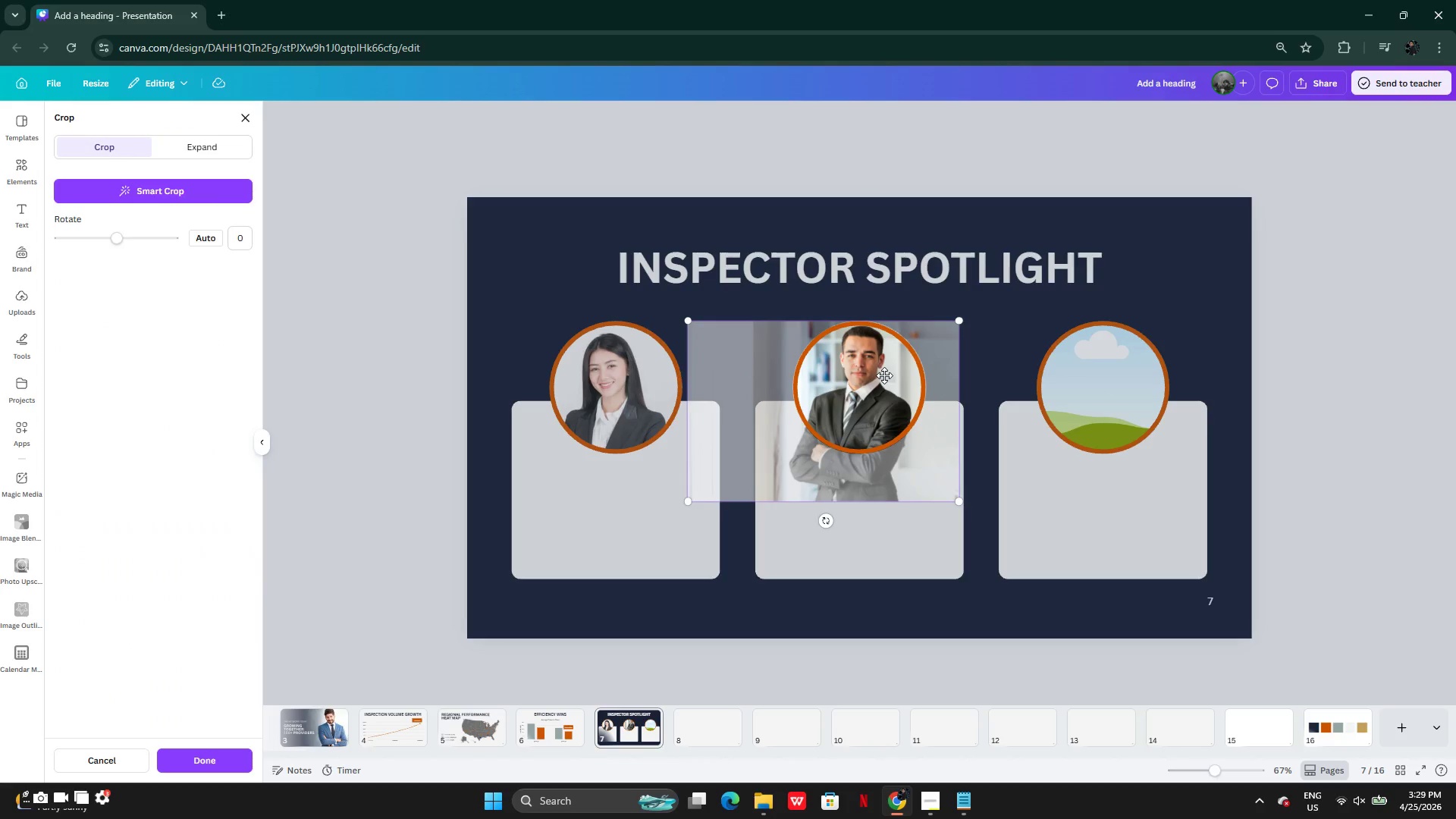 
left_click_drag(start_coordinate=[884, 375], to_coordinate=[883, 410])
 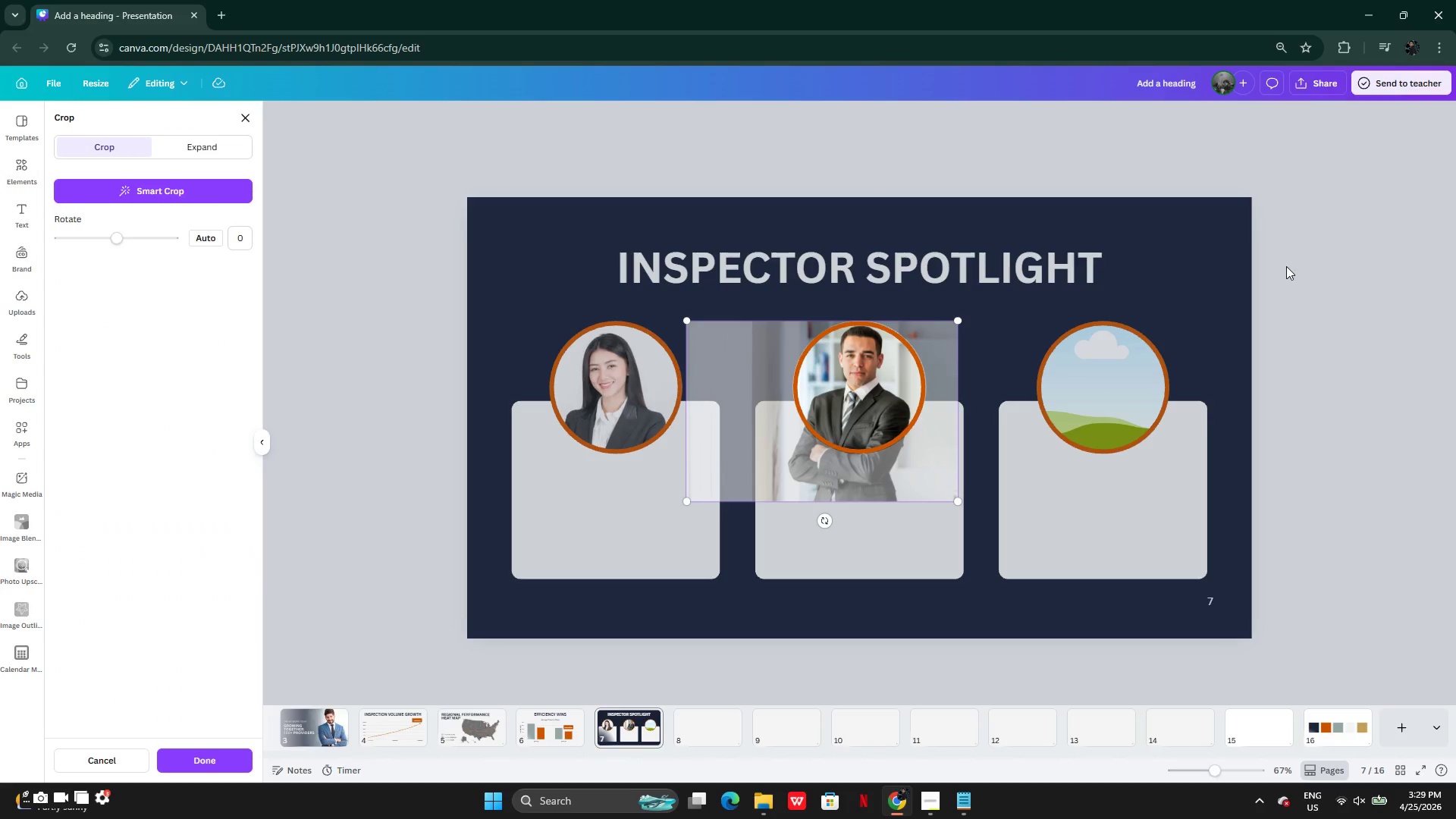 
double_click([1286, 266])
 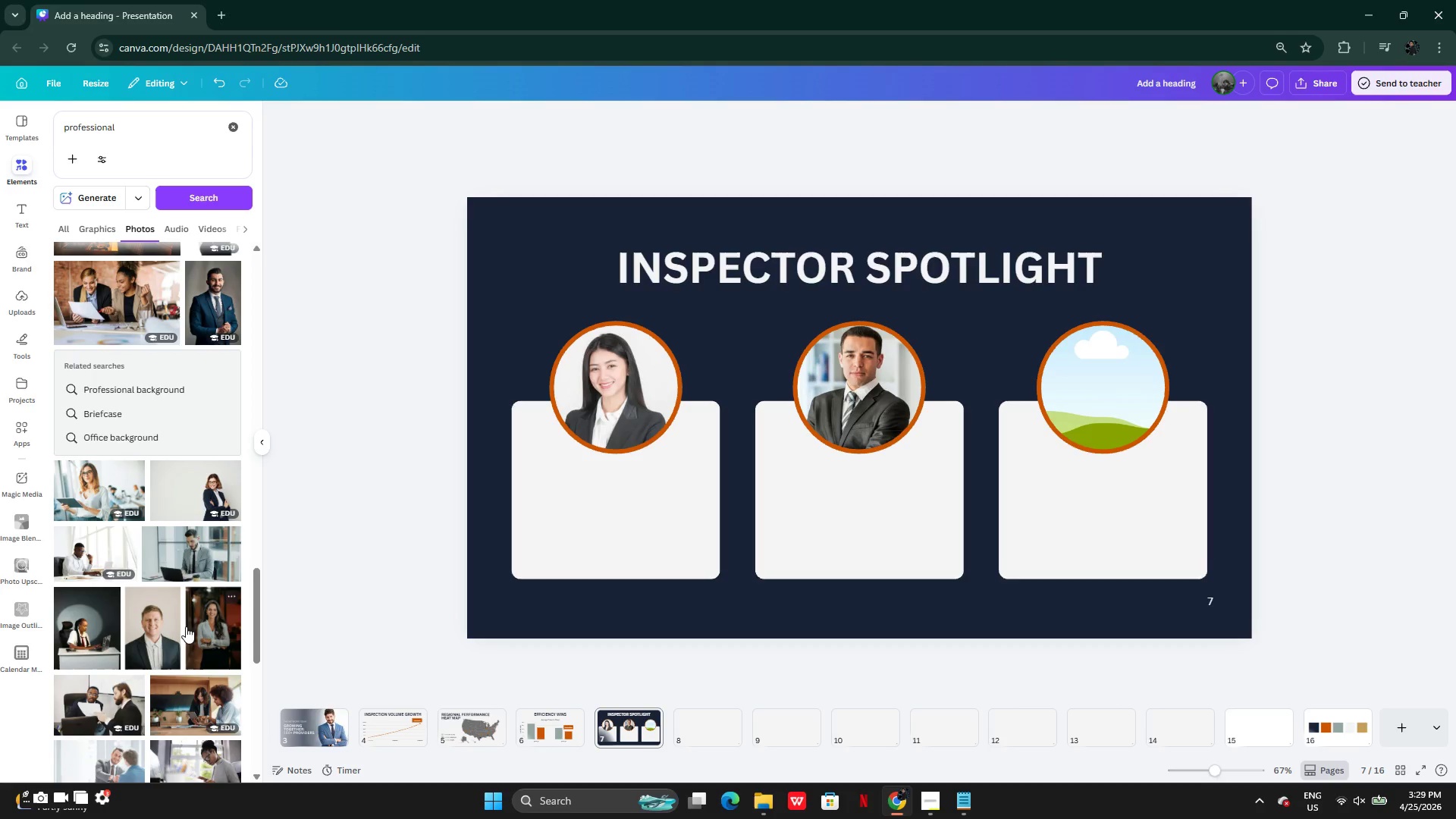 
wait(6.53)
 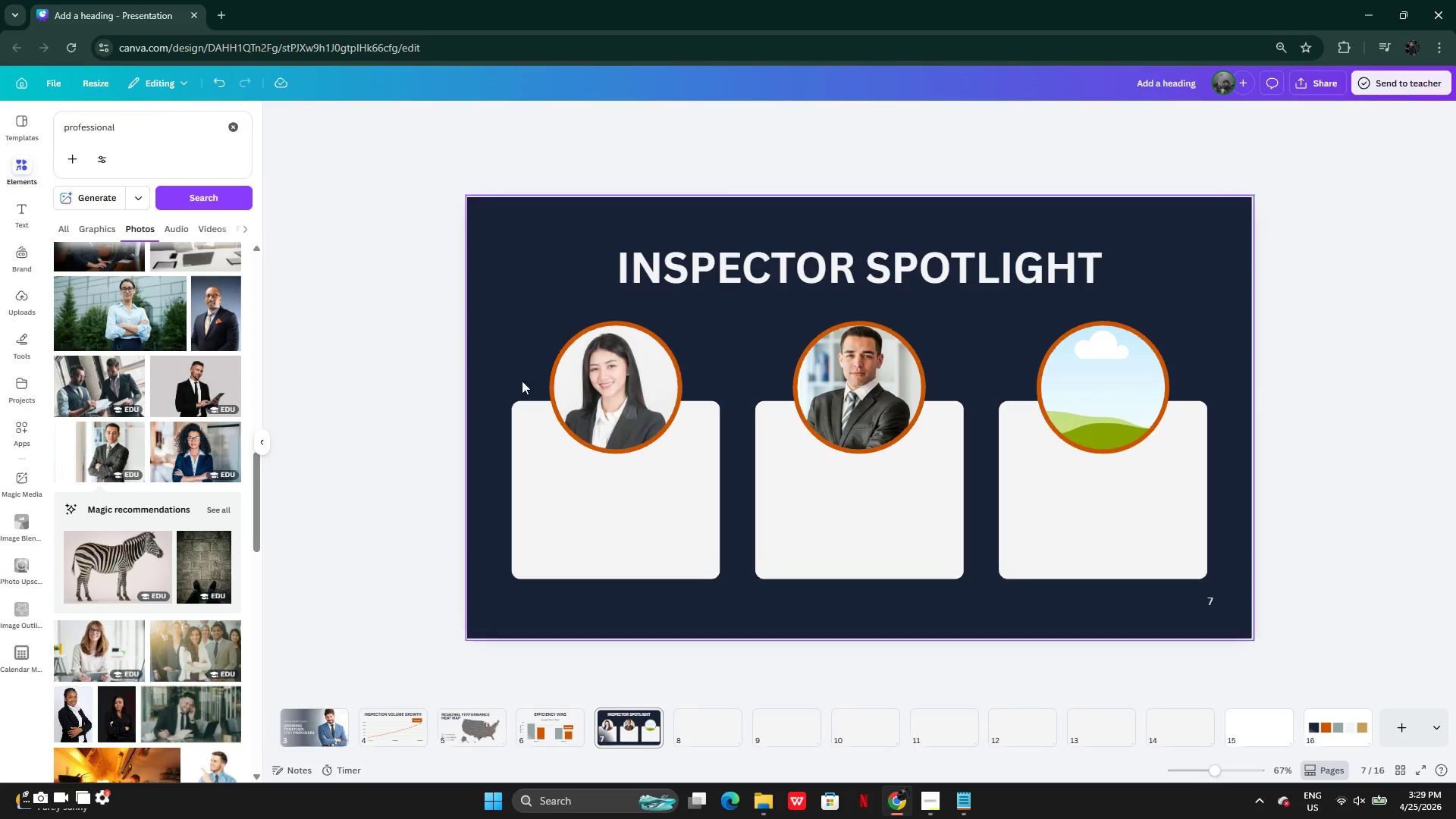 
left_click_drag(start_coordinate=[847, 474], to_coordinate=[1116, 430])
 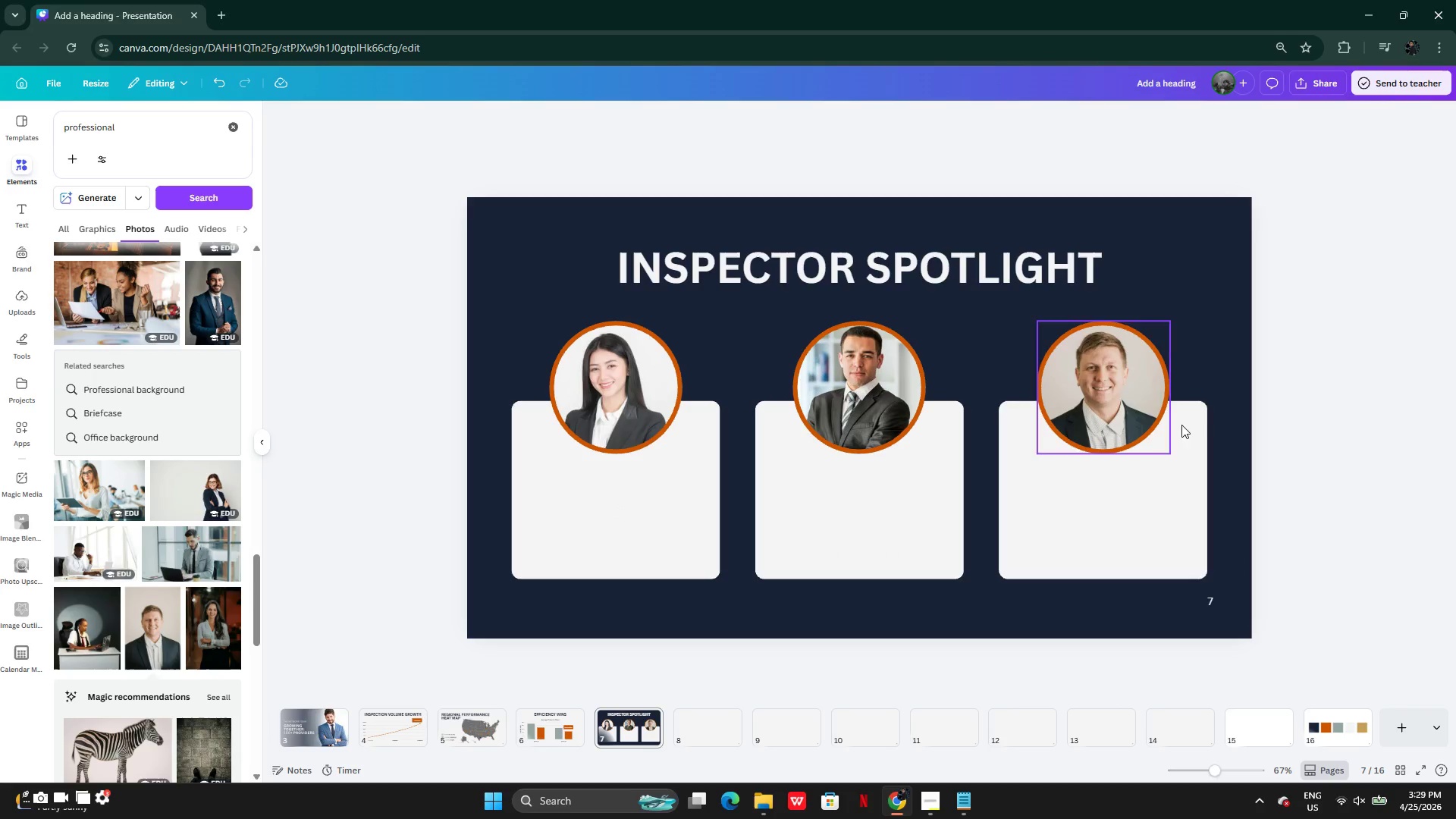 
left_click([1355, 412])
 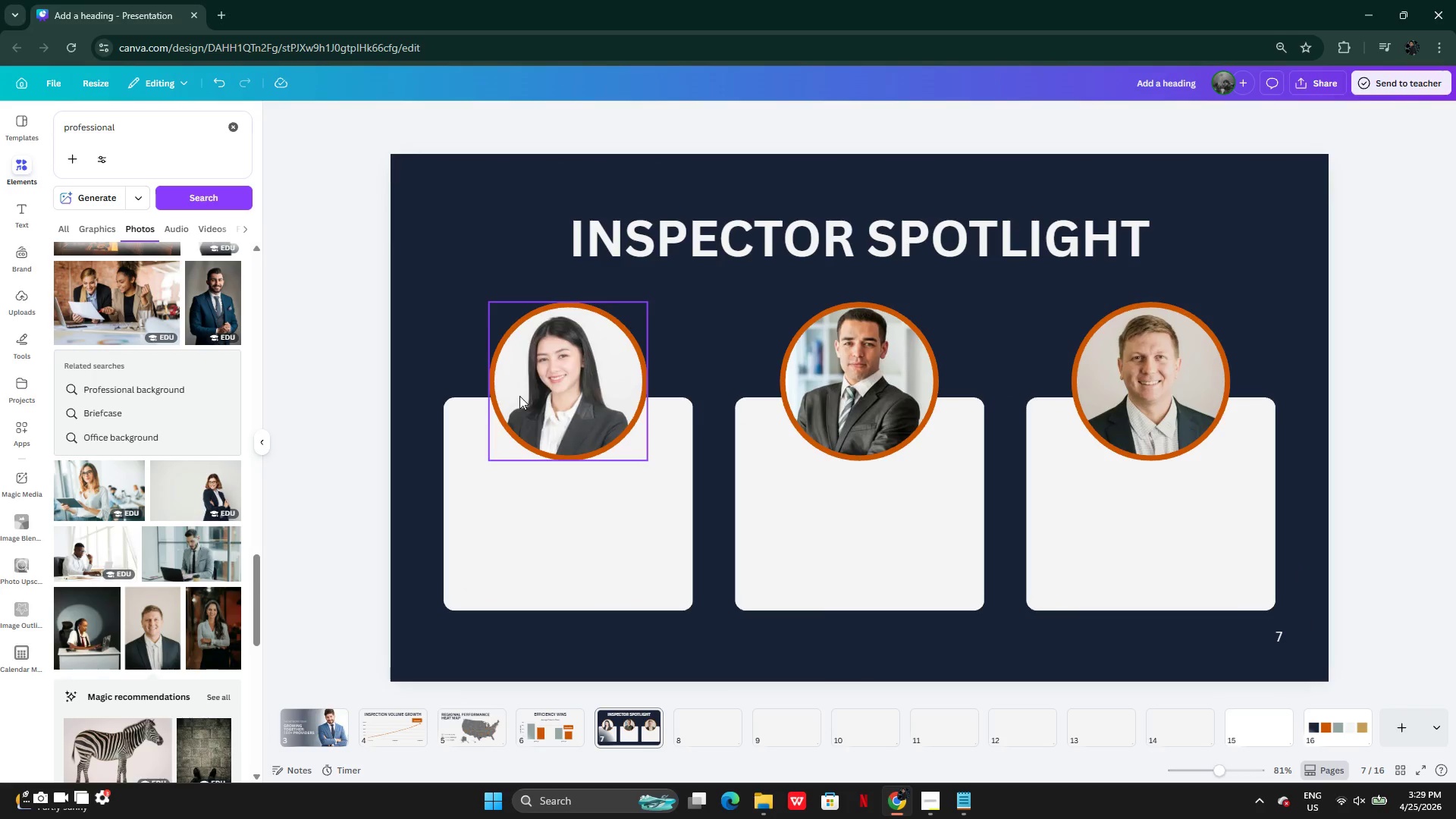 
double_click([546, 392])
 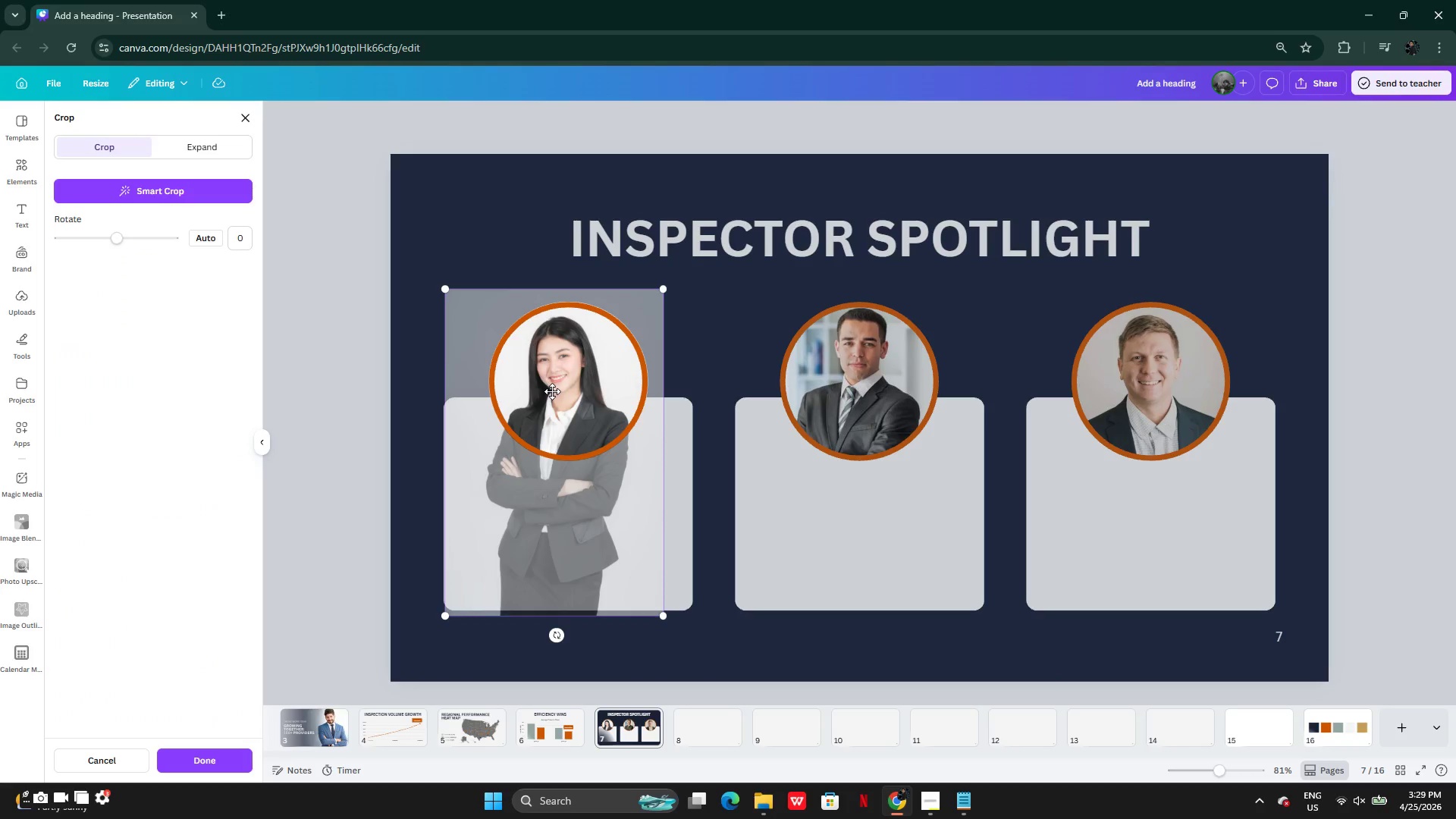 
left_click_drag(start_coordinate=[552, 391], to_coordinate=[563, 392])
 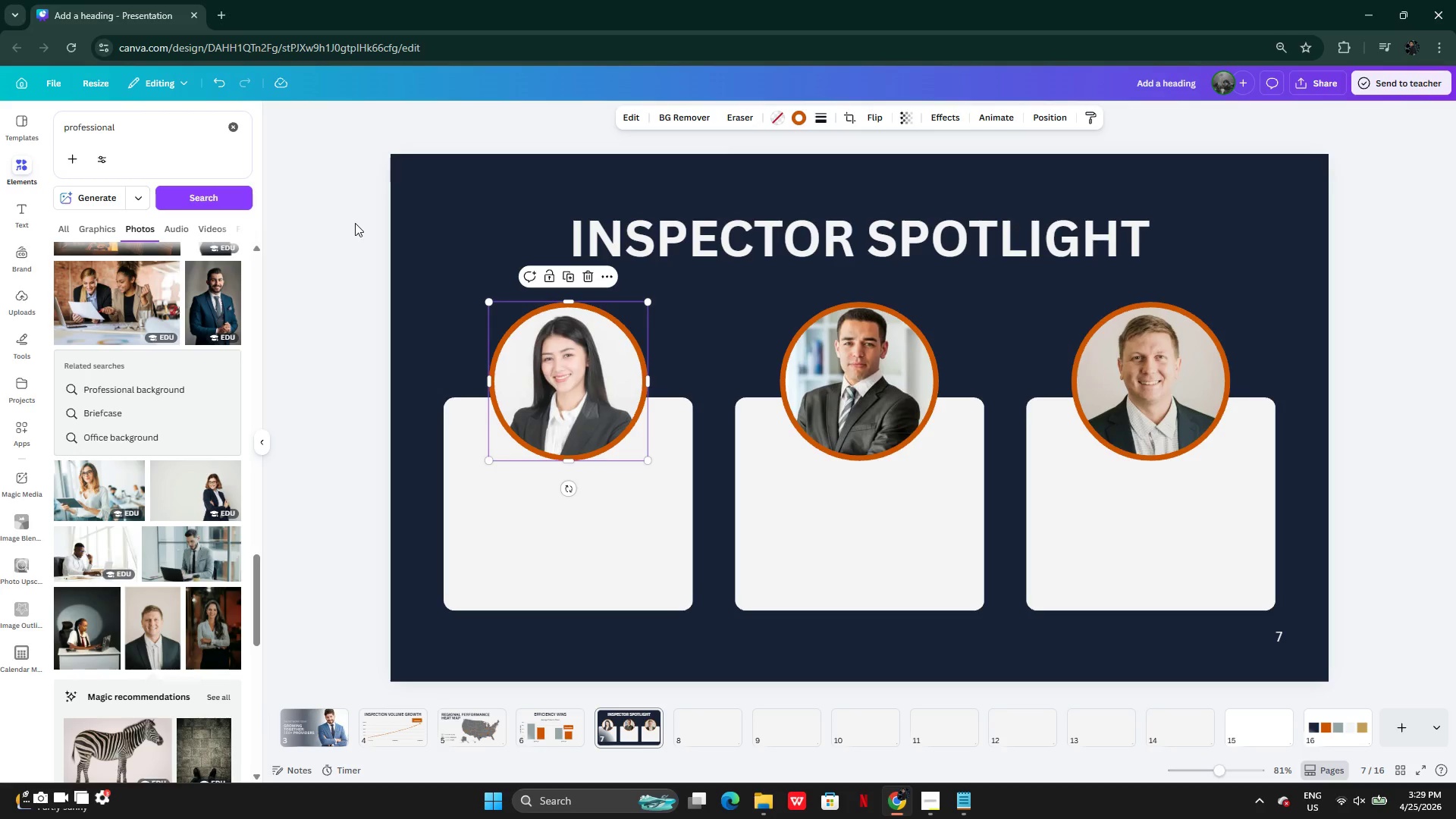 
double_click([365, 223])
 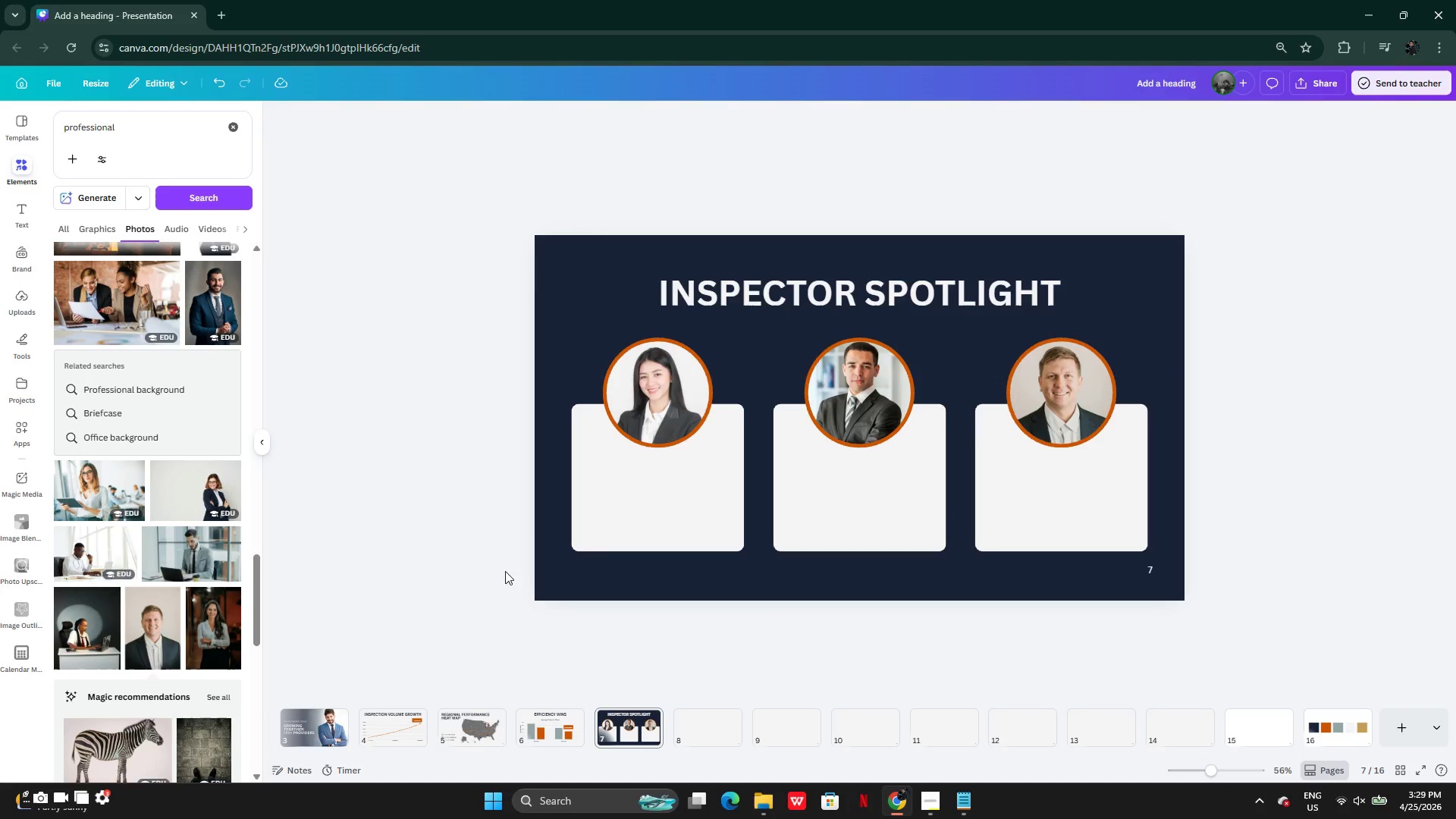 
left_click([562, 733])
 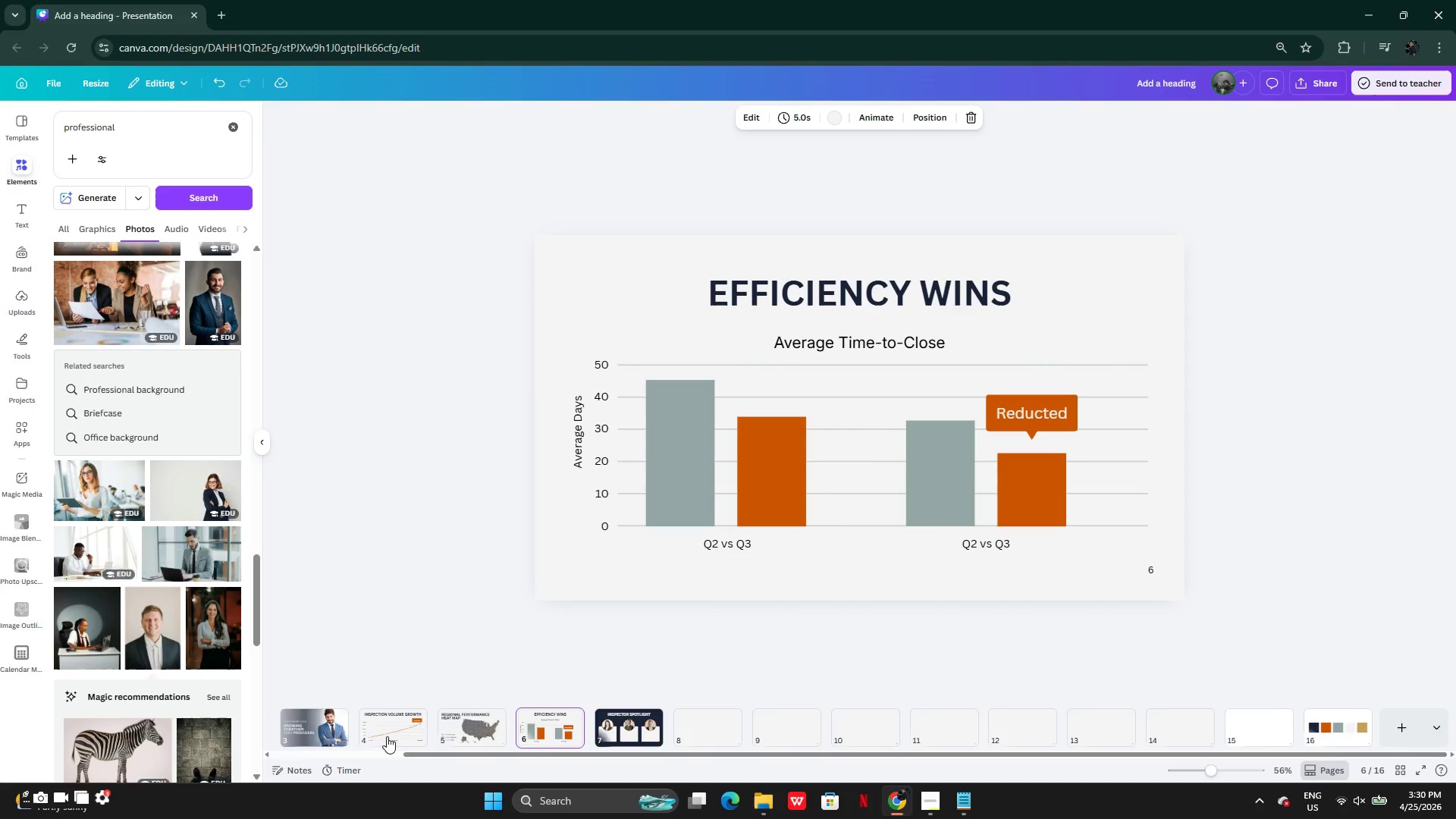 
left_click([364, 733])
 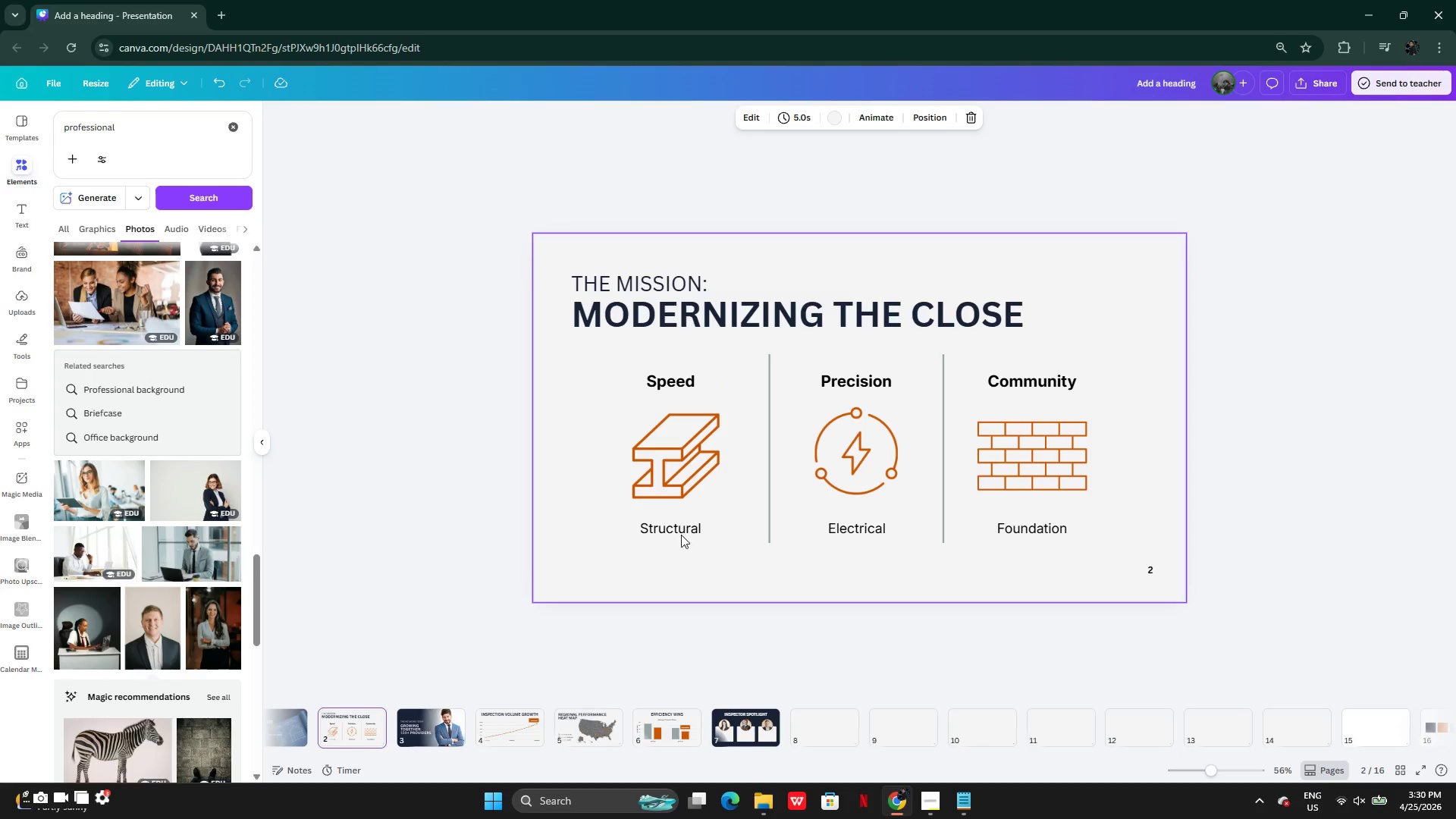 
left_click([682, 525])
 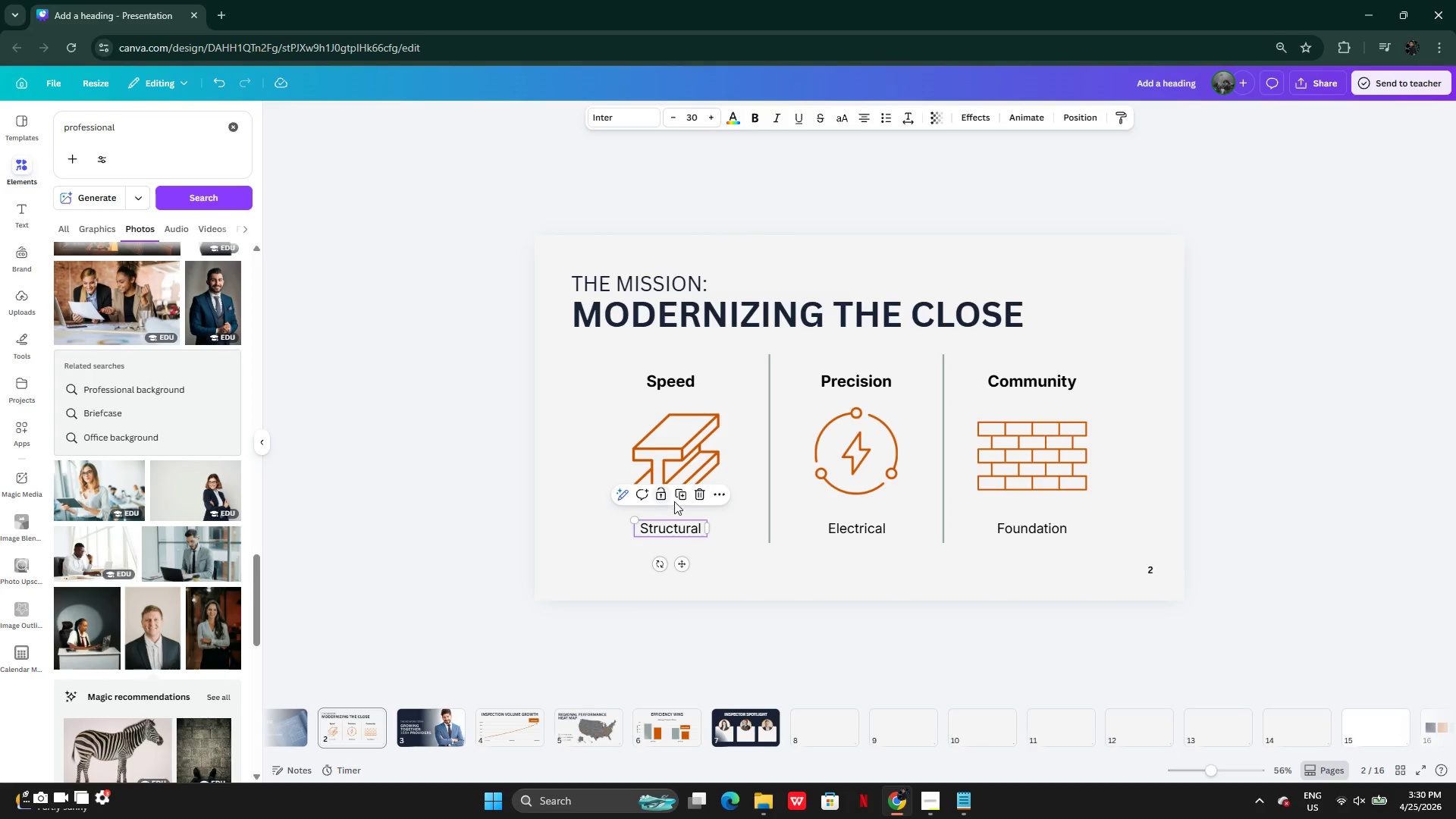 
left_click([678, 497])
 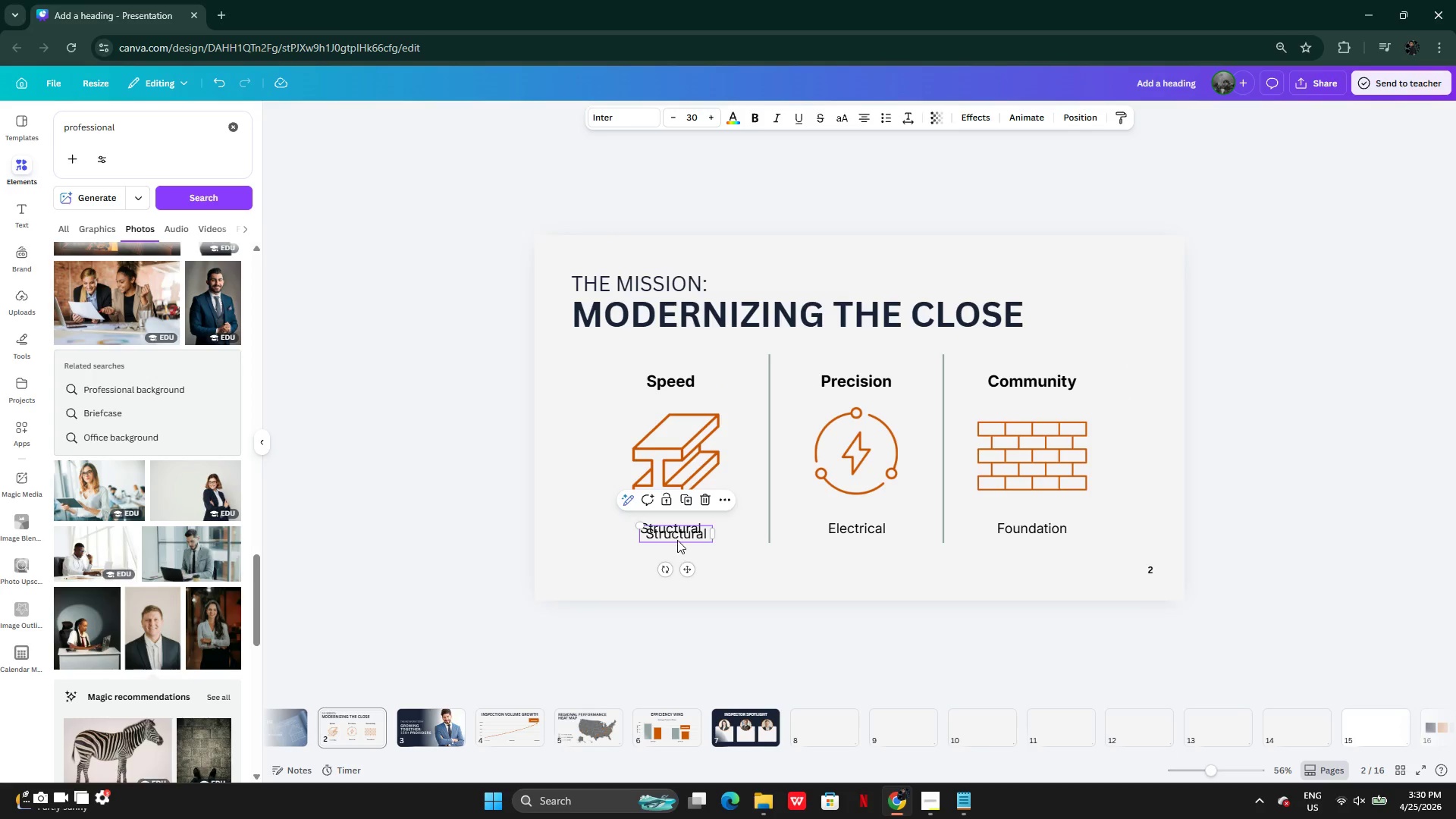 
left_click_drag(start_coordinate=[677, 540], to_coordinate=[750, 730])
 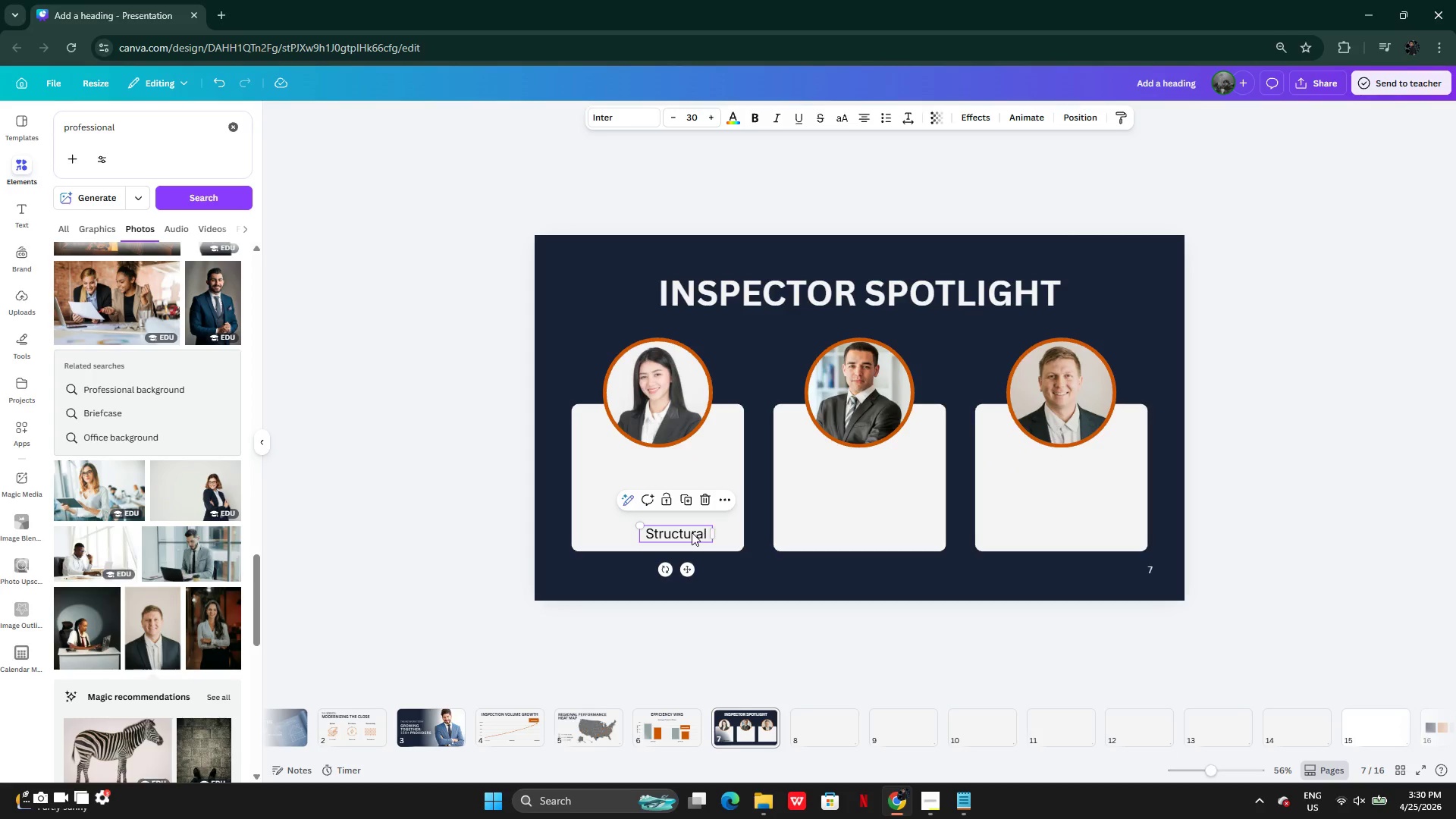 
left_click_drag(start_coordinate=[692, 534], to_coordinate=[669, 464])
 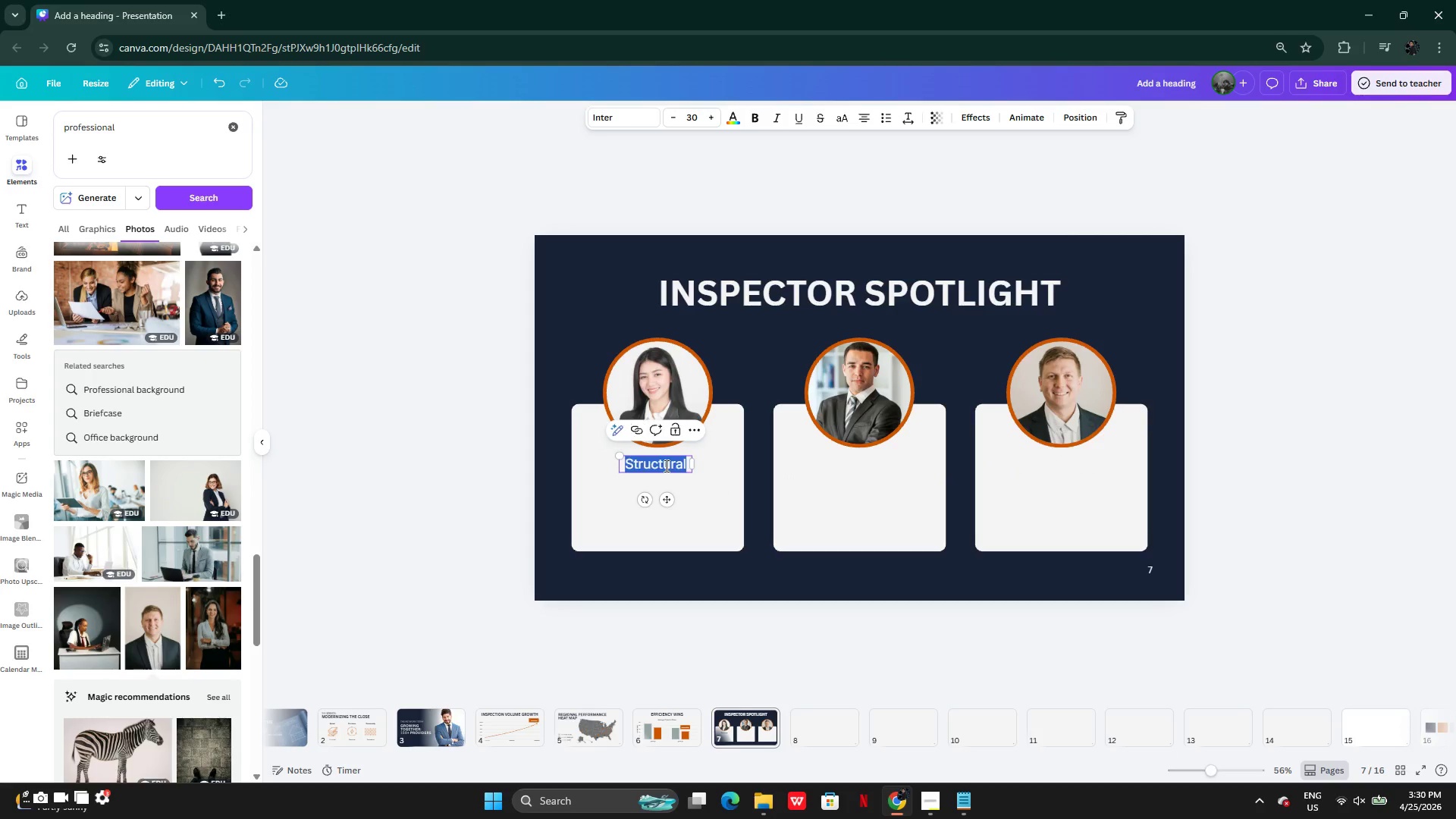 
double_click([665, 466])
 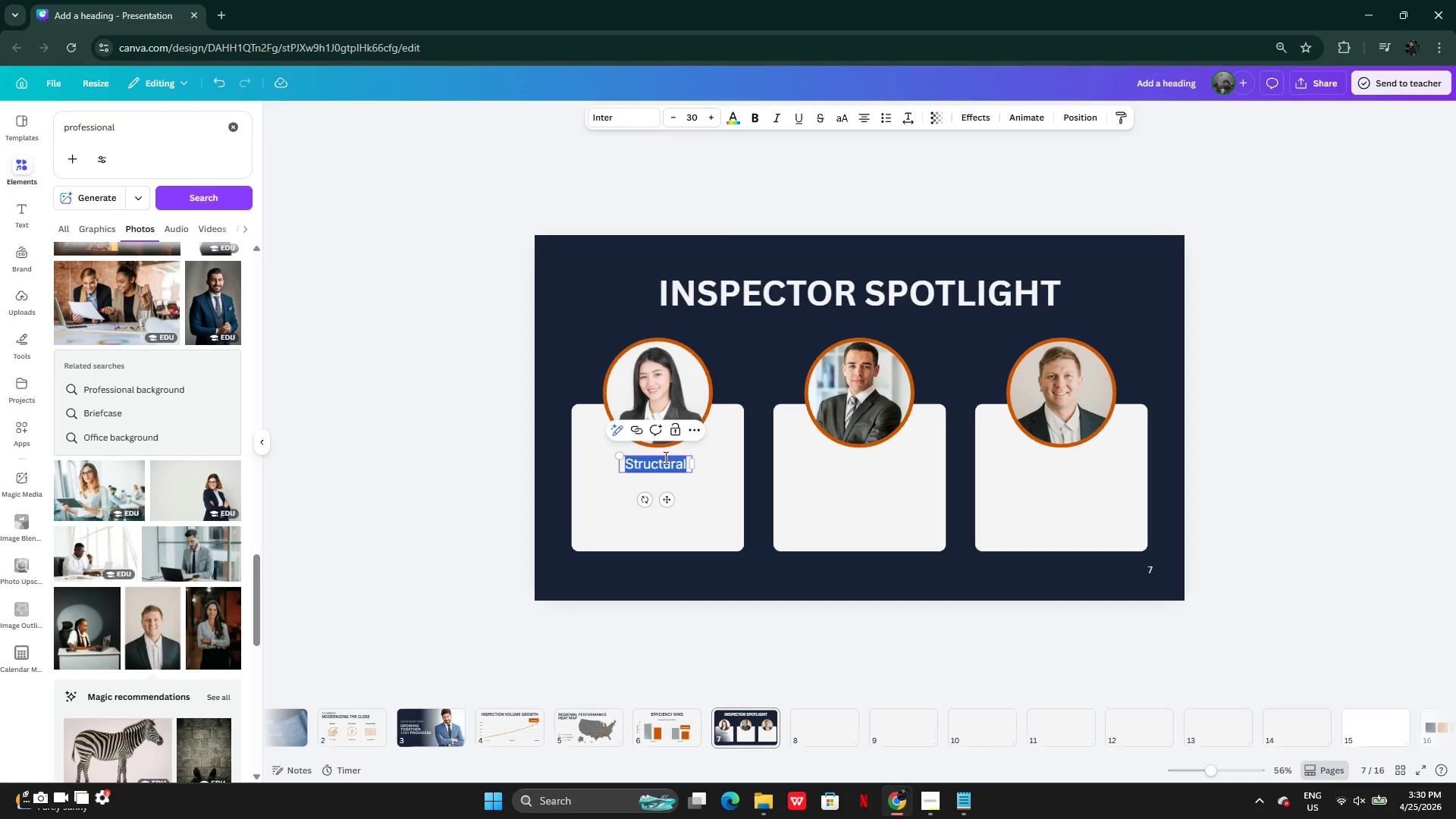 
type(Lalisa Manoban)
 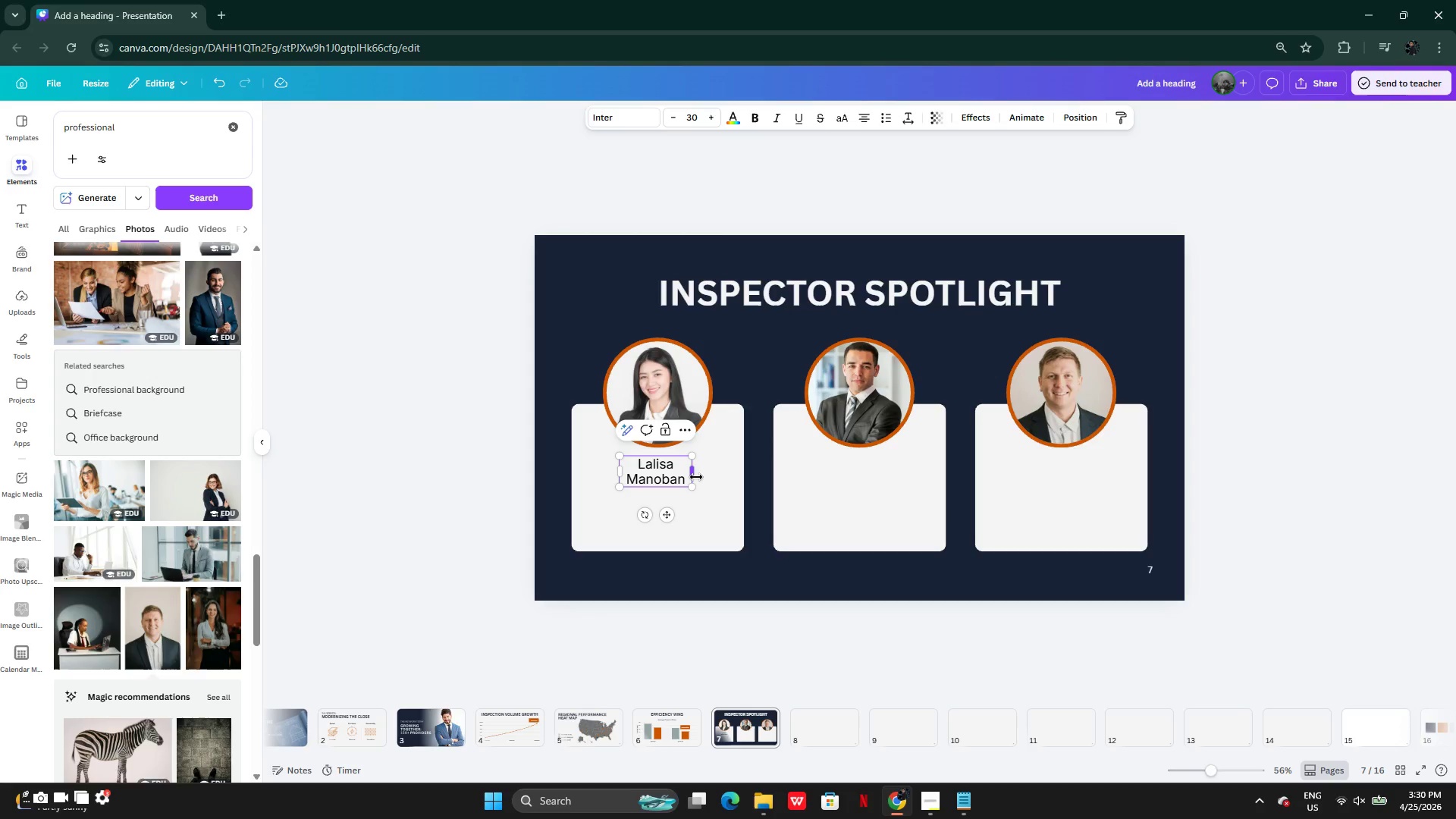 
left_click_drag(start_coordinate=[696, 477], to_coordinate=[727, 471])
 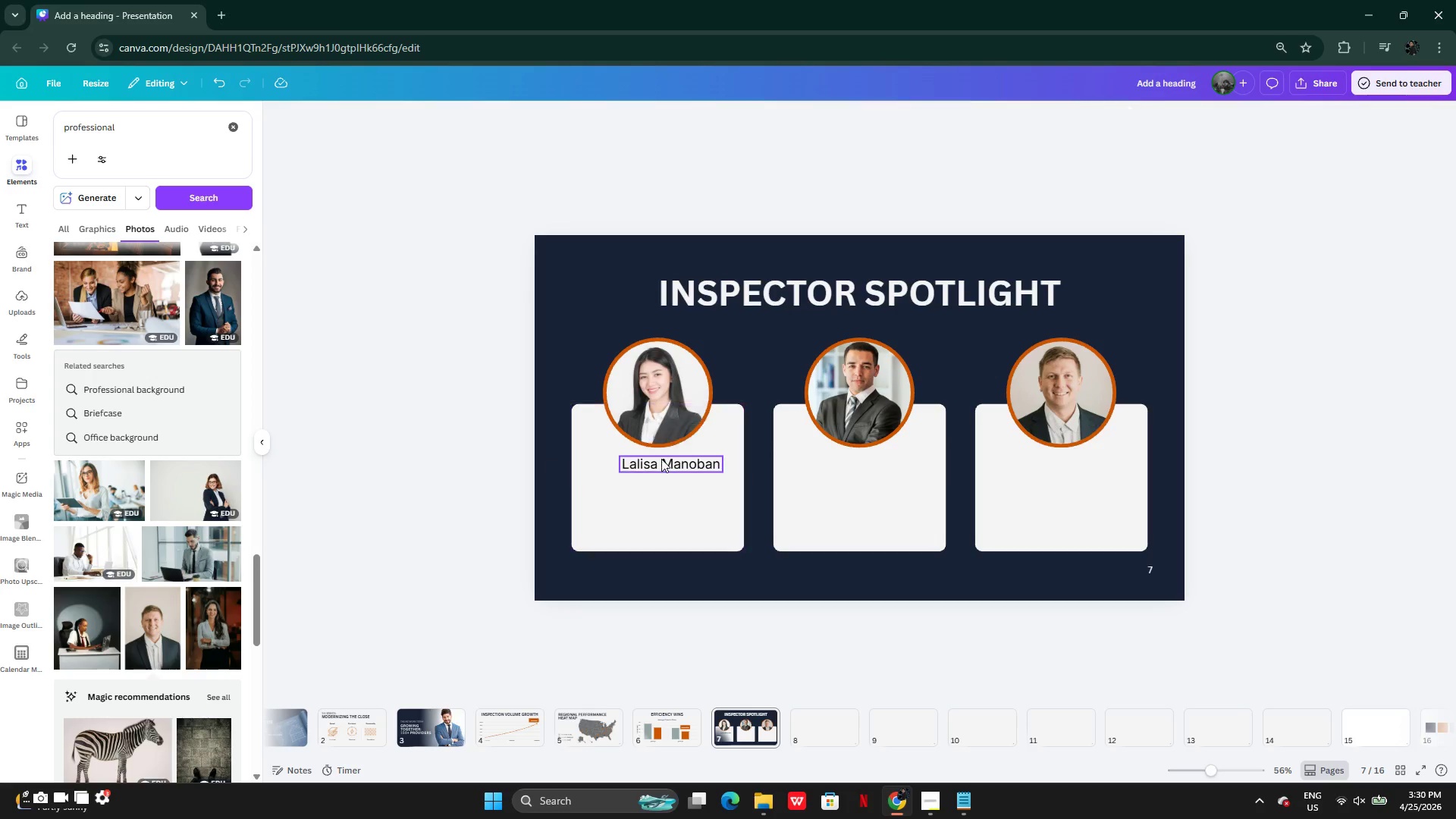 
left_click([662, 459])
 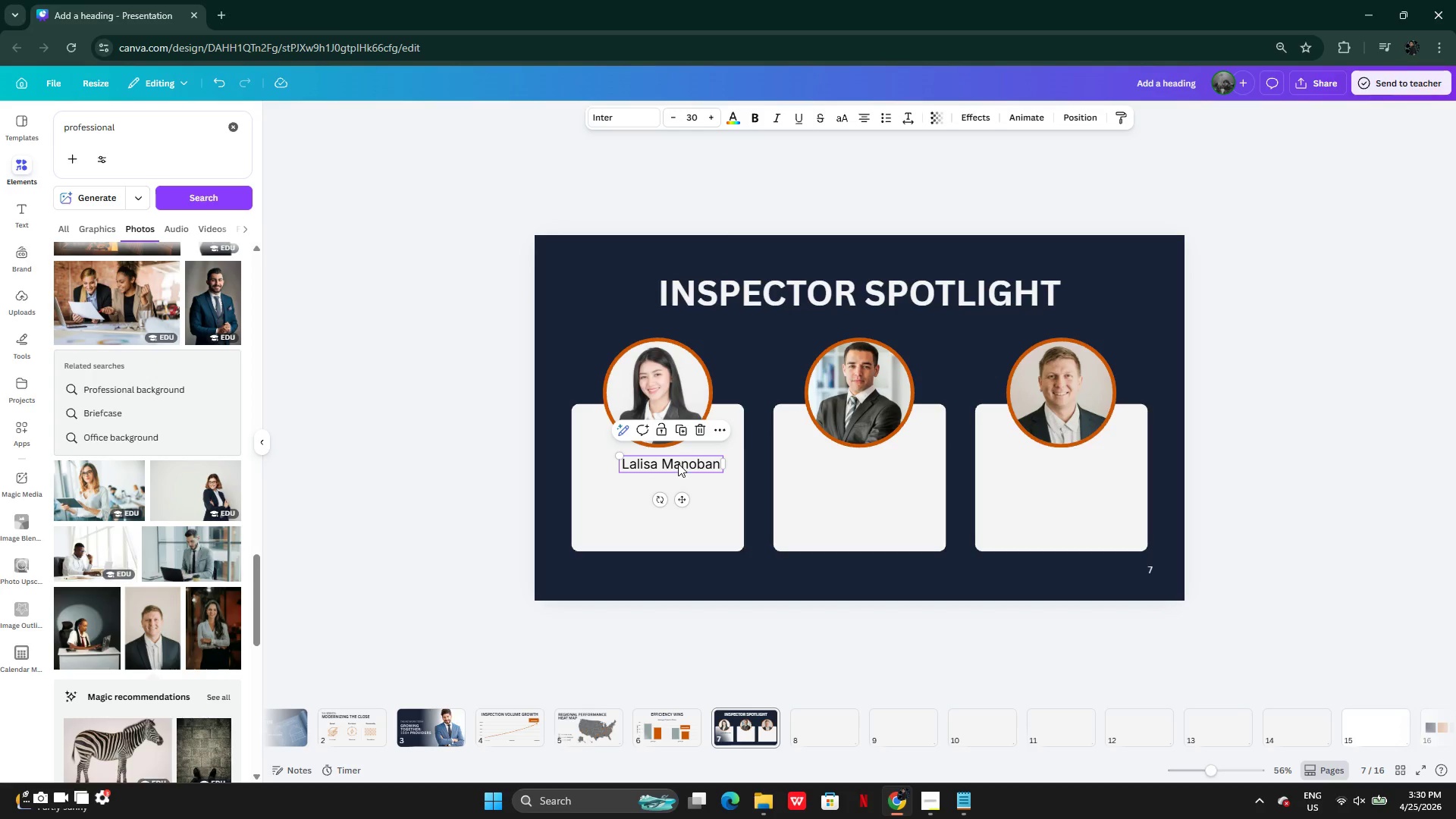 
left_click_drag(start_coordinate=[679, 464], to_coordinate=[663, 463])
 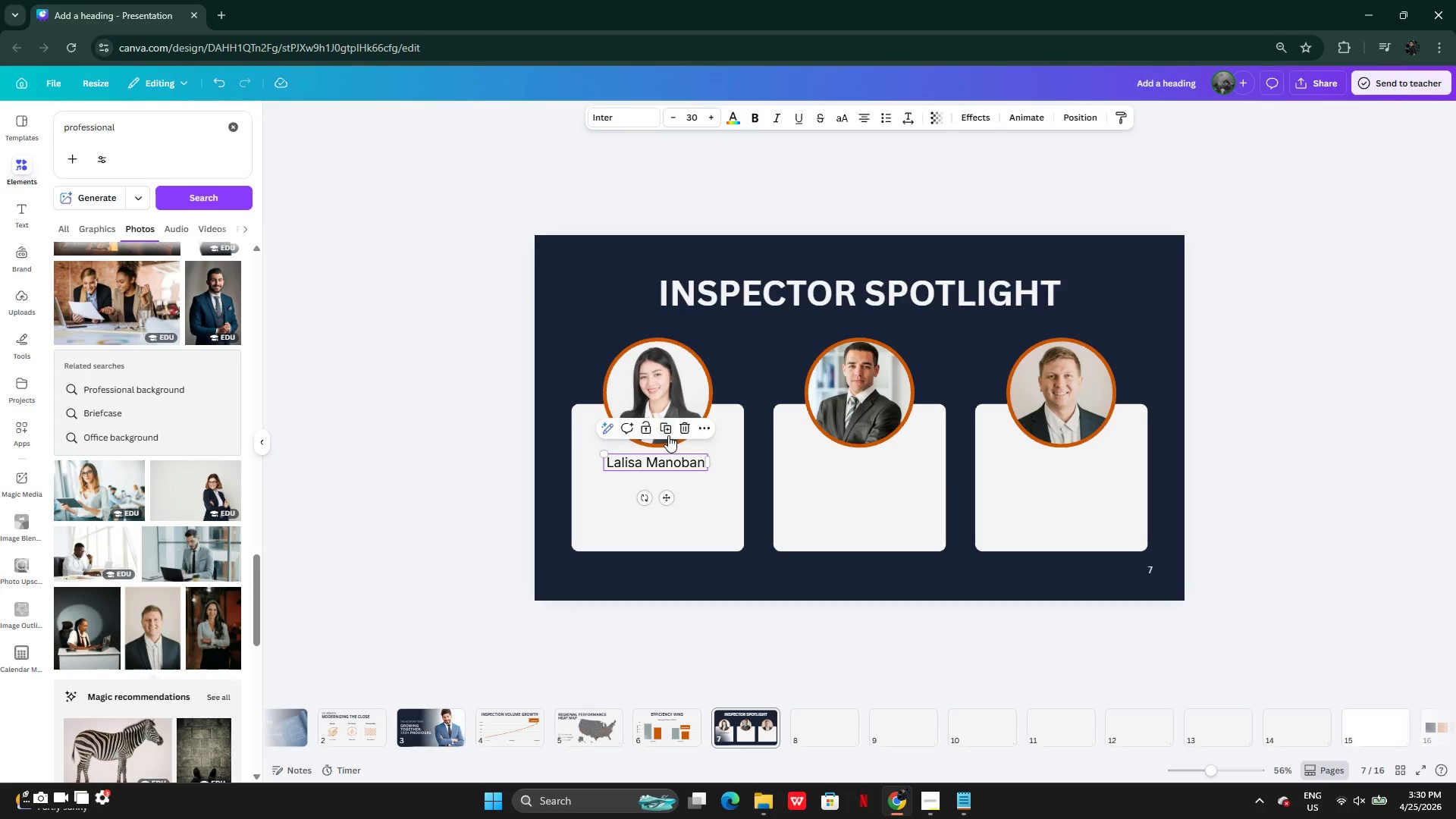 
left_click([668, 435])
 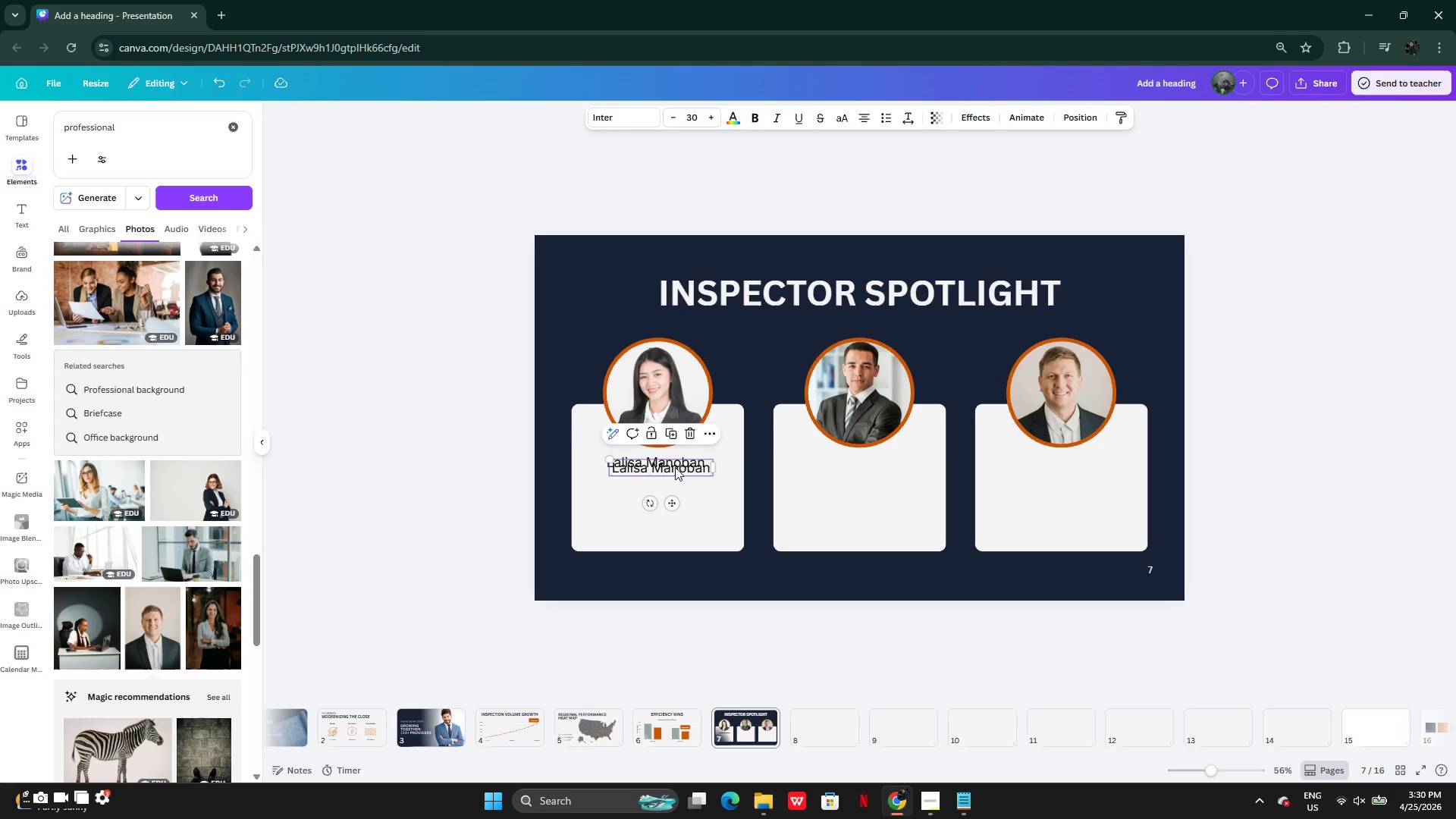 
left_click_drag(start_coordinate=[675, 467], to_coordinate=[875, 463])
 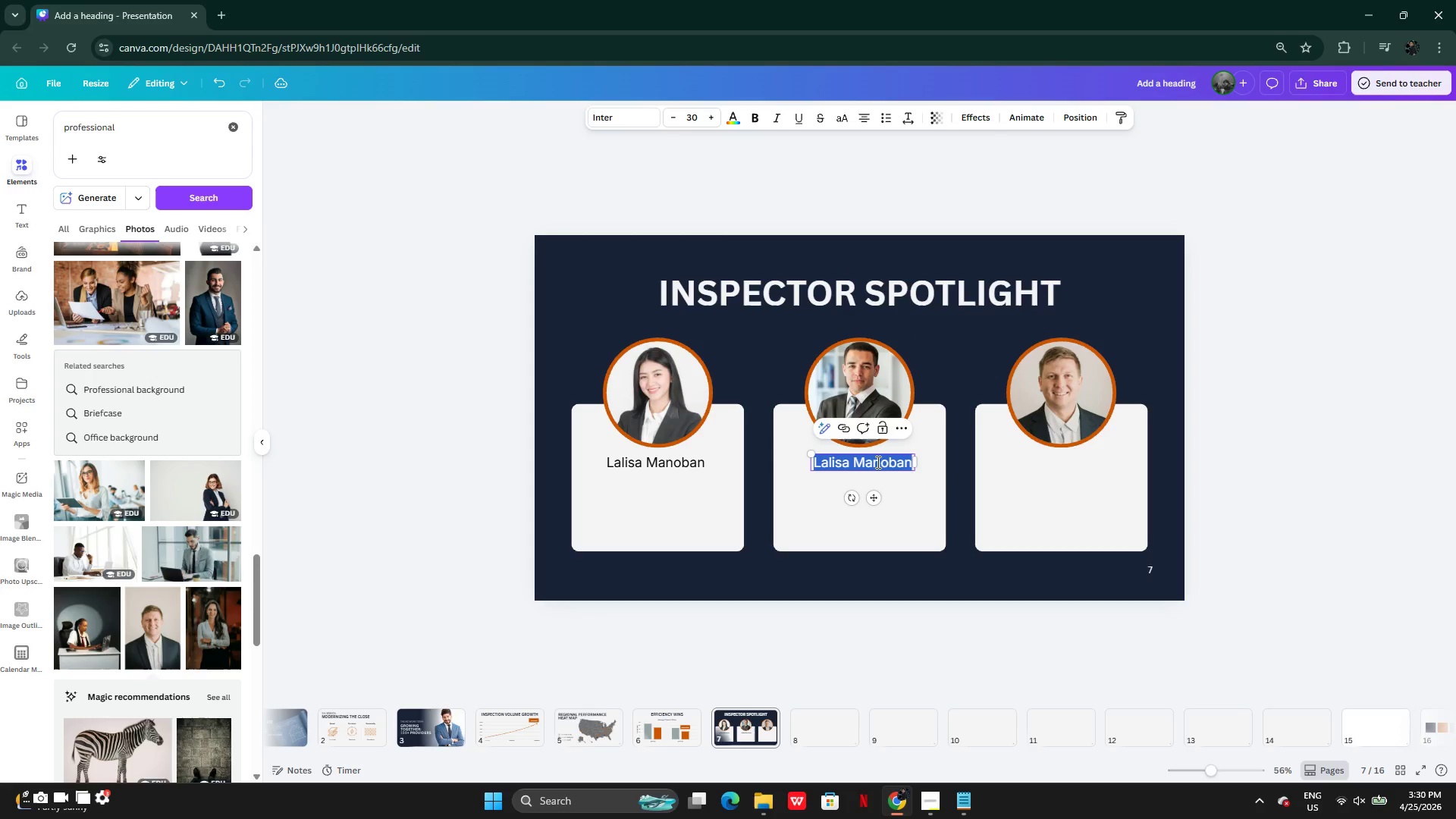 
double_click([877, 462])
 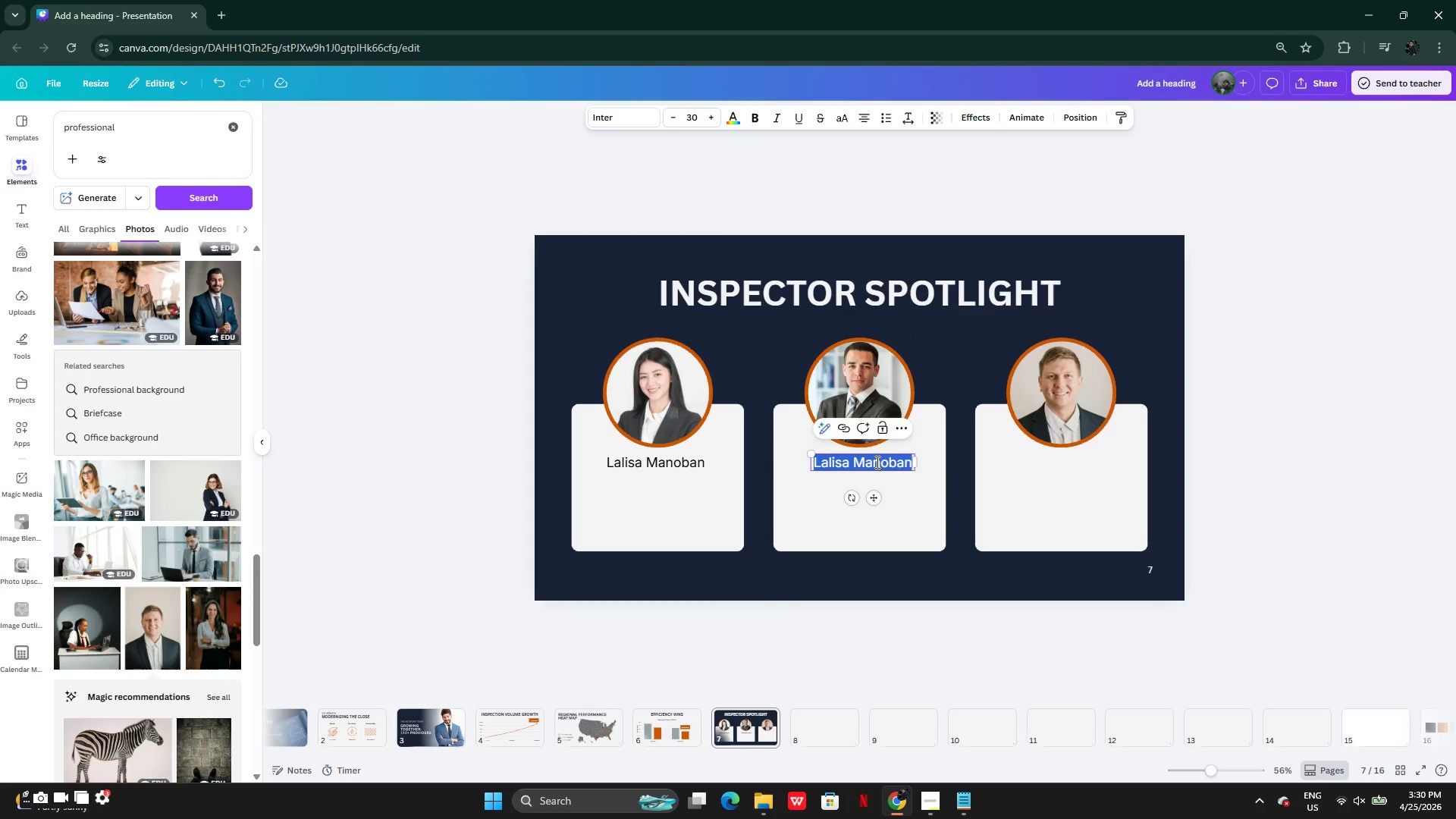 
type(Jaybe Siani)
key(Backspace)
type(o)
 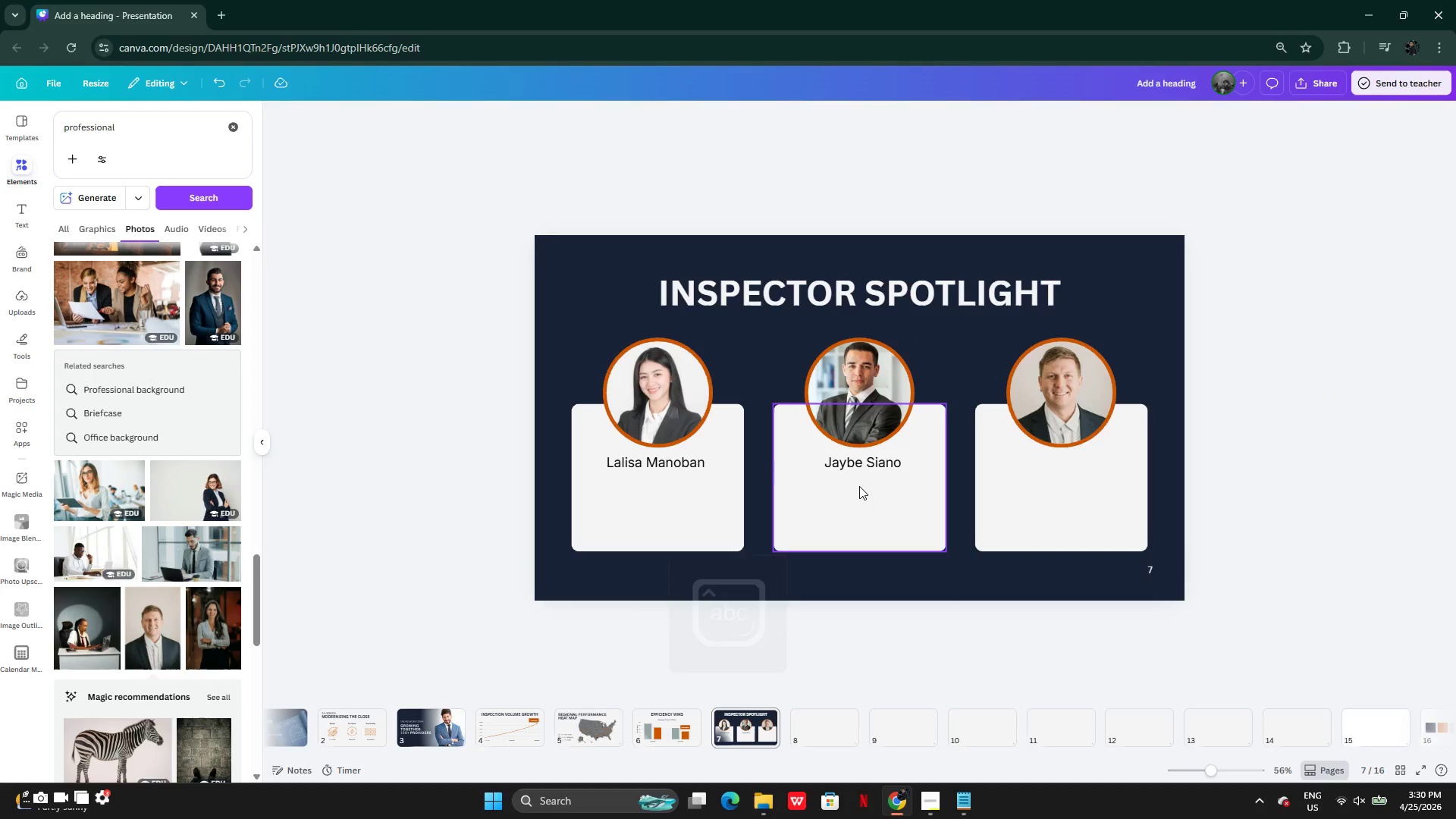 
left_click([866, 455])
 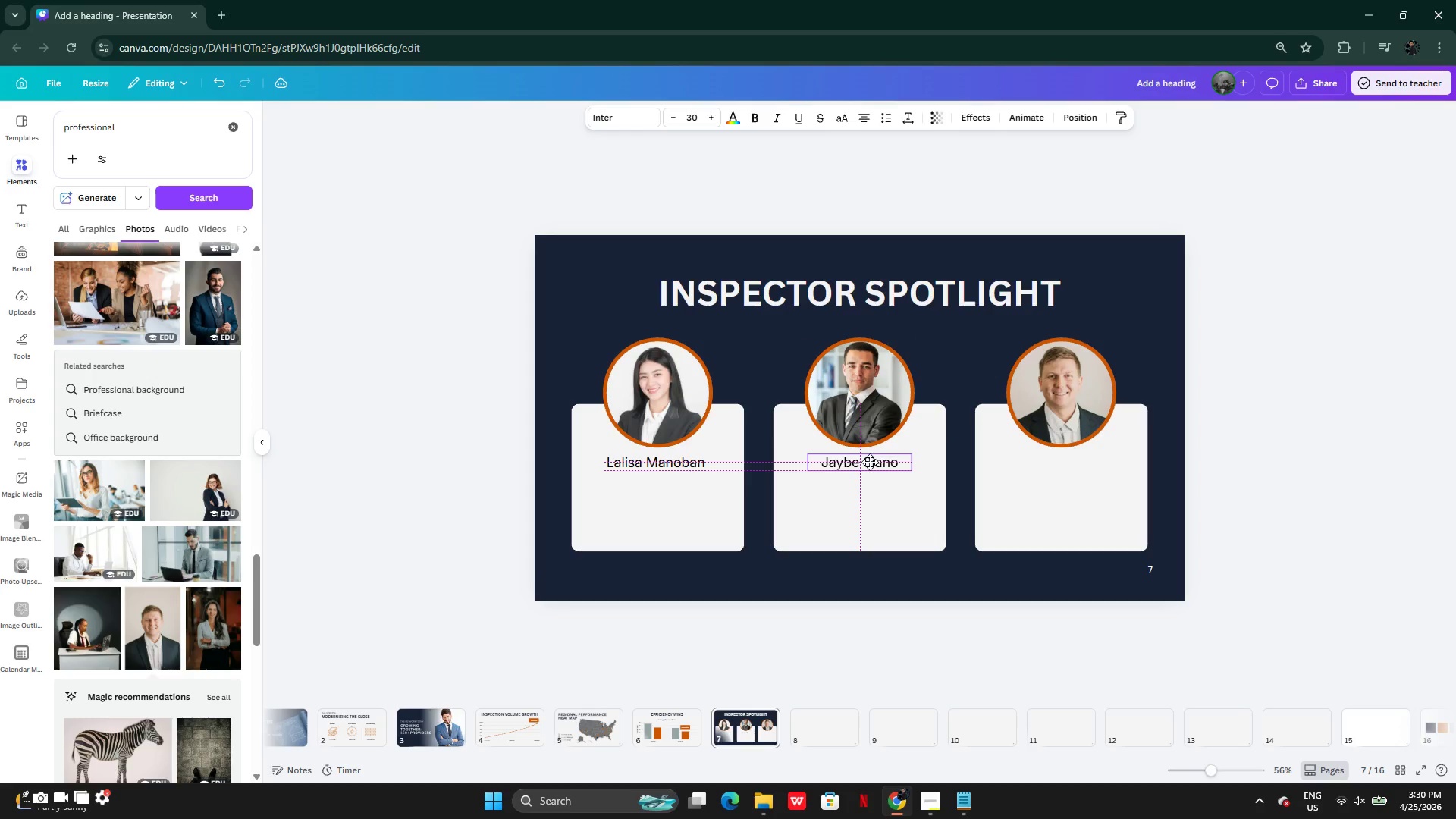 
left_click([872, 428])
 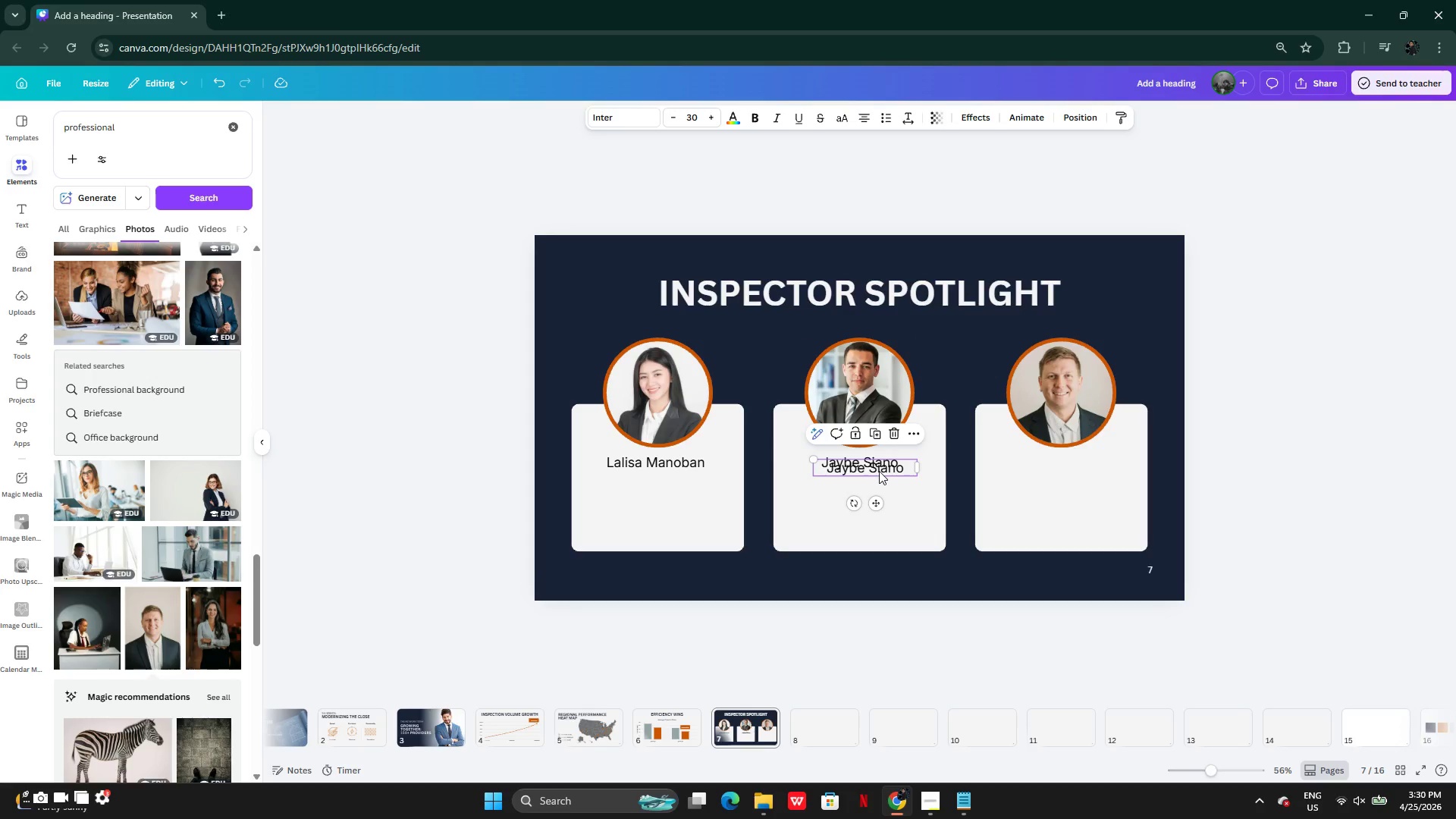 
left_click_drag(start_coordinate=[878, 471], to_coordinate=[1073, 463])
 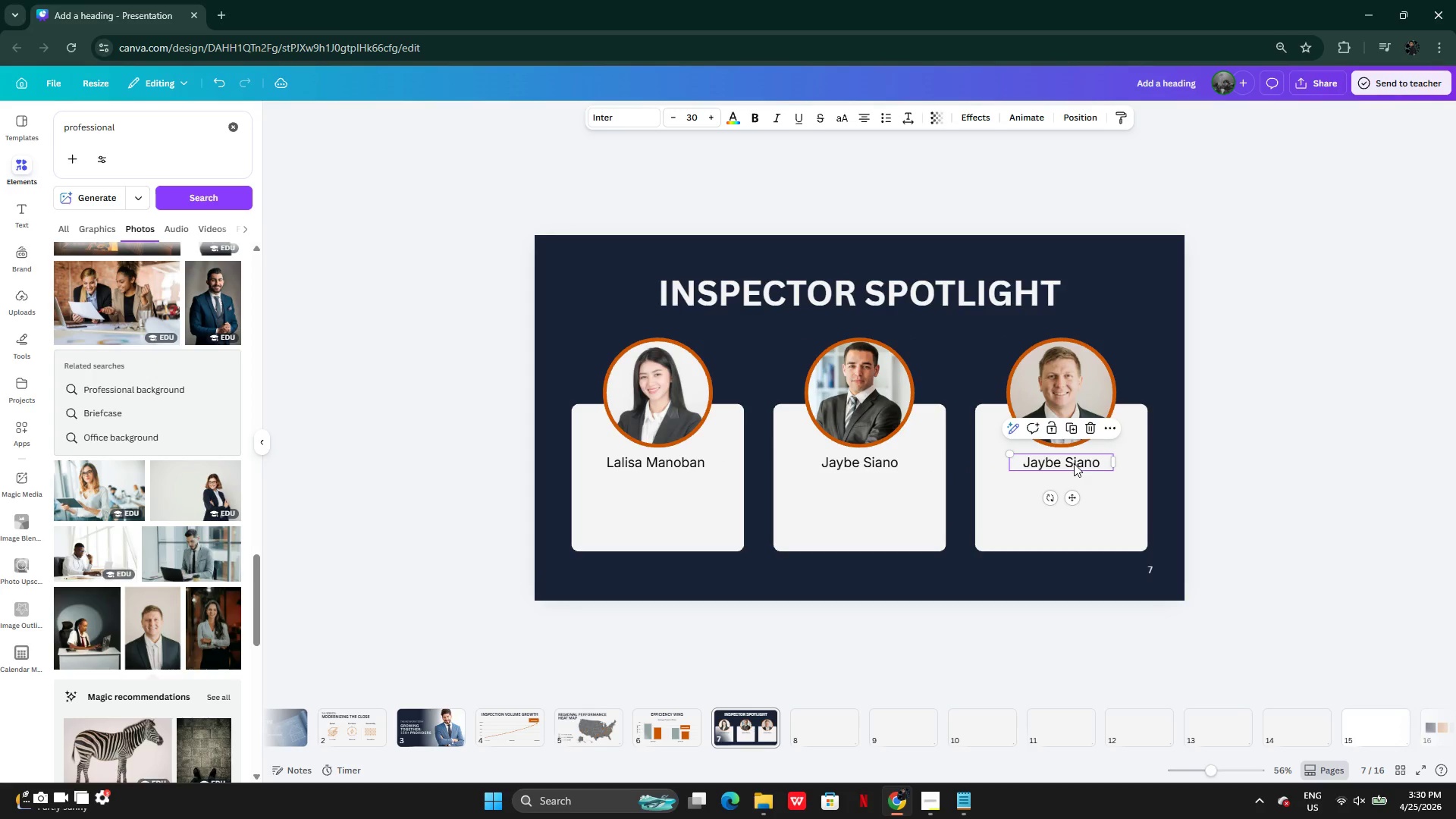 
double_click([1074, 463])
 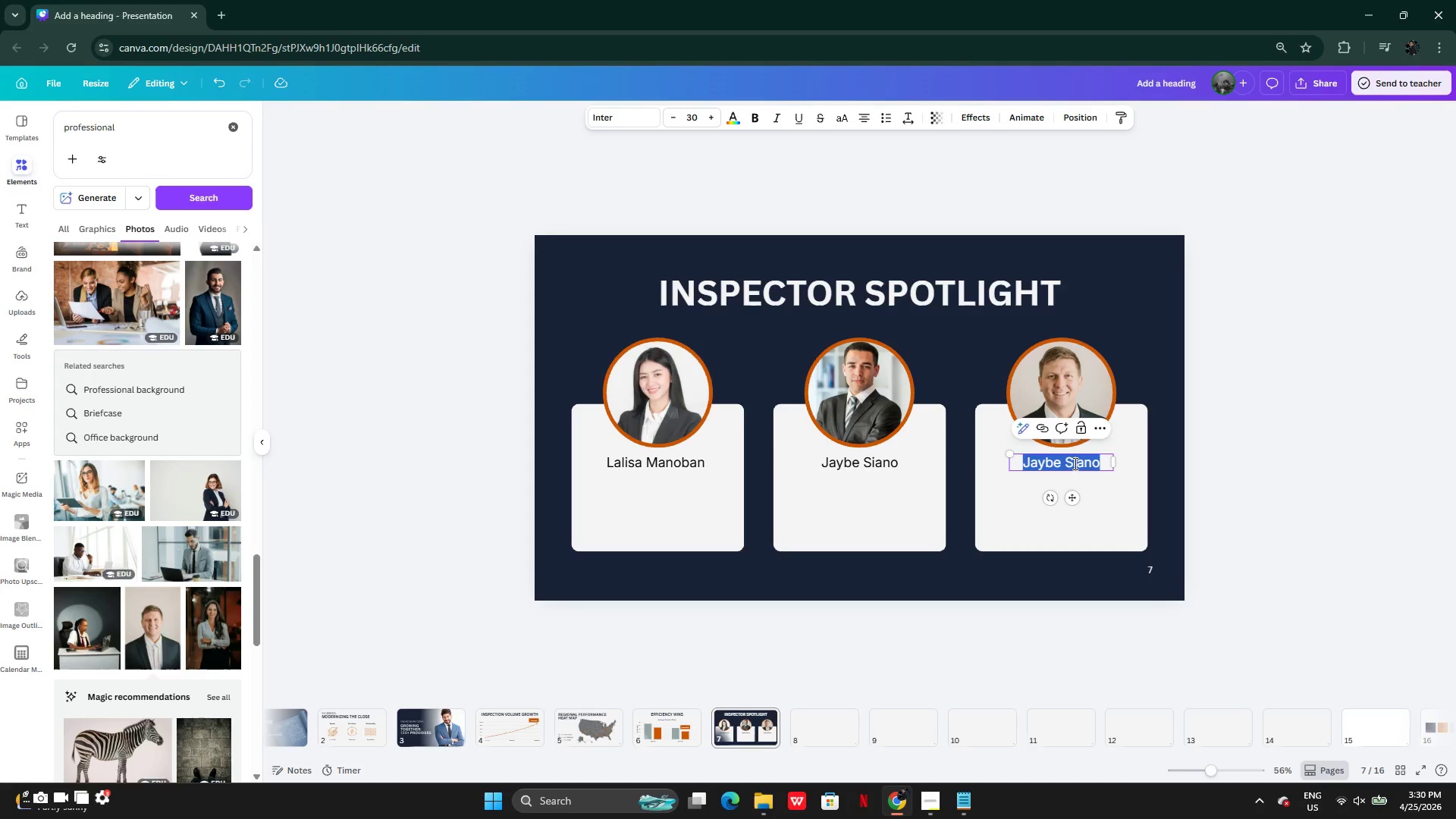 
key(CapsLock)
 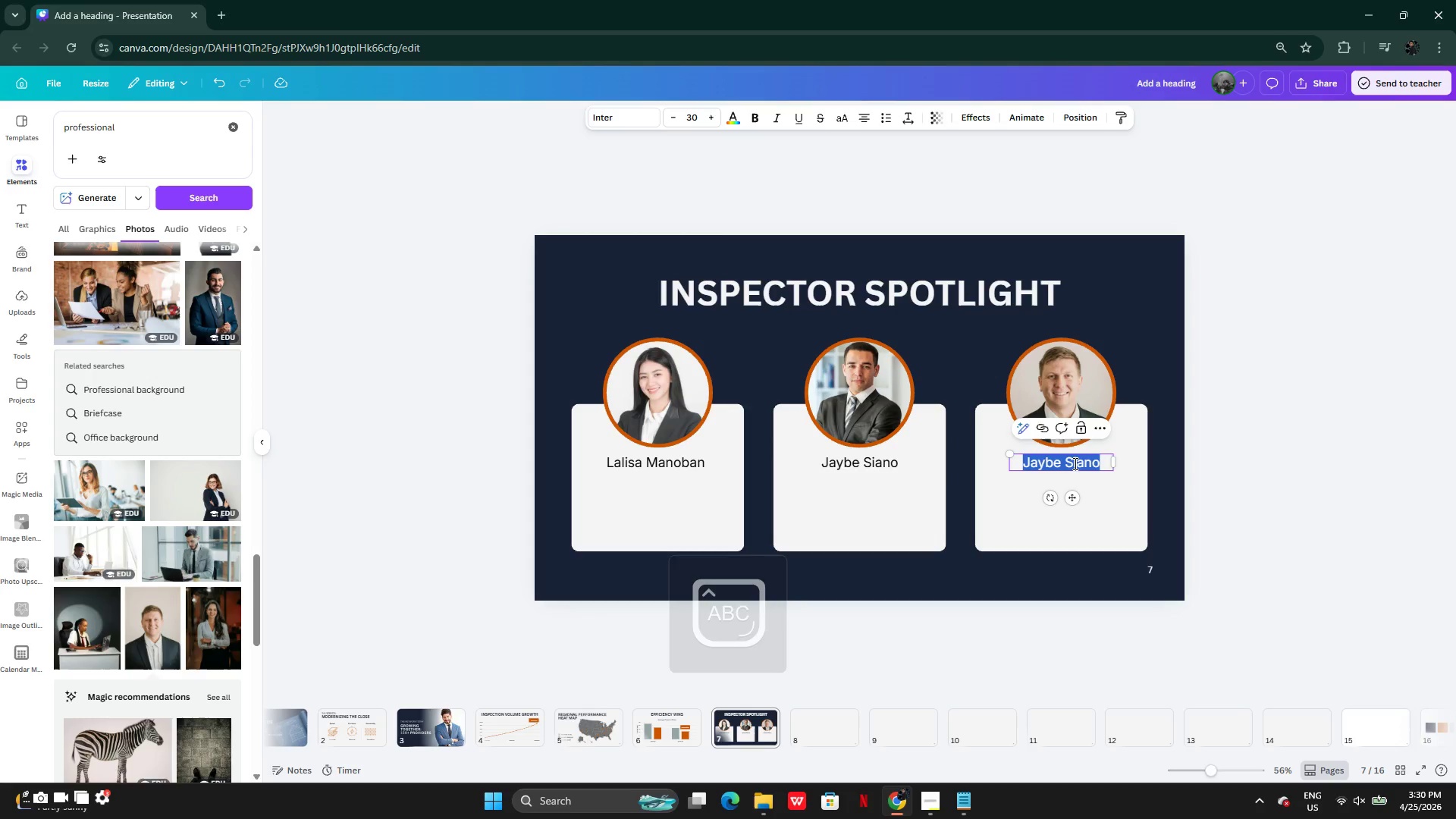 
type(Claire Au)
key(Backspace)
key(Backspace)
type(Supremo)
 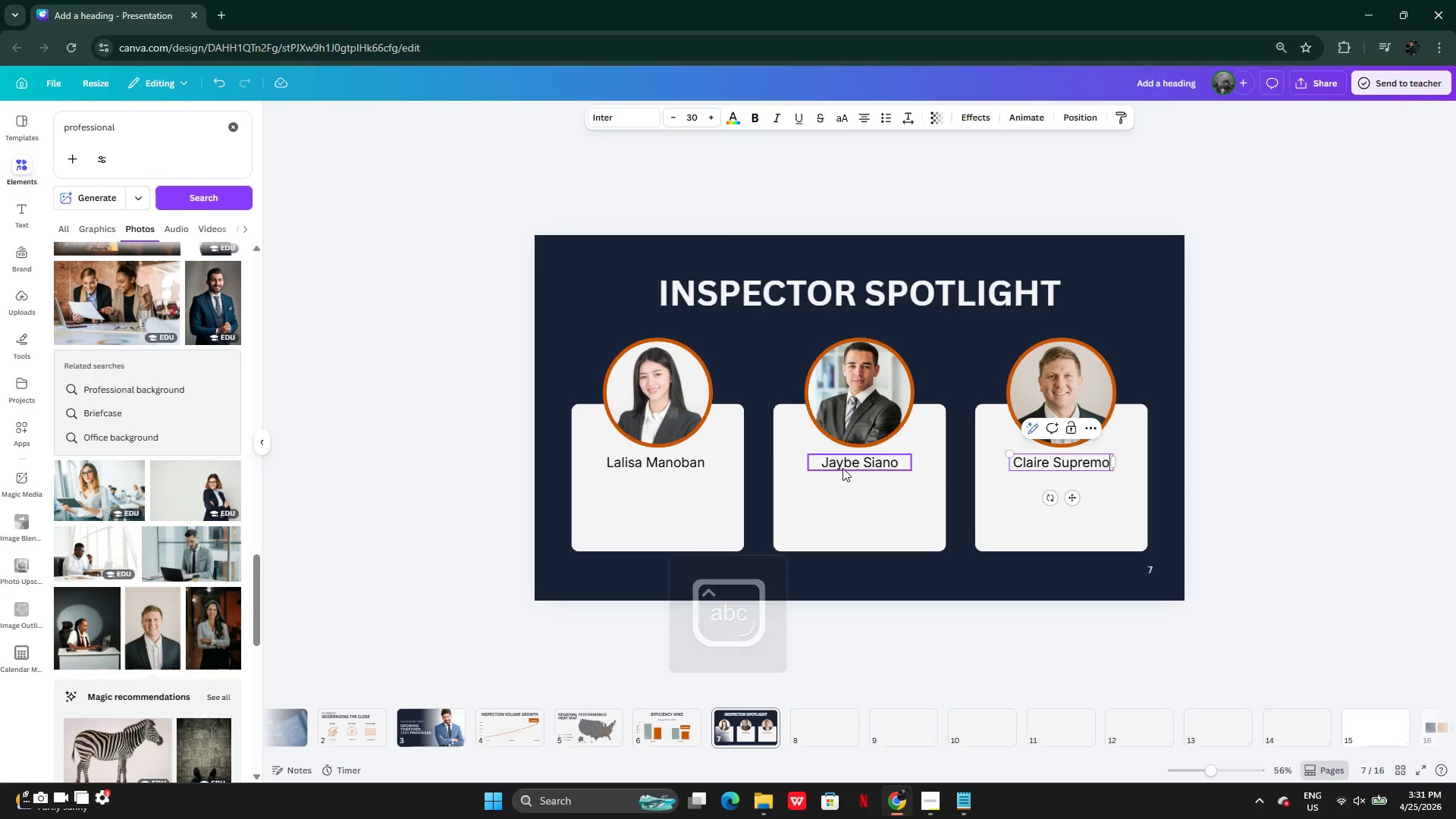 
hold_key(key=ShiftLeft, duration=1.38)
left_click([846, 466])
 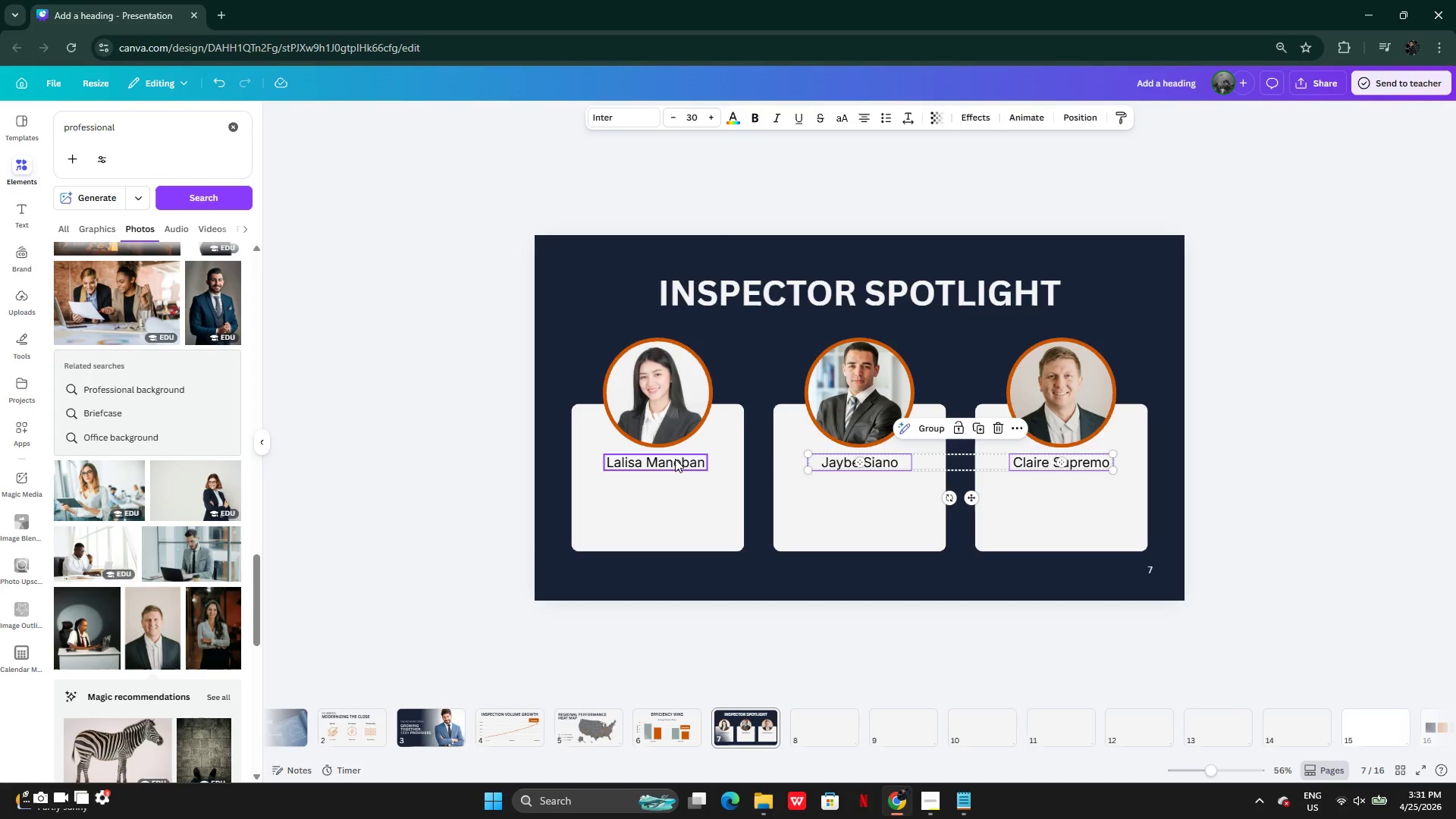 
left_click([673, 464])
 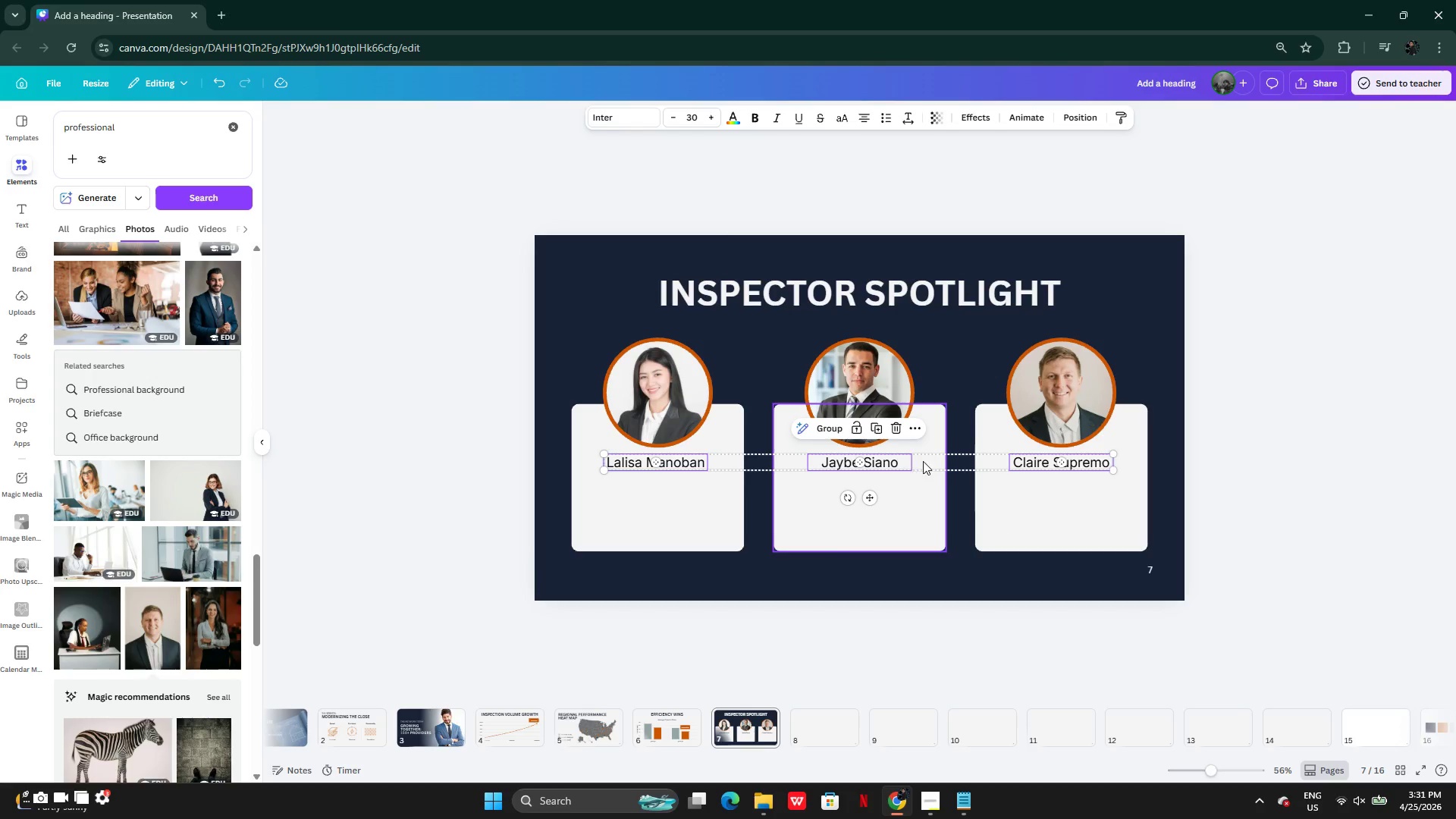 
left_click_drag(start_coordinate=[923, 460], to_coordinate=[923, 466])
 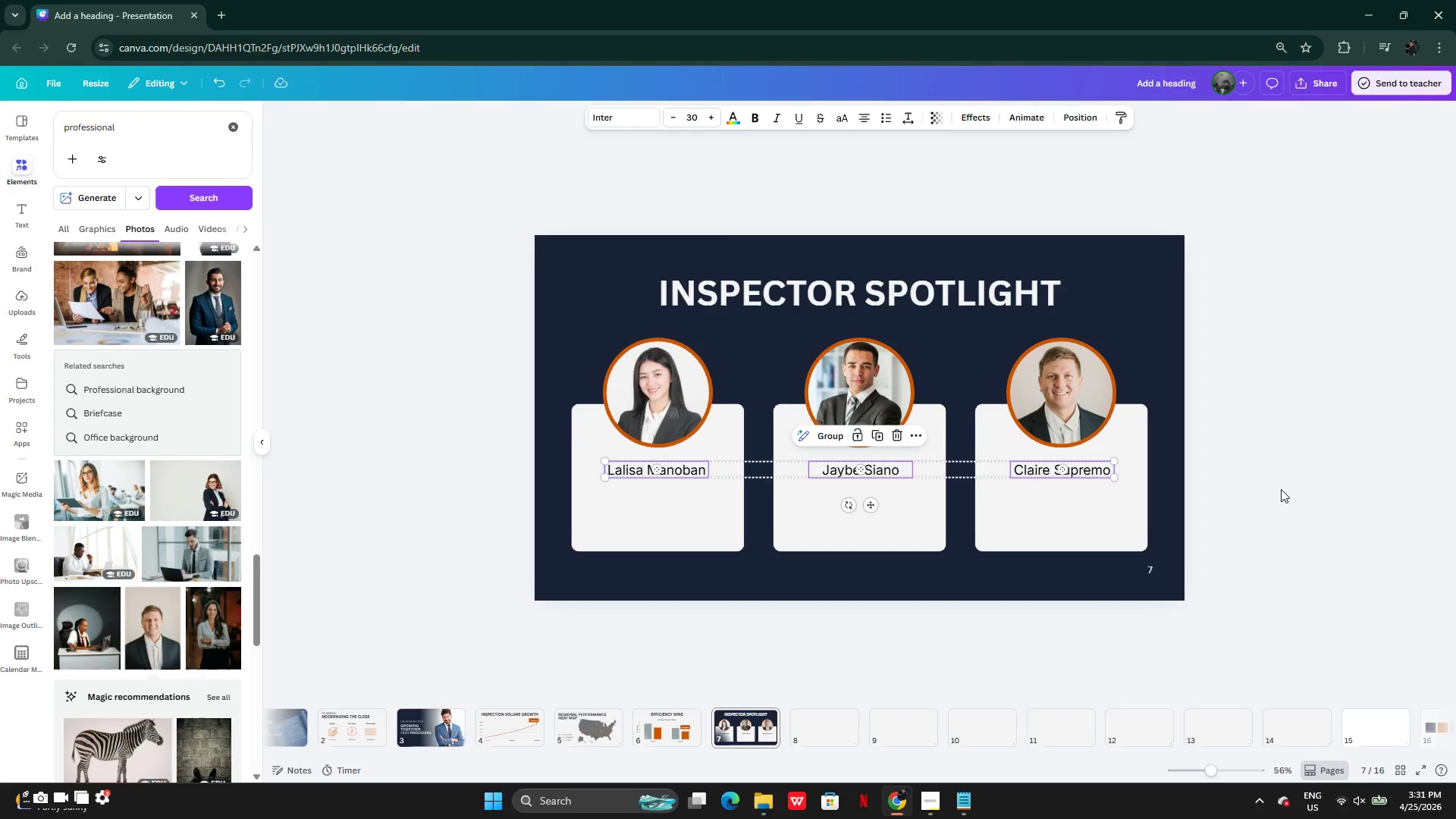 
left_click([1281, 489])
 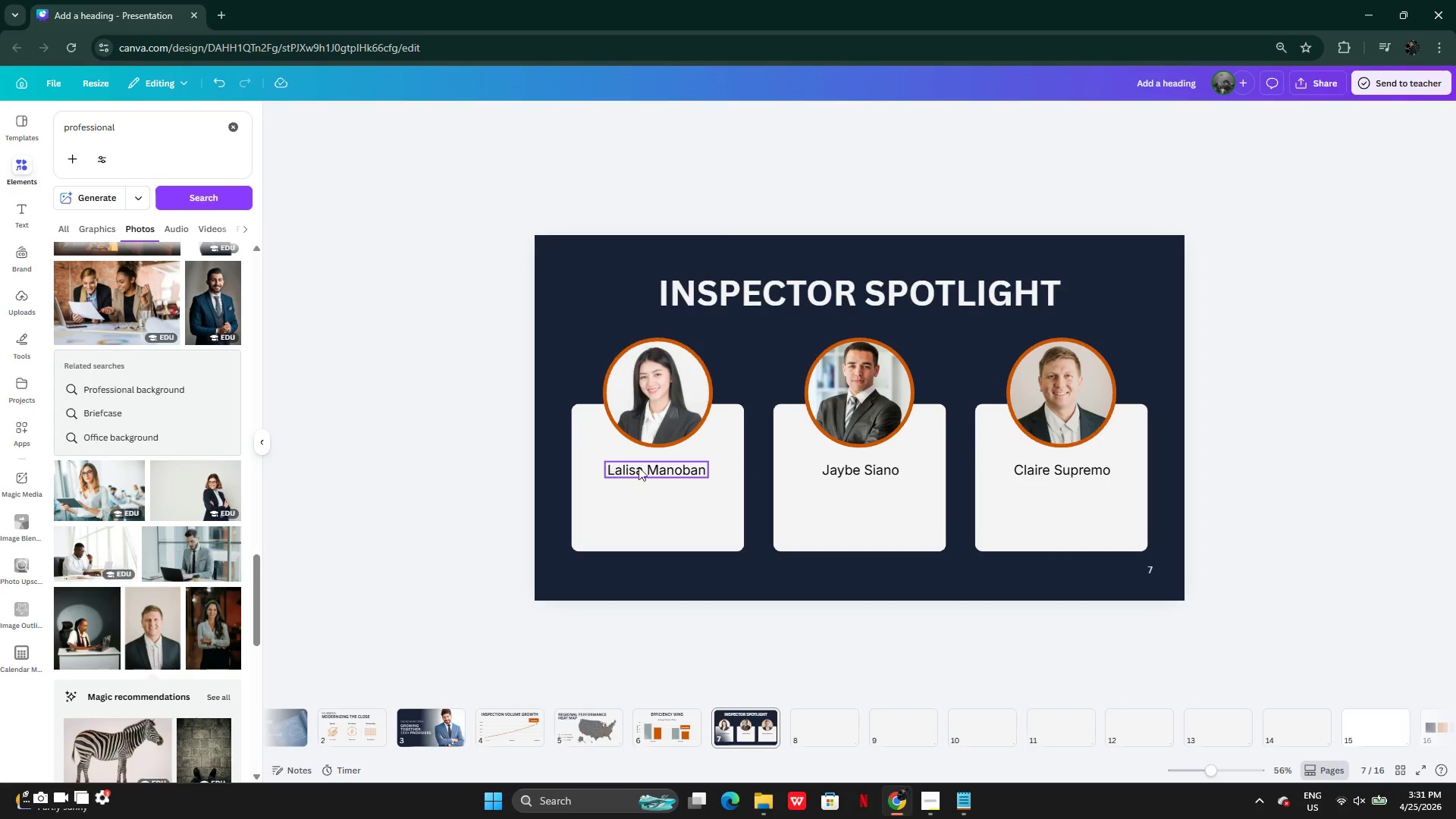 
double_click([642, 465])
 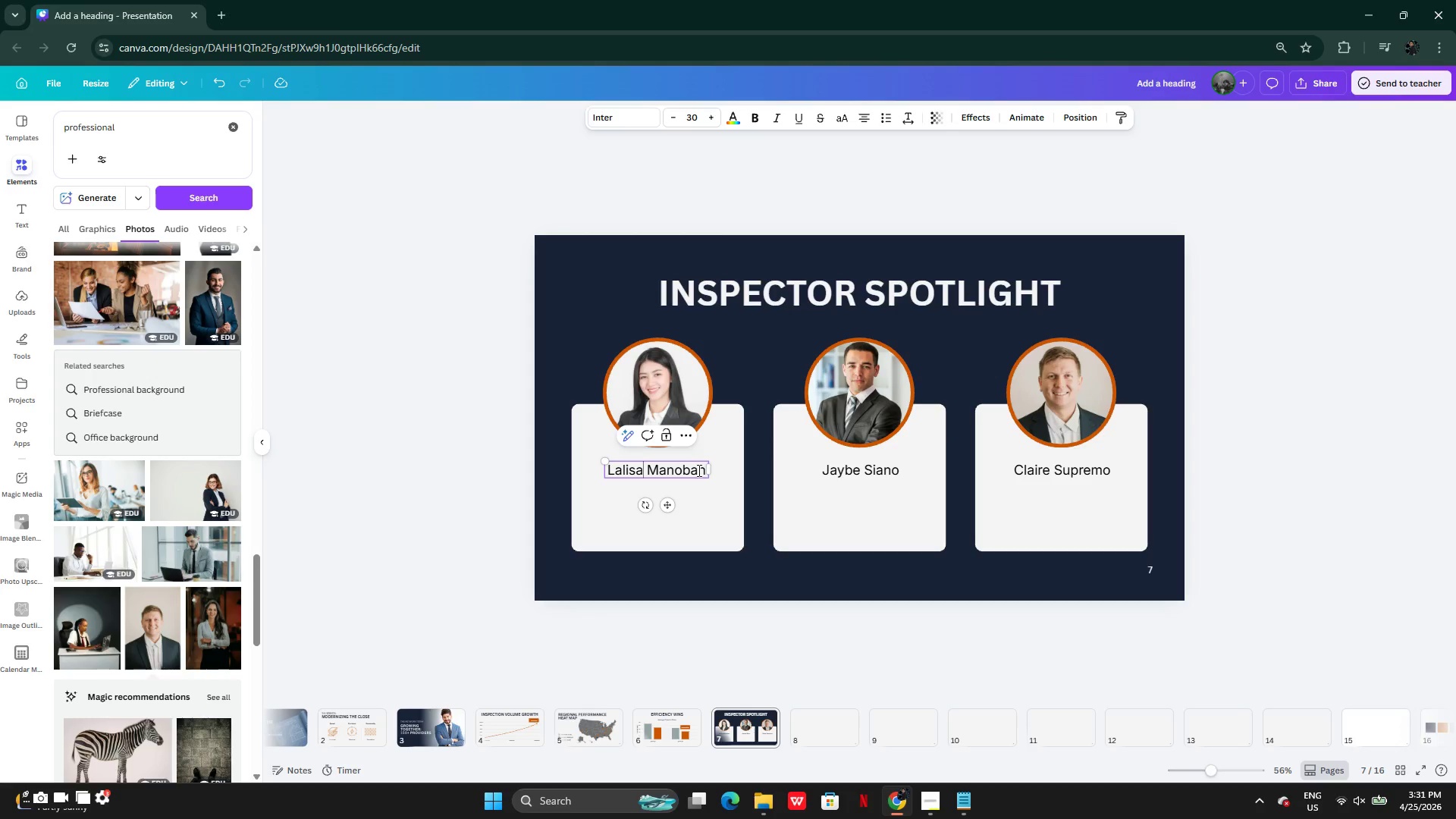 
left_click_drag(start_coordinate=[701, 471], to_coordinate=[613, 471])
 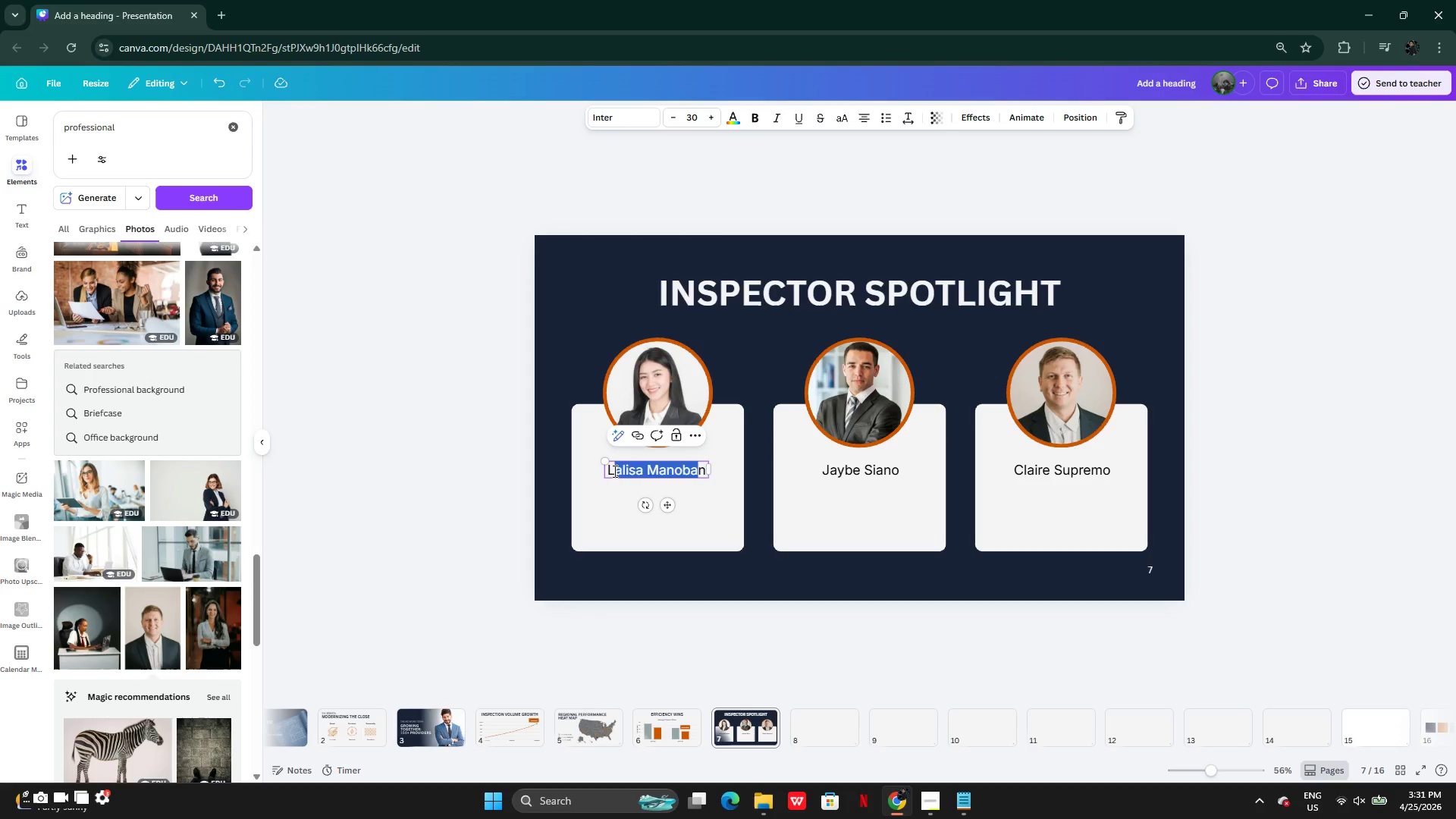 
key(Backspace)
 